 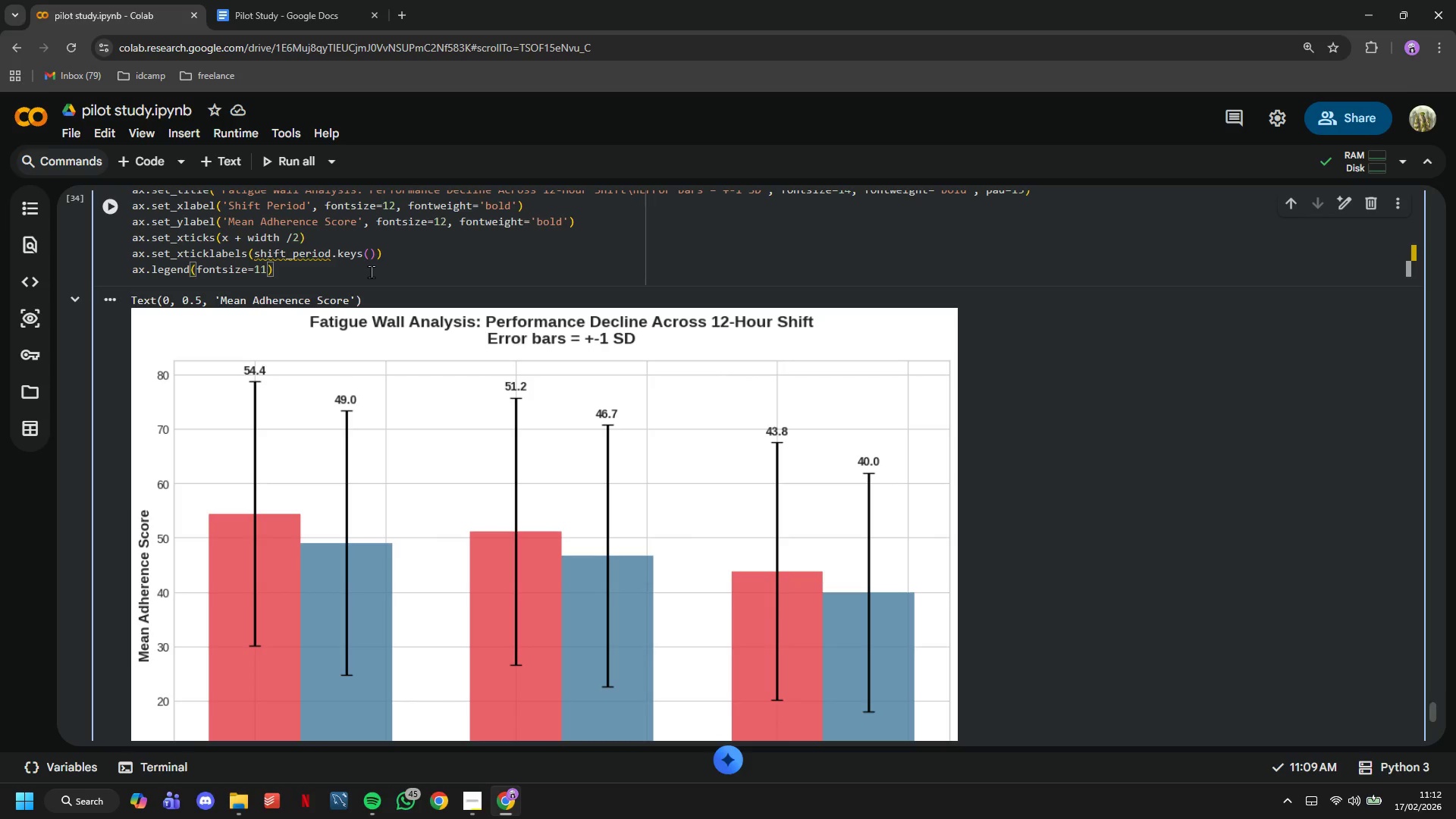 
key(ArrowLeft)
 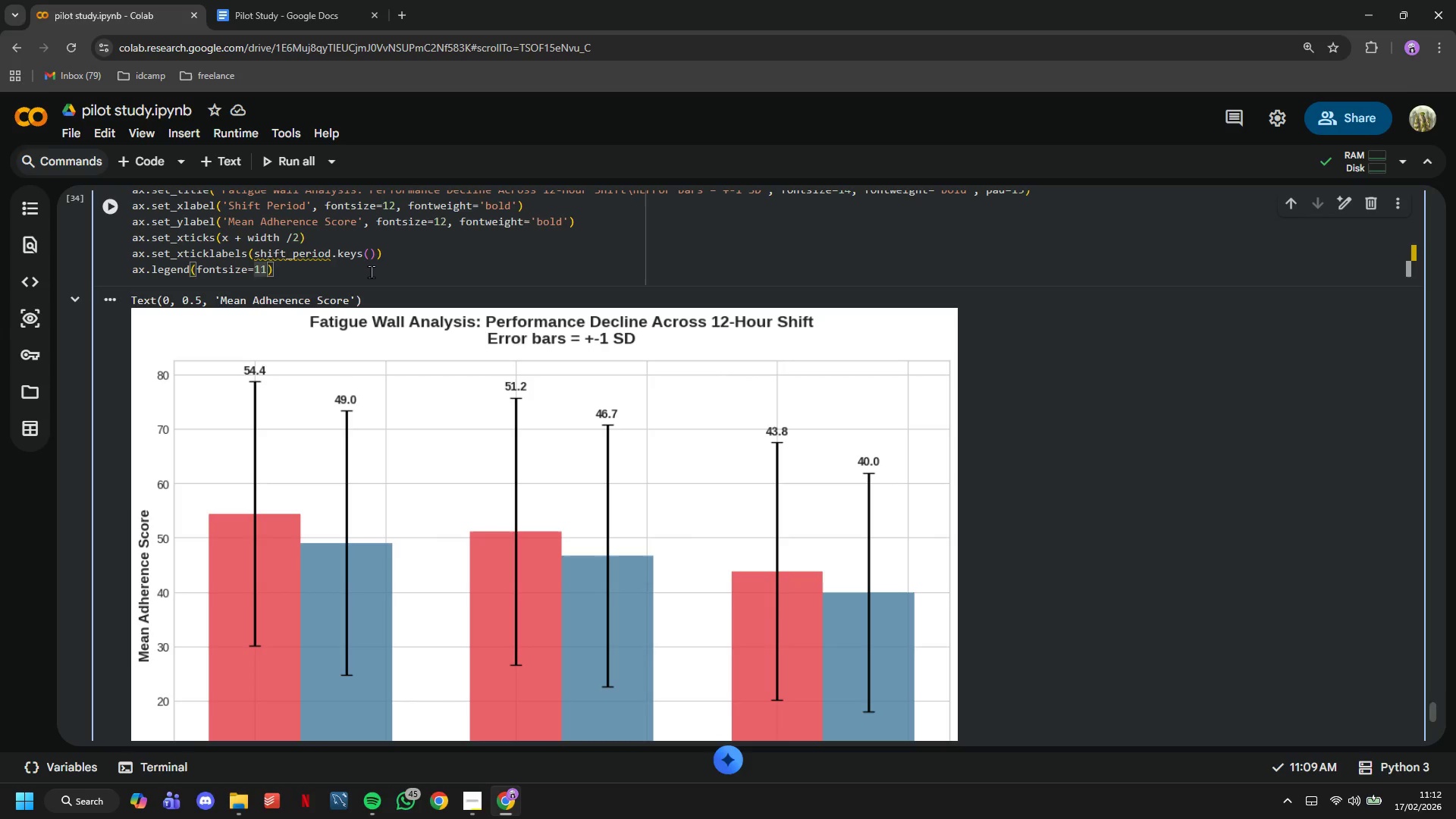 
type(, loc='upper right)
 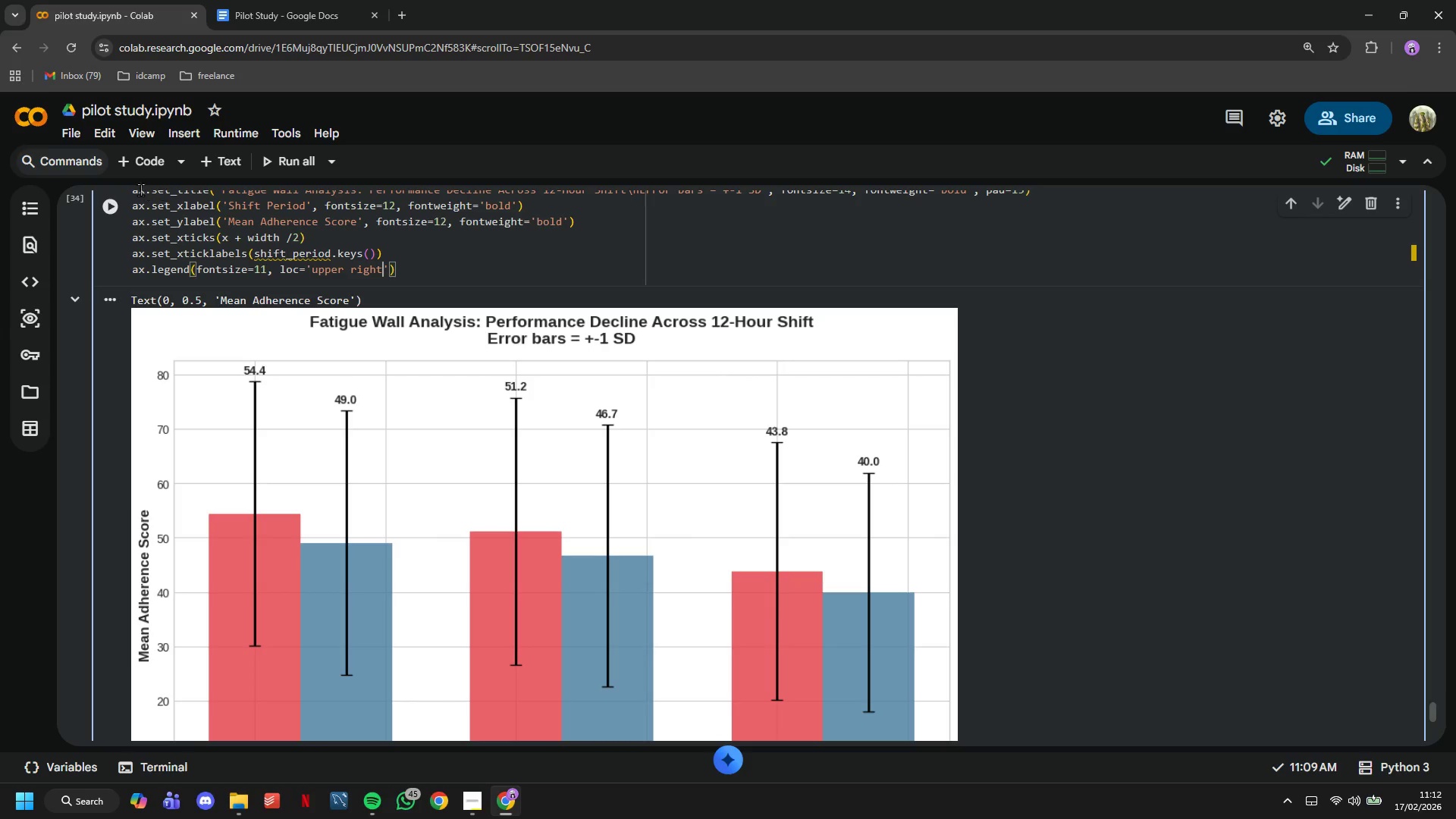 
left_click([115, 202])
 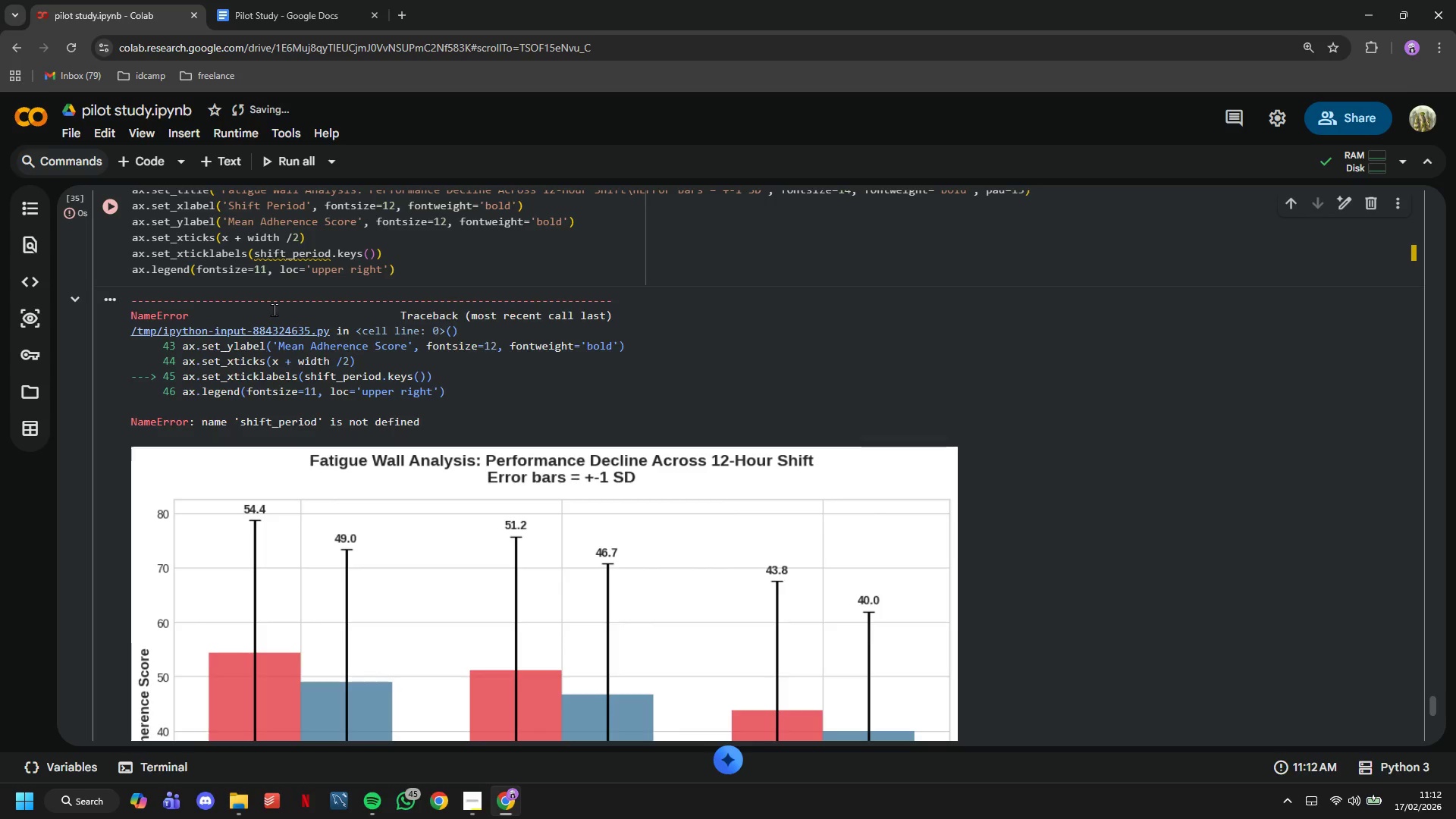 
wait(6.91)
 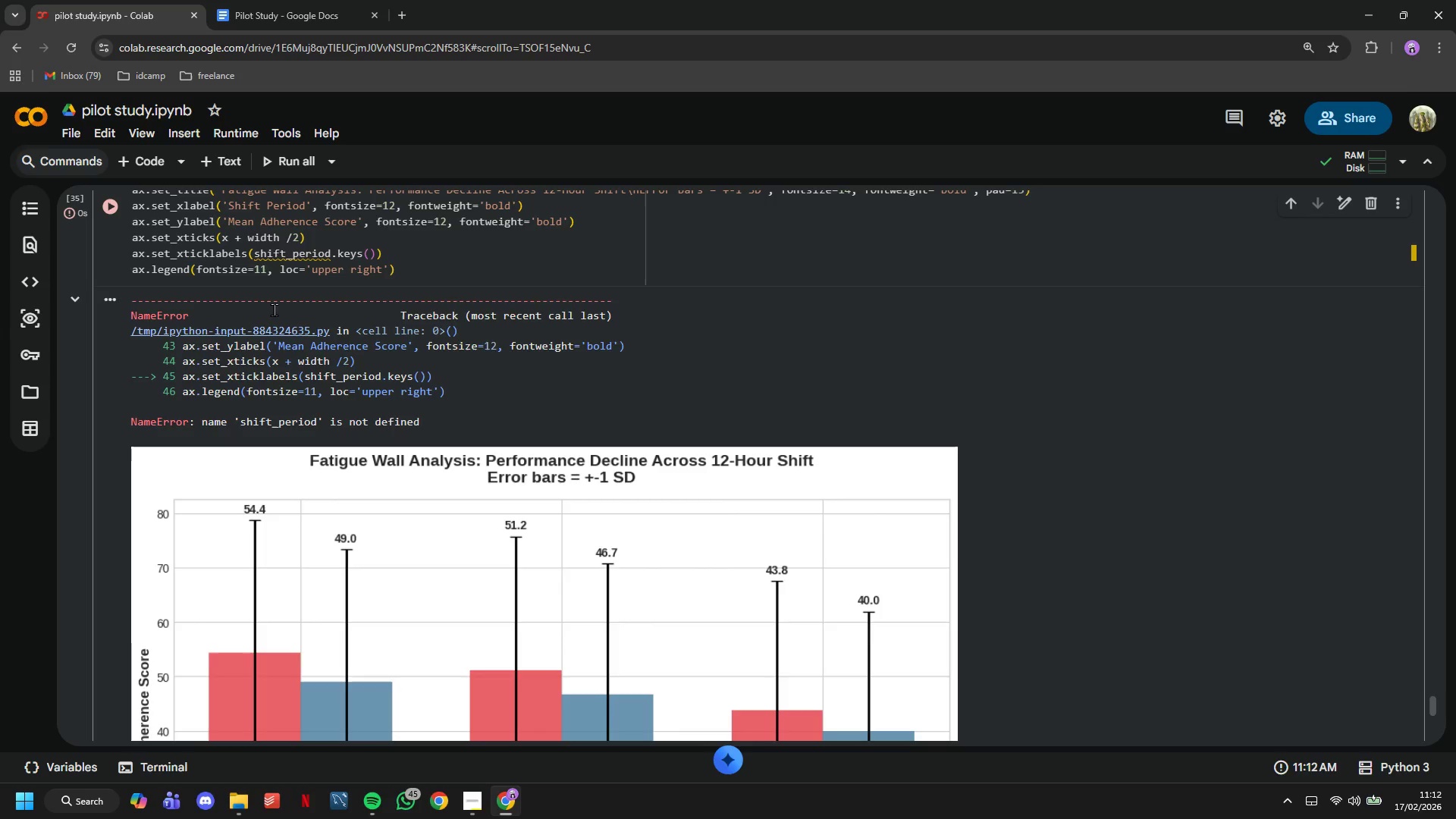 
scroll: coordinate [303, 375], scroll_direction: up, amount: 4.0
 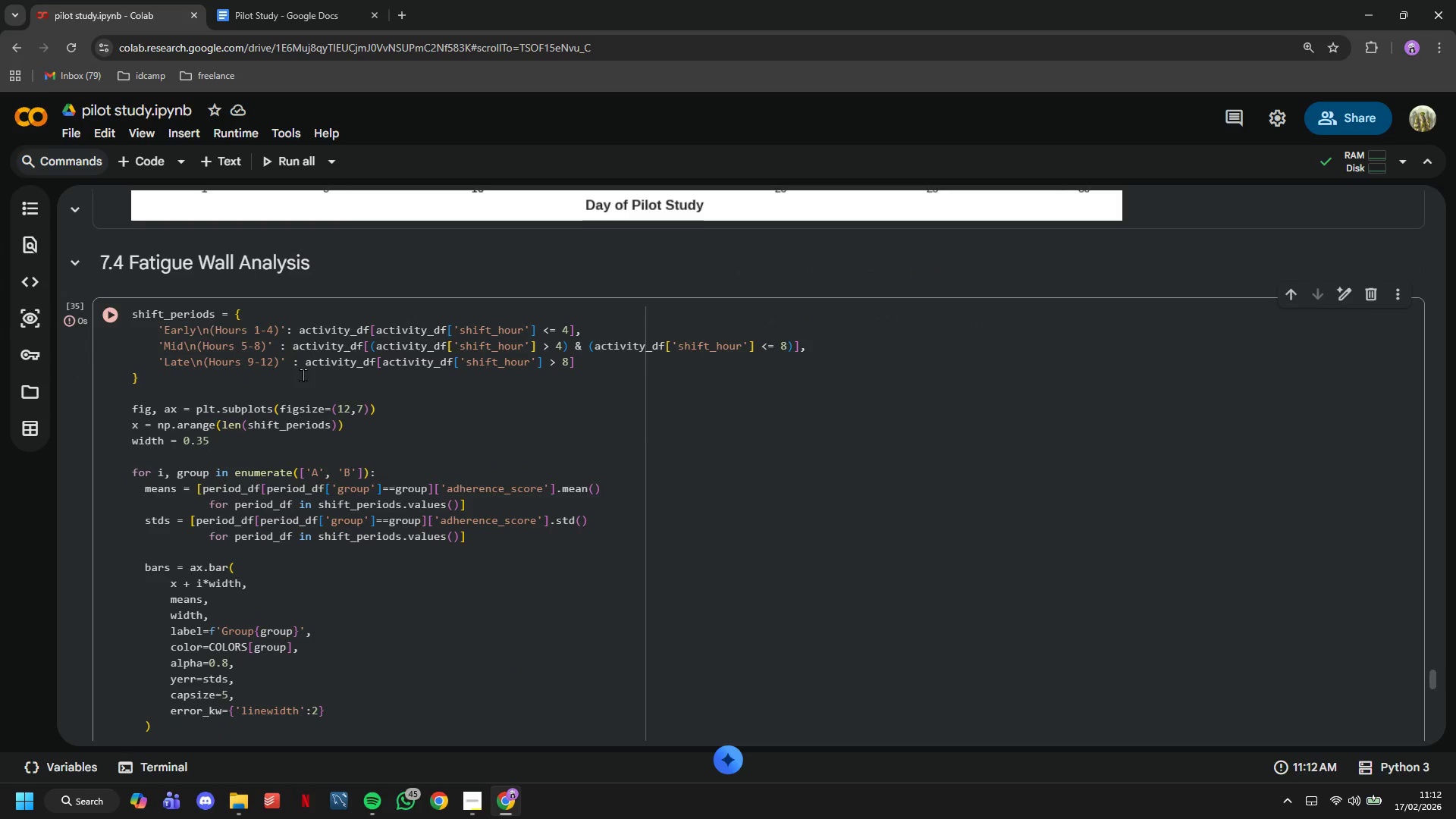 
scroll: coordinate [308, 387], scroll_direction: down, amount: 9.0
 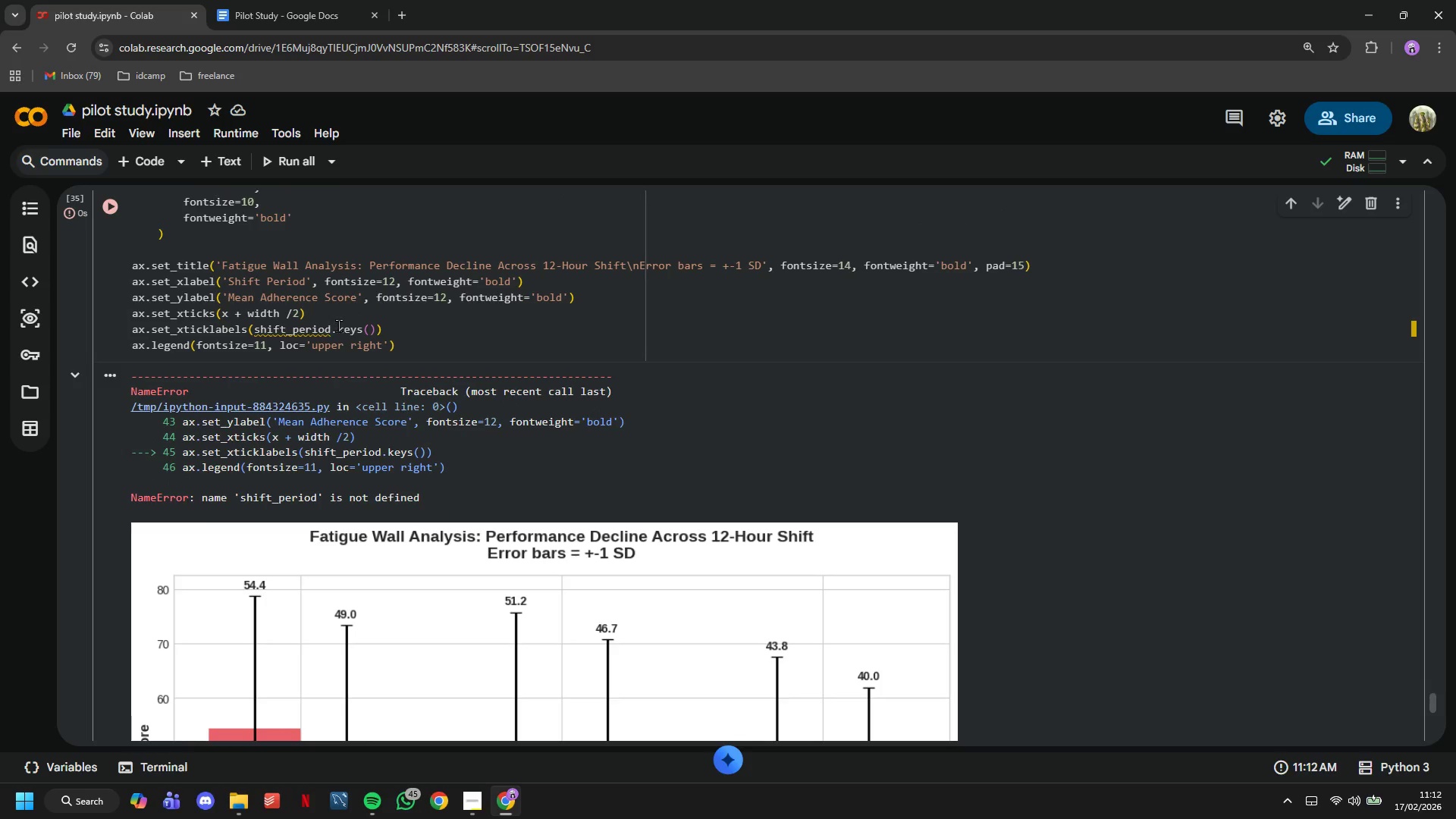 
left_click_drag(start_coordinate=[334, 328], to_coordinate=[333, 334])
 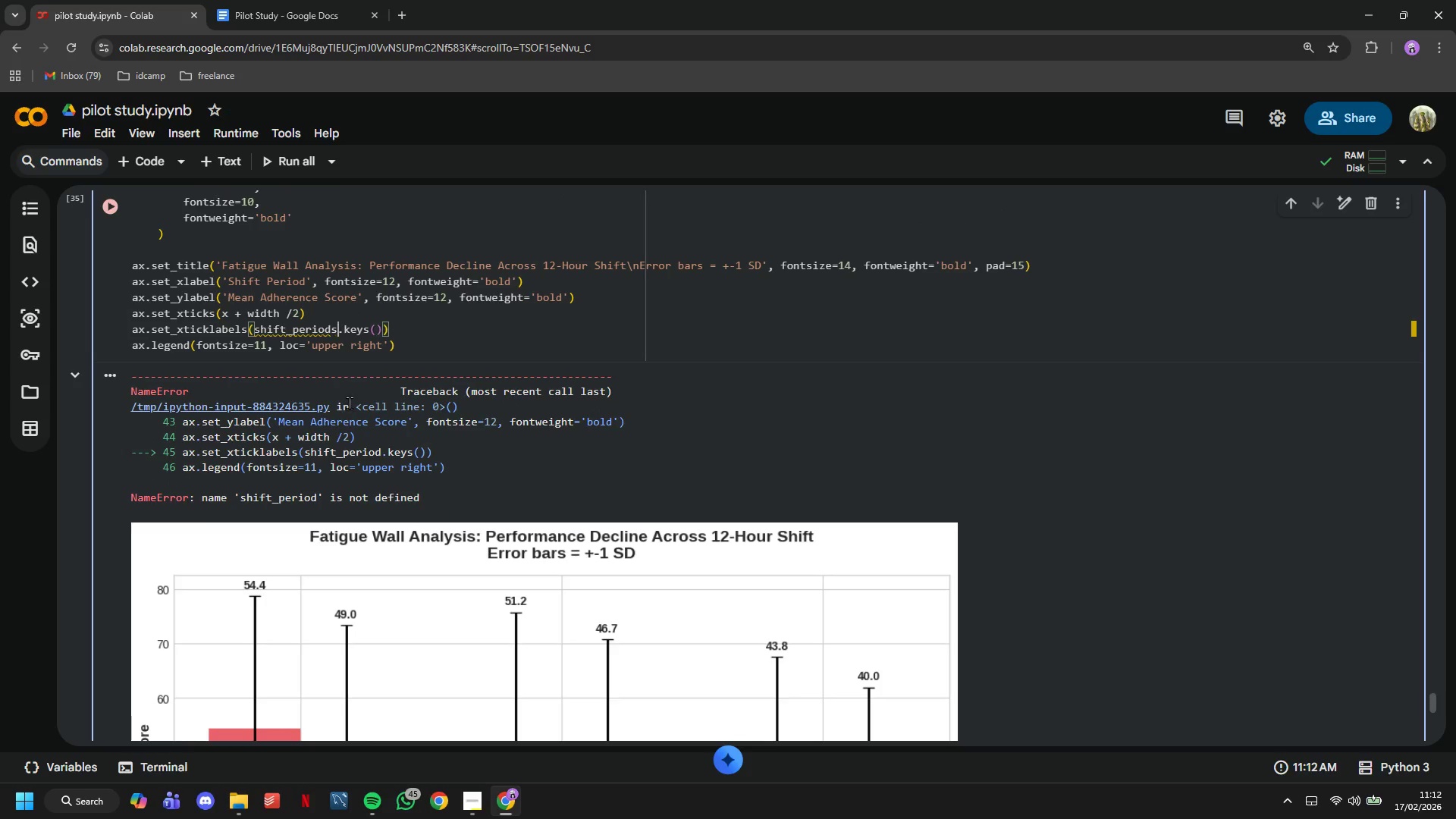 
key(S)
 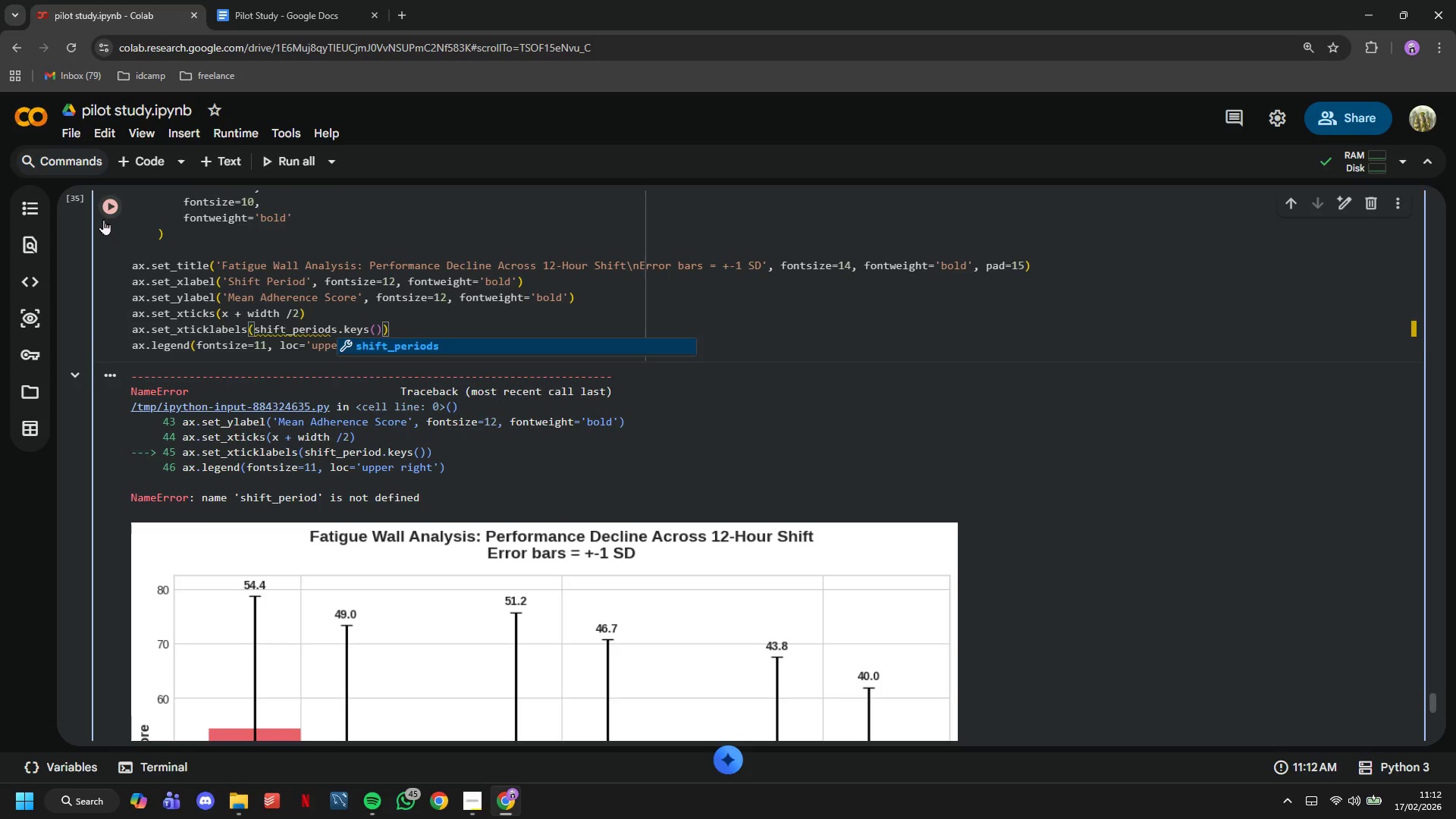 
left_click([103, 219])
 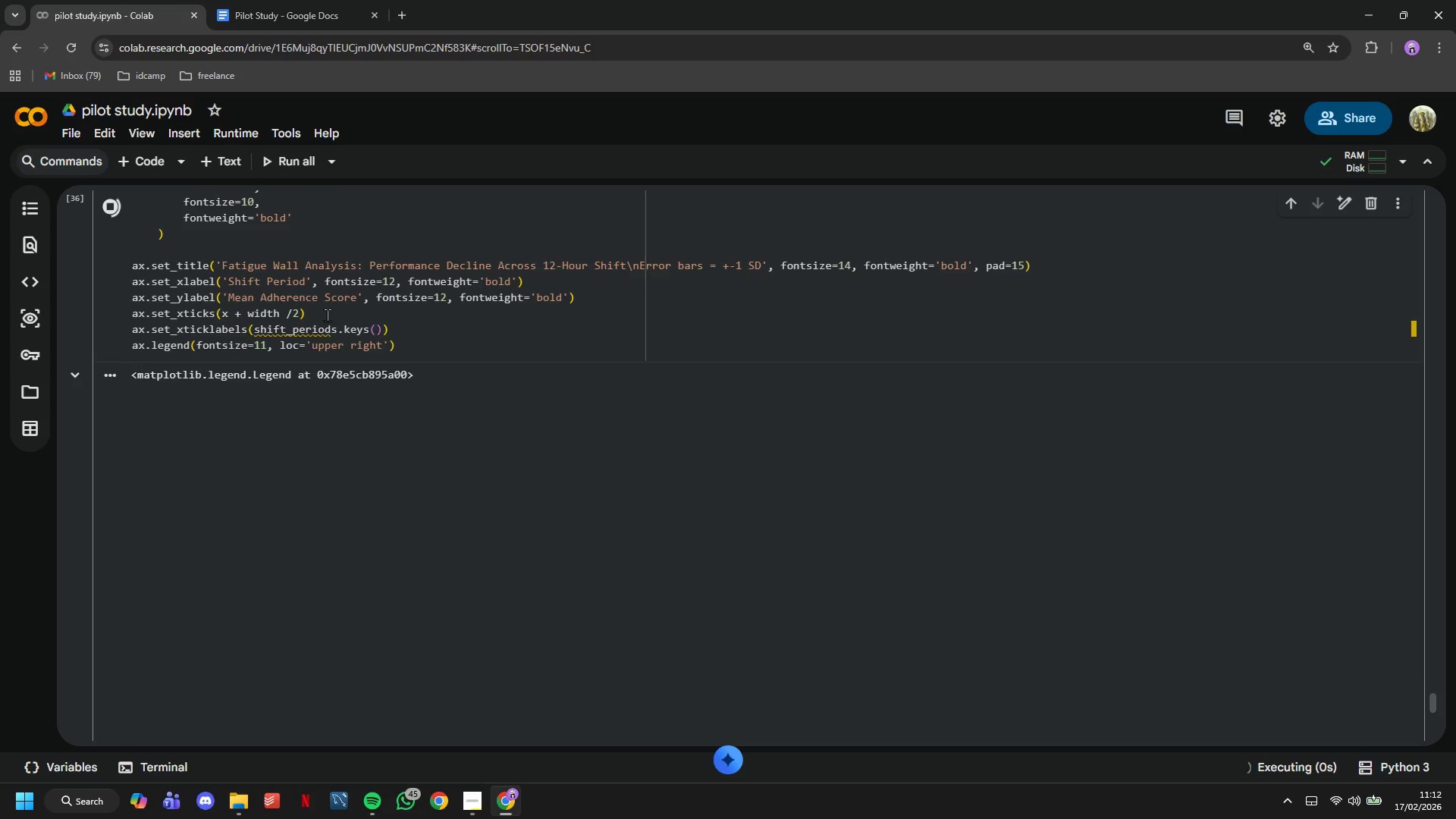 
scroll: coordinate [327, 315], scroll_direction: down, amount: 3.0
 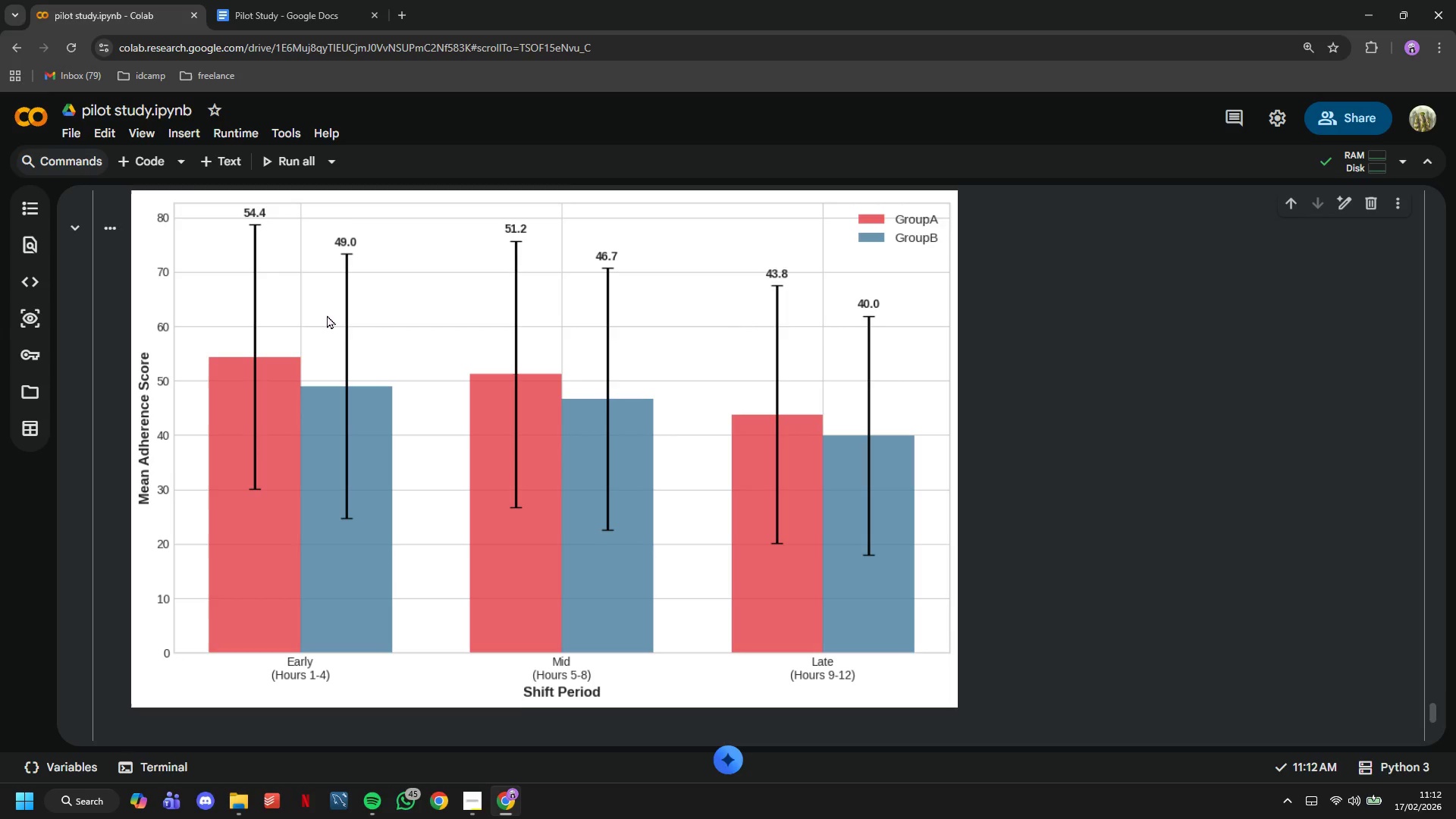 
scroll: coordinate [327, 315], scroll_direction: up, amount: 3.0
 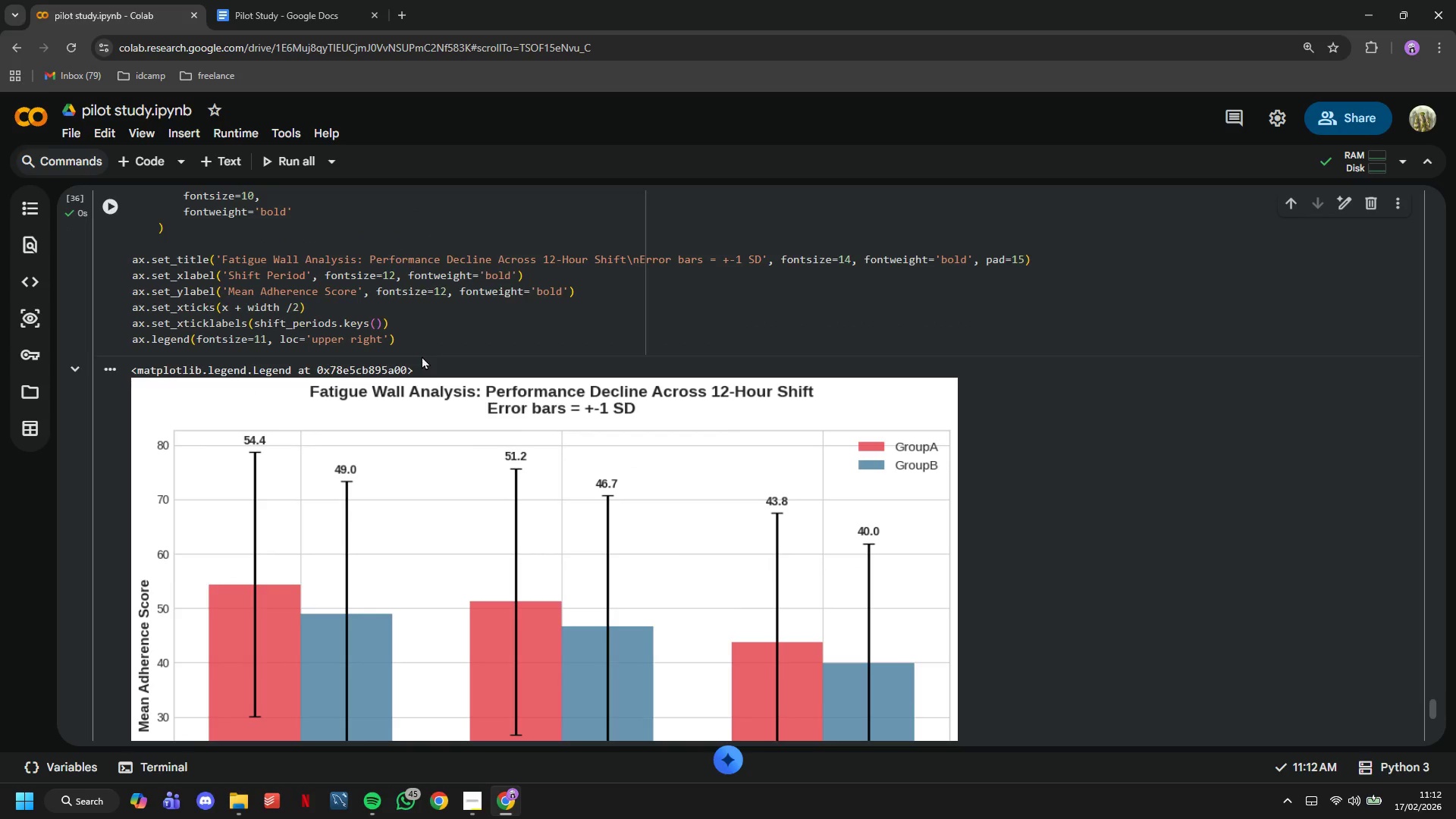 
double_click([415, 337])
 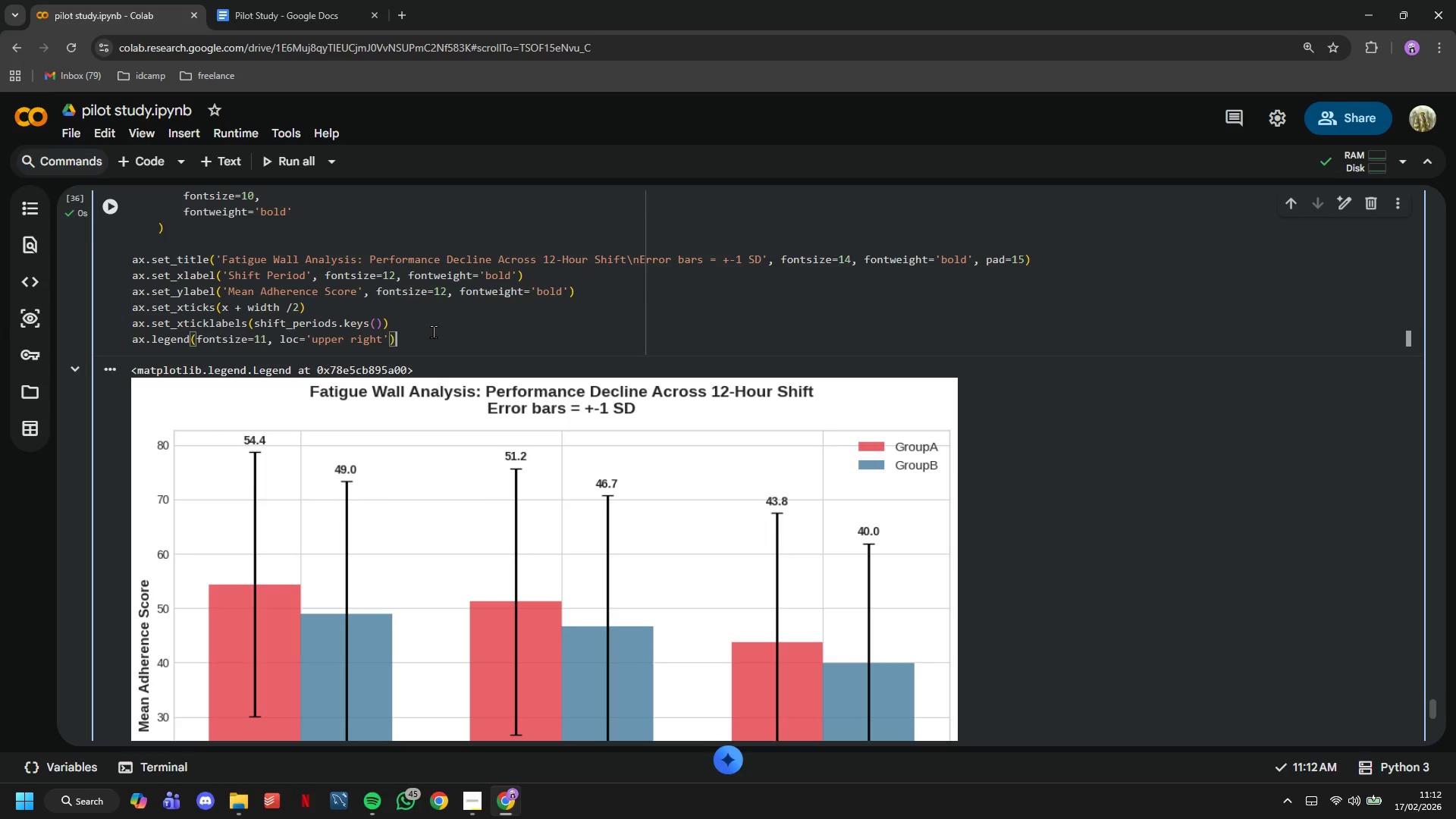 
key(Enter)
 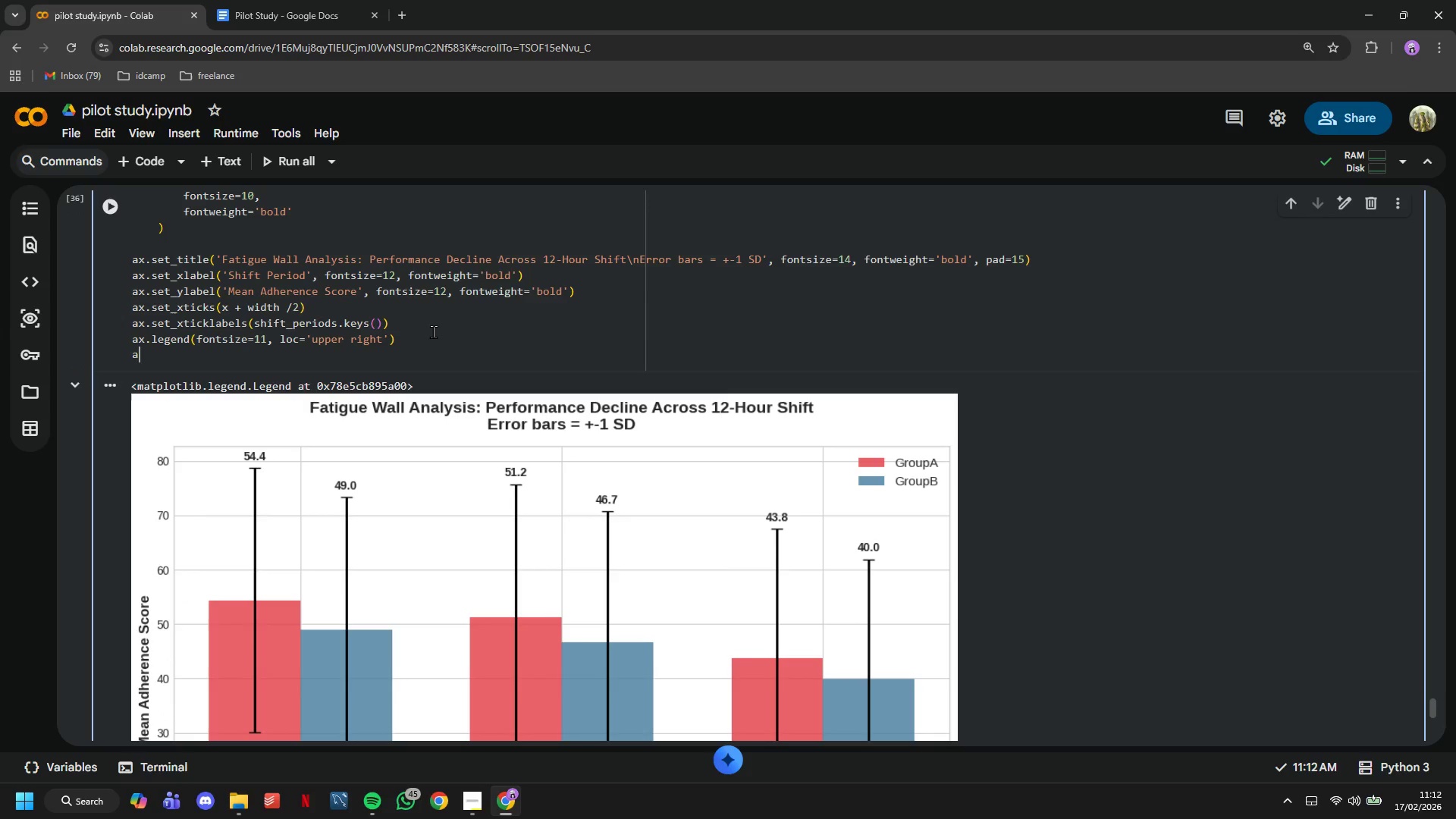 
type(ax.grid(True, alpha=0.3, axis='y)
 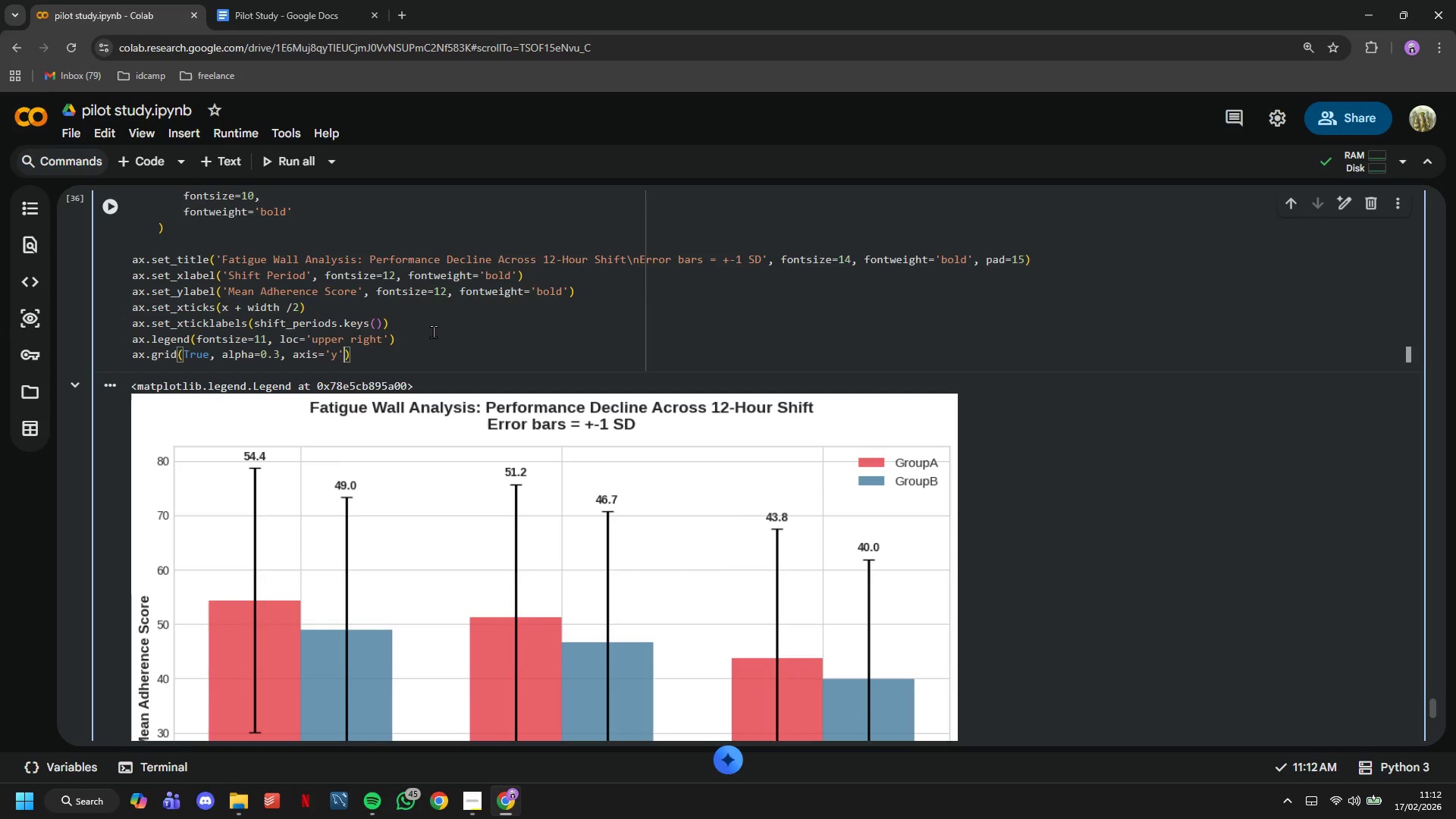 
 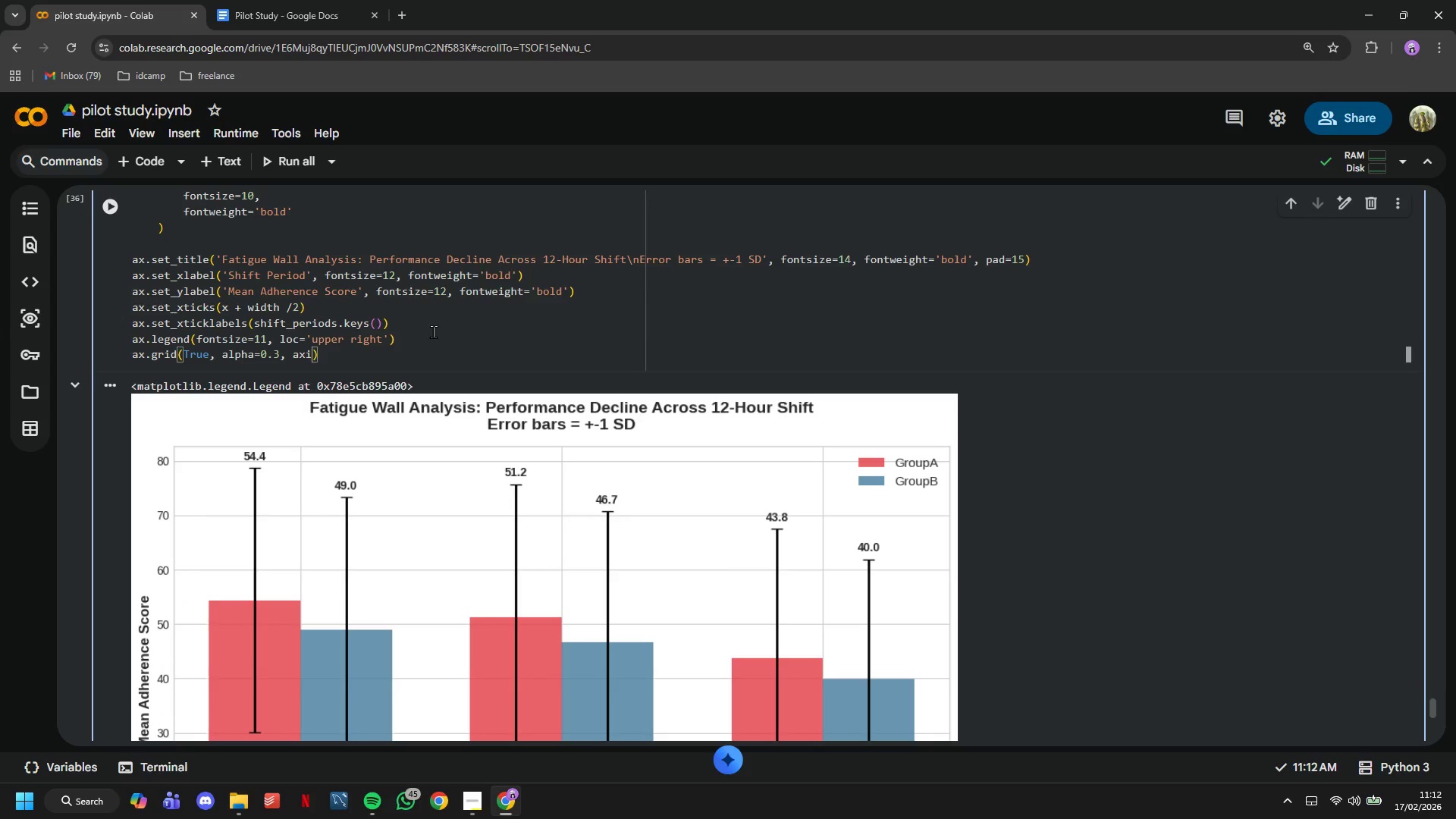 
key(ArrowRight)
 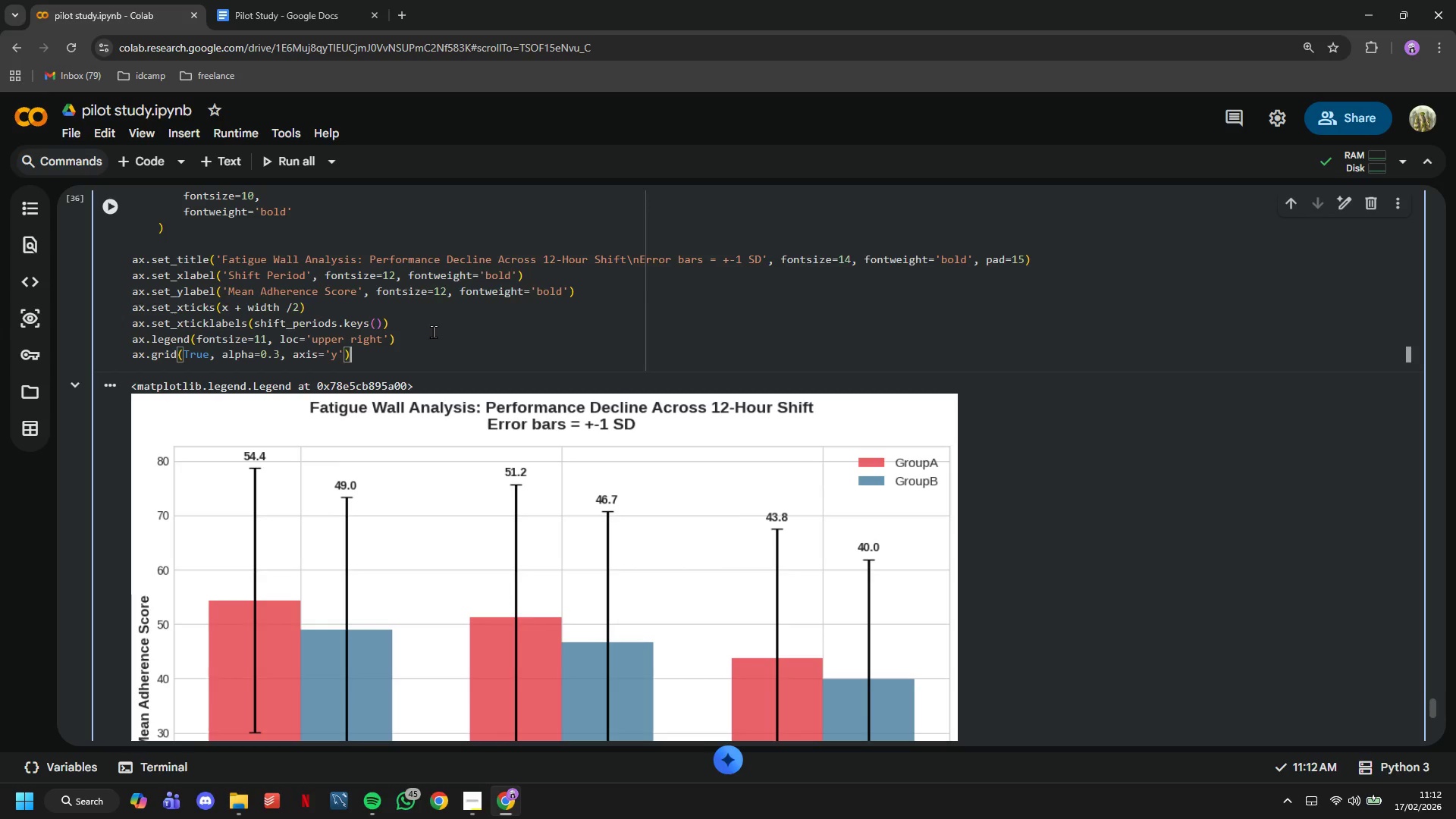 
key(ArrowRight)
 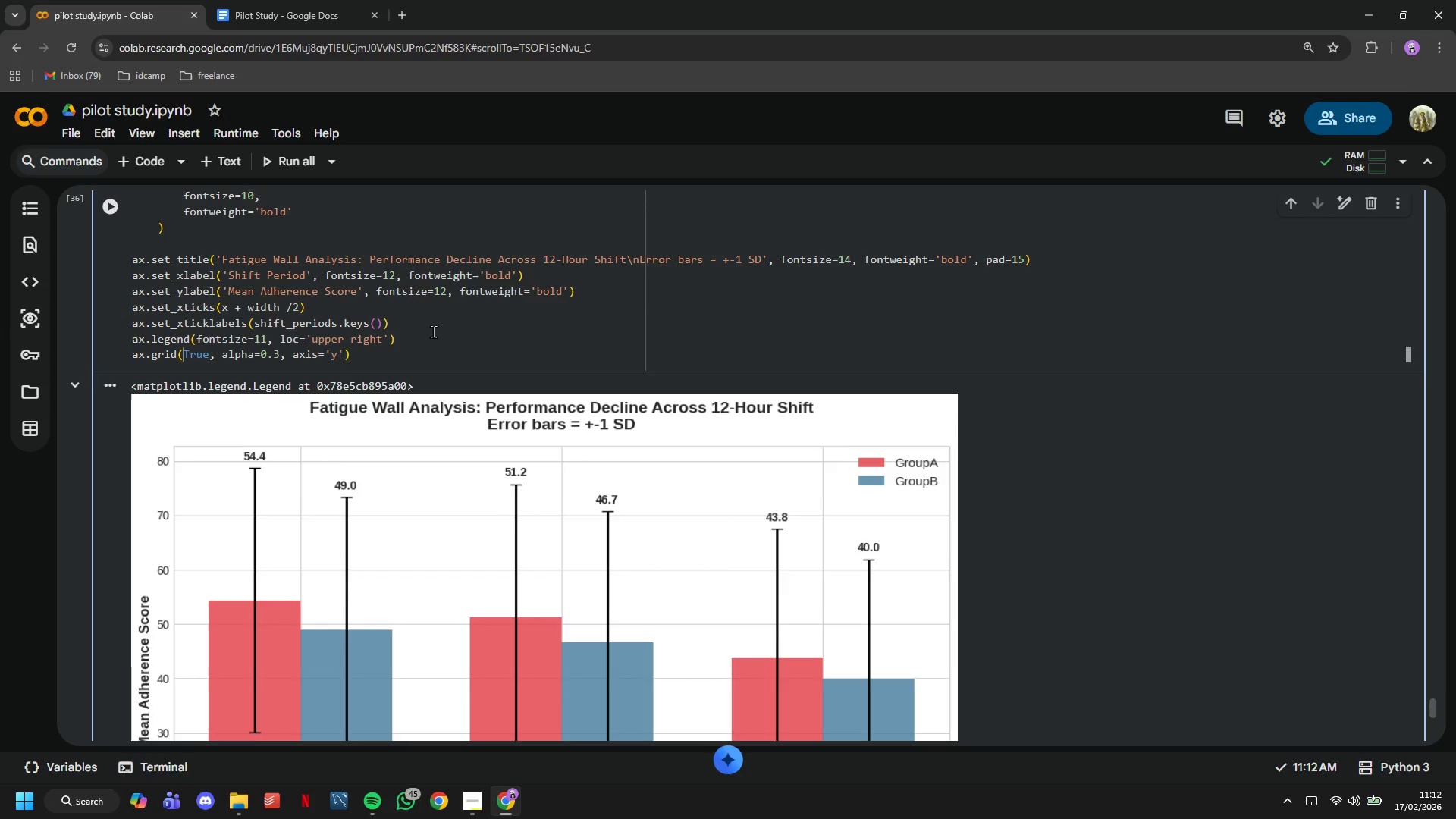 
key(Enter)
 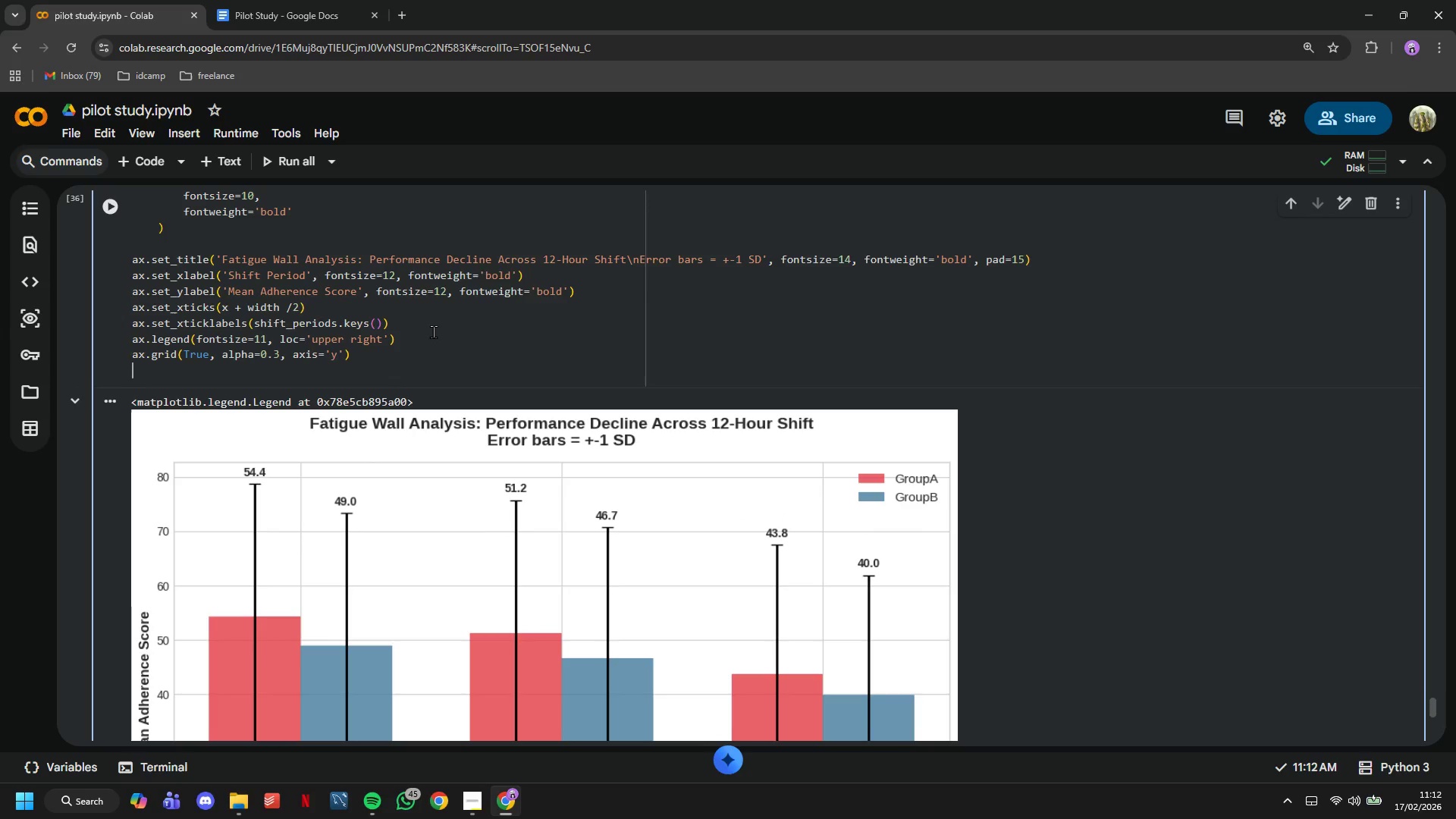 
type(ax.set_ylim(0, max([m for means in [[period_df[period_df['group)
 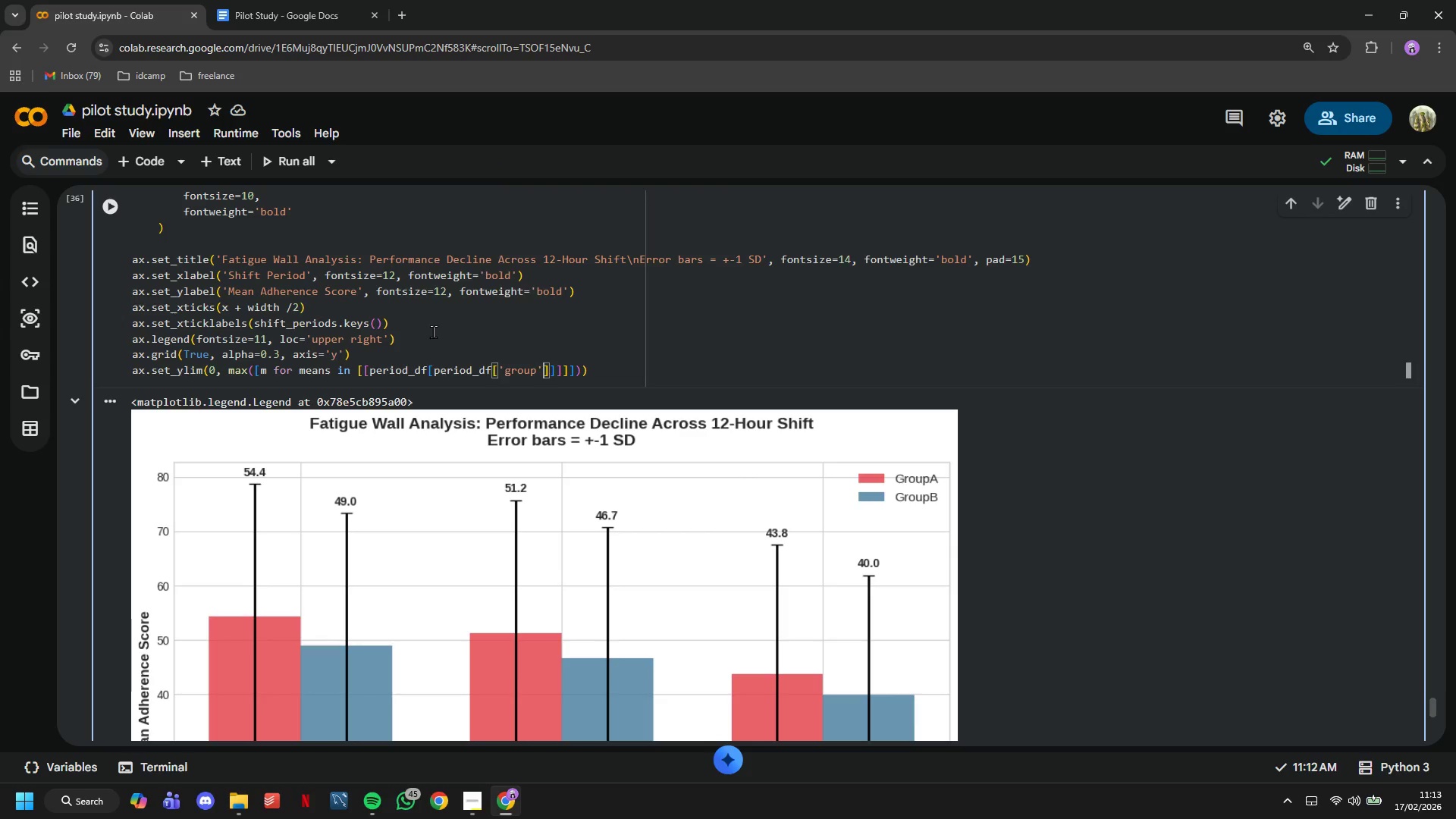 
 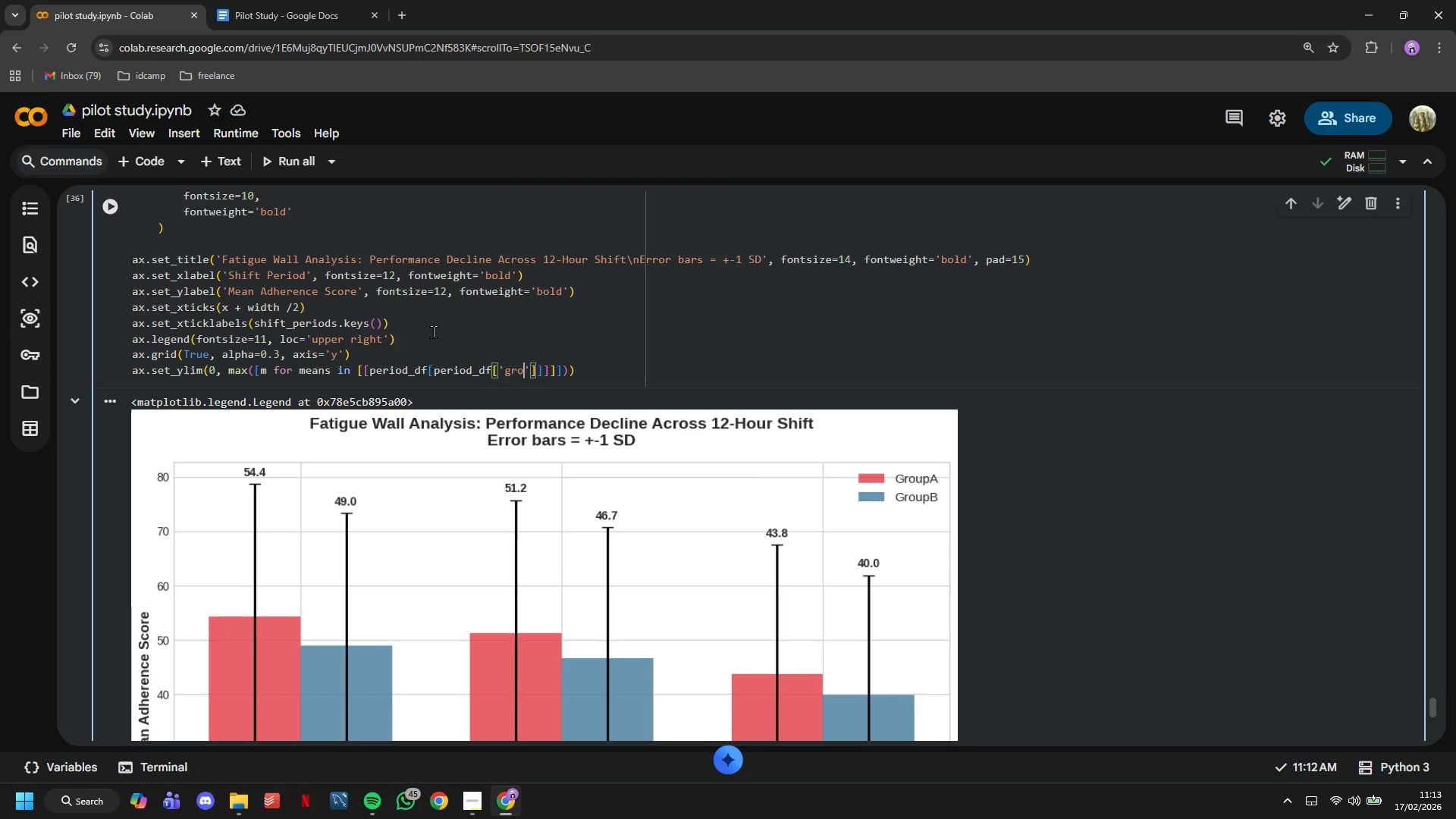 
key(ArrowRight)
 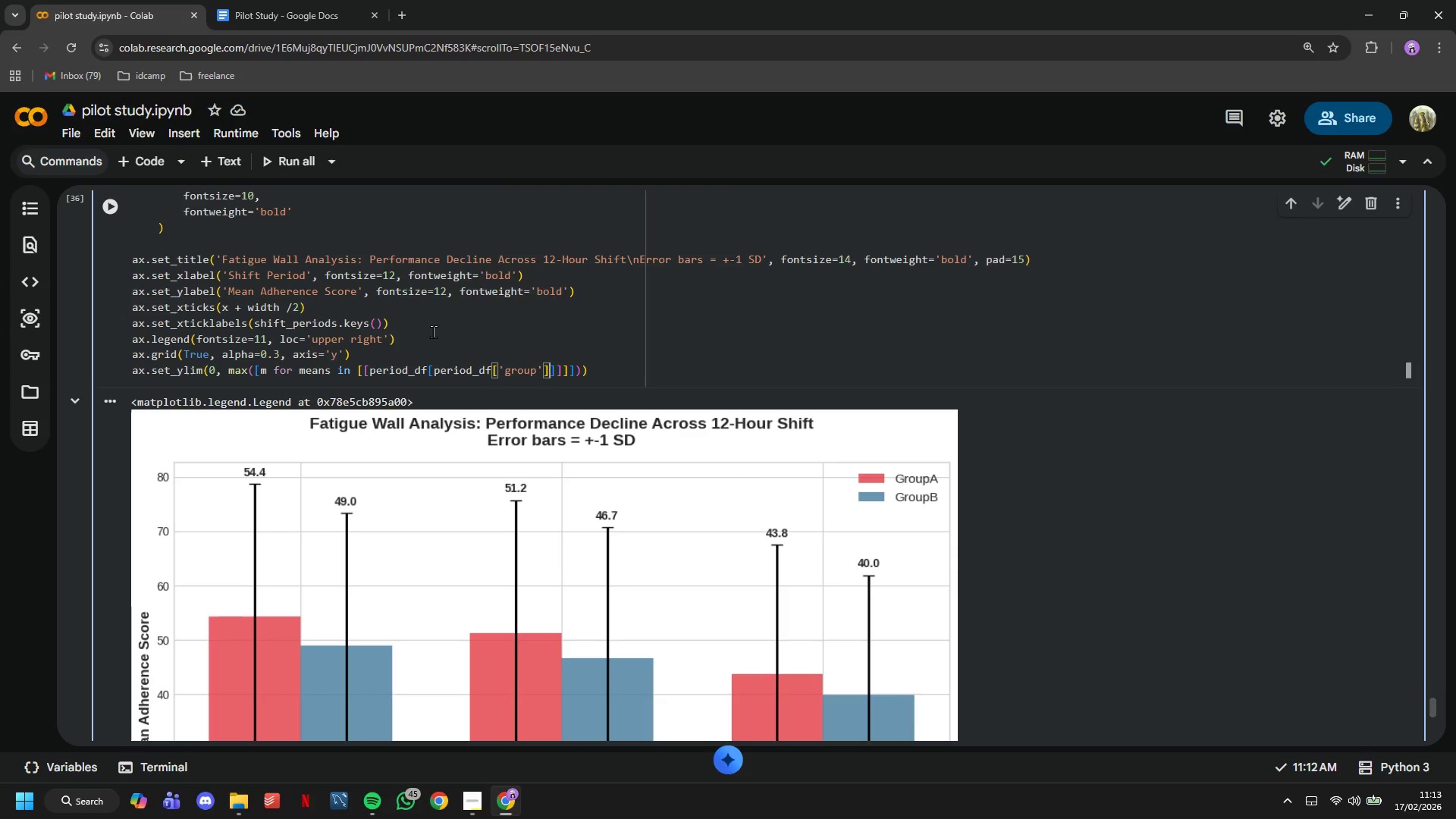 
key(ArrowRight)
 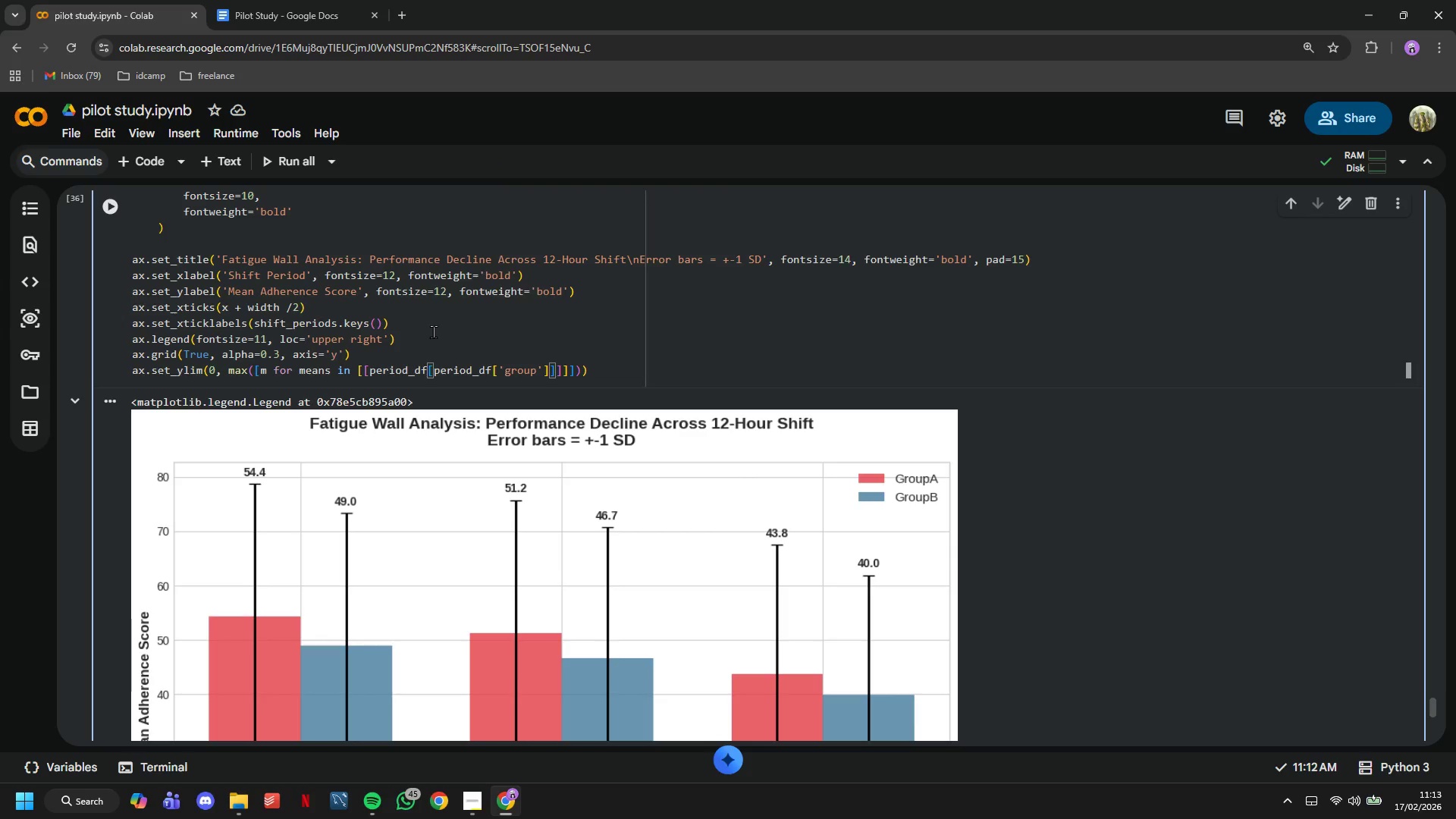 
key(Equal)
 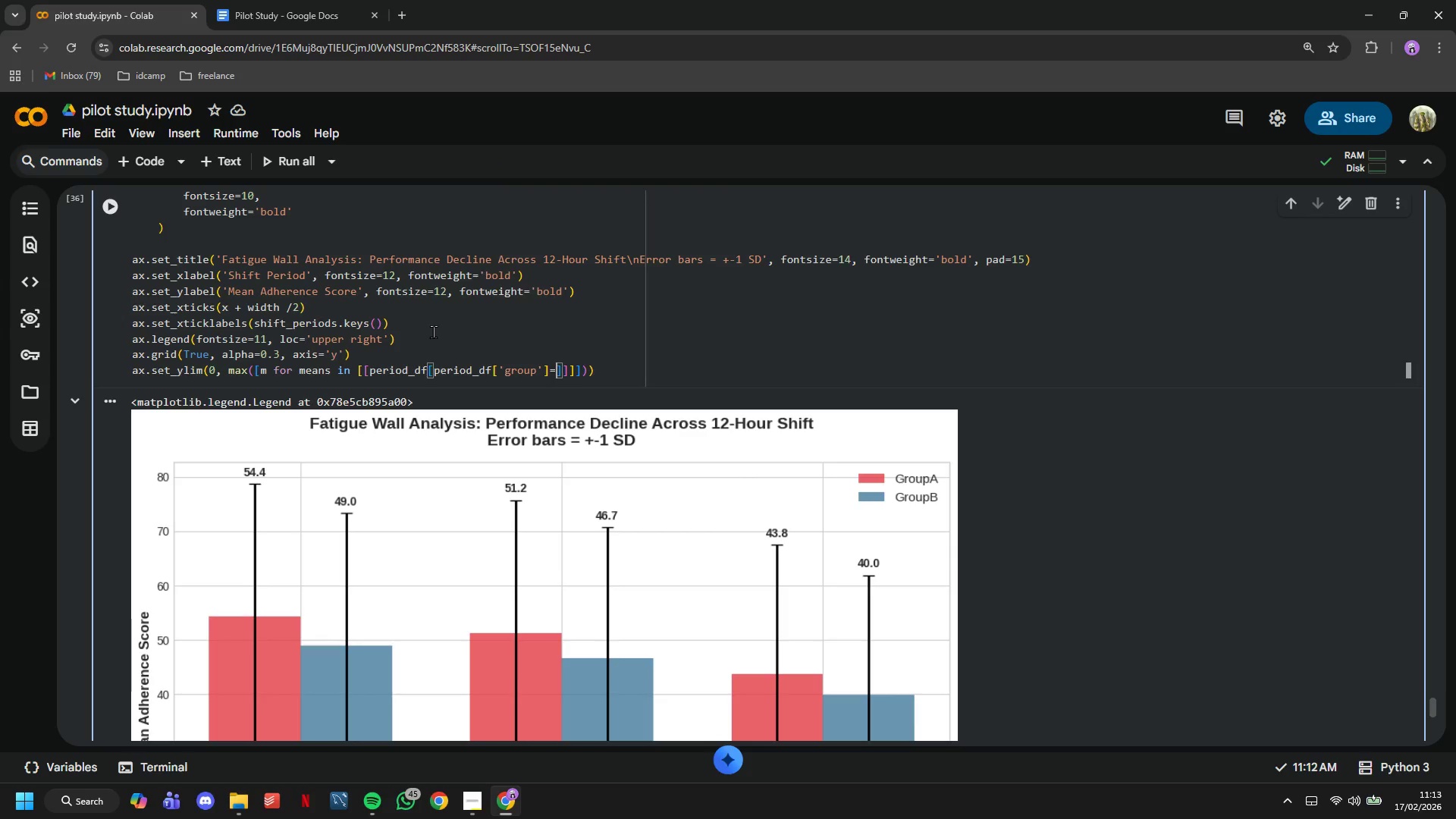 
key(Equal)
 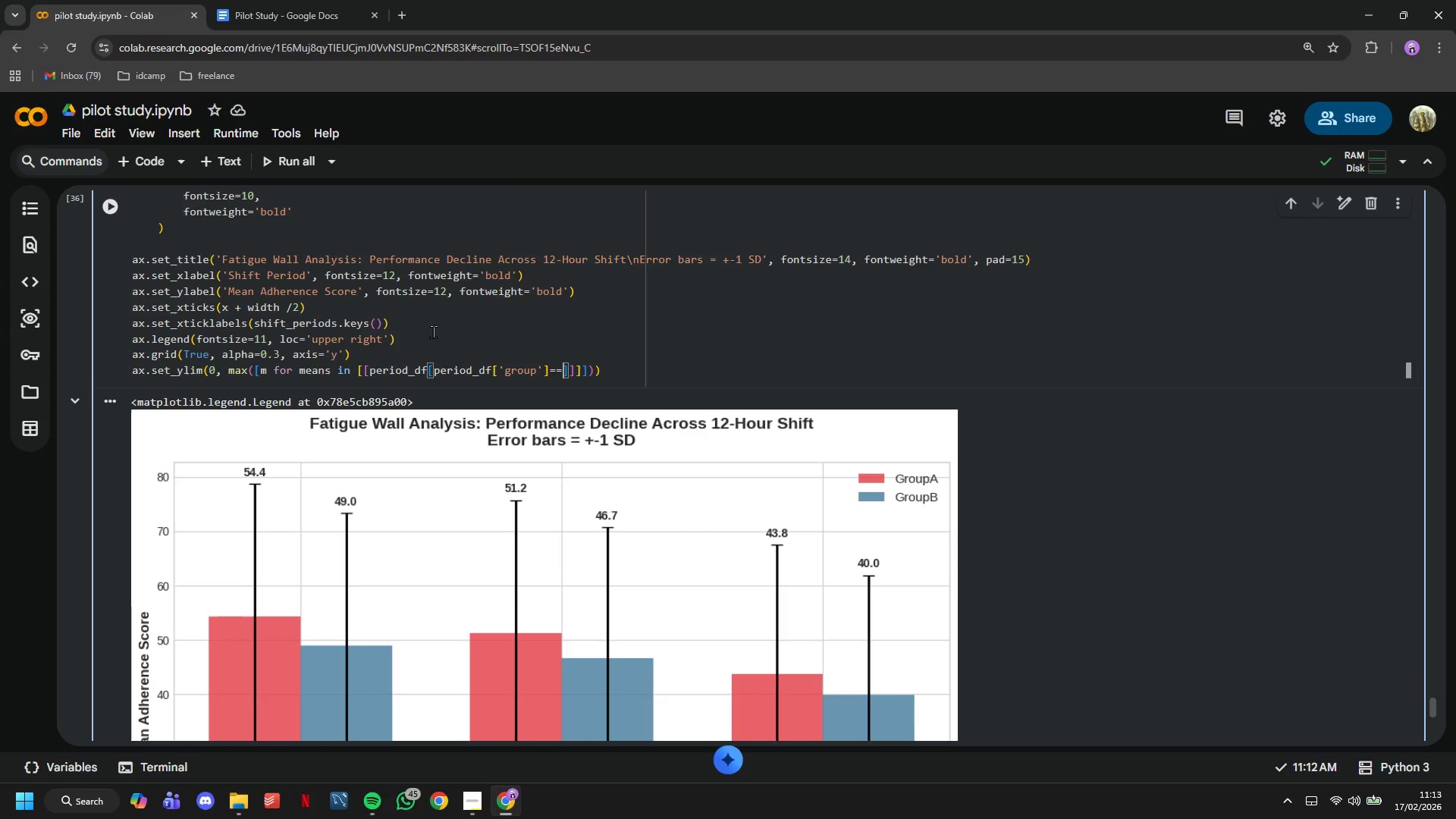 
key(G)
 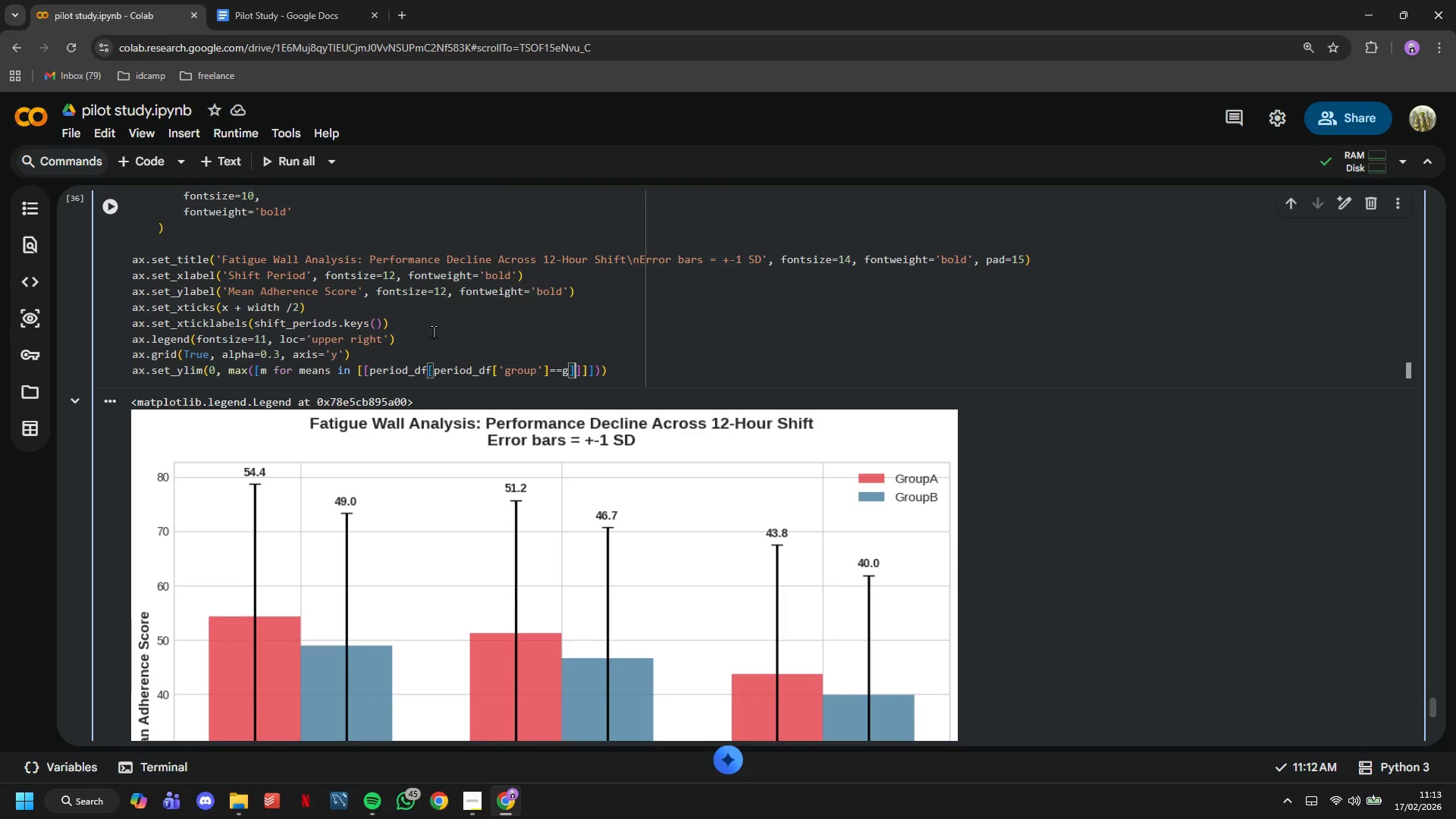 
key(ArrowRight)
 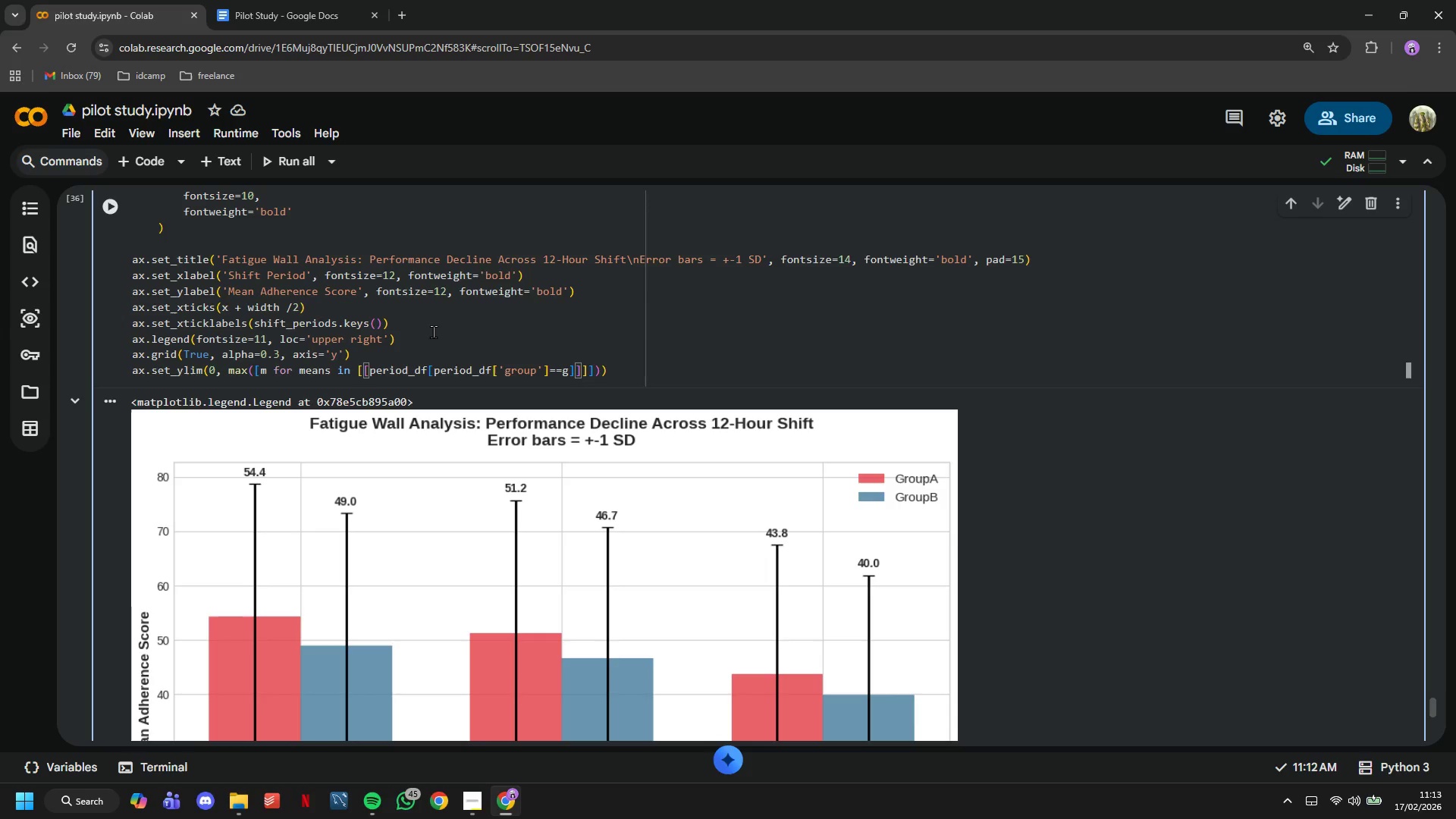 
type(['adherence_score)
 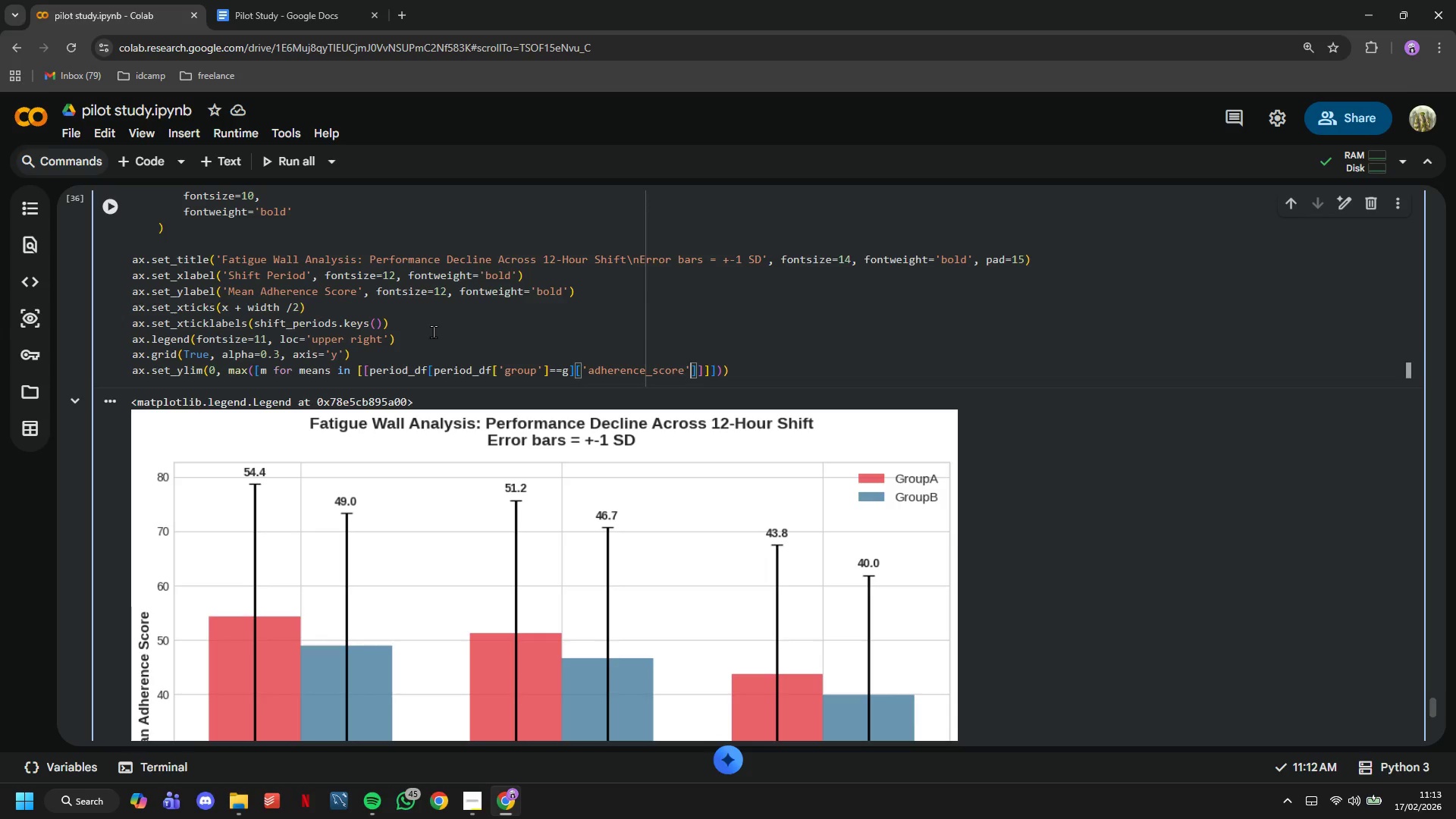 
key(ArrowRight)
 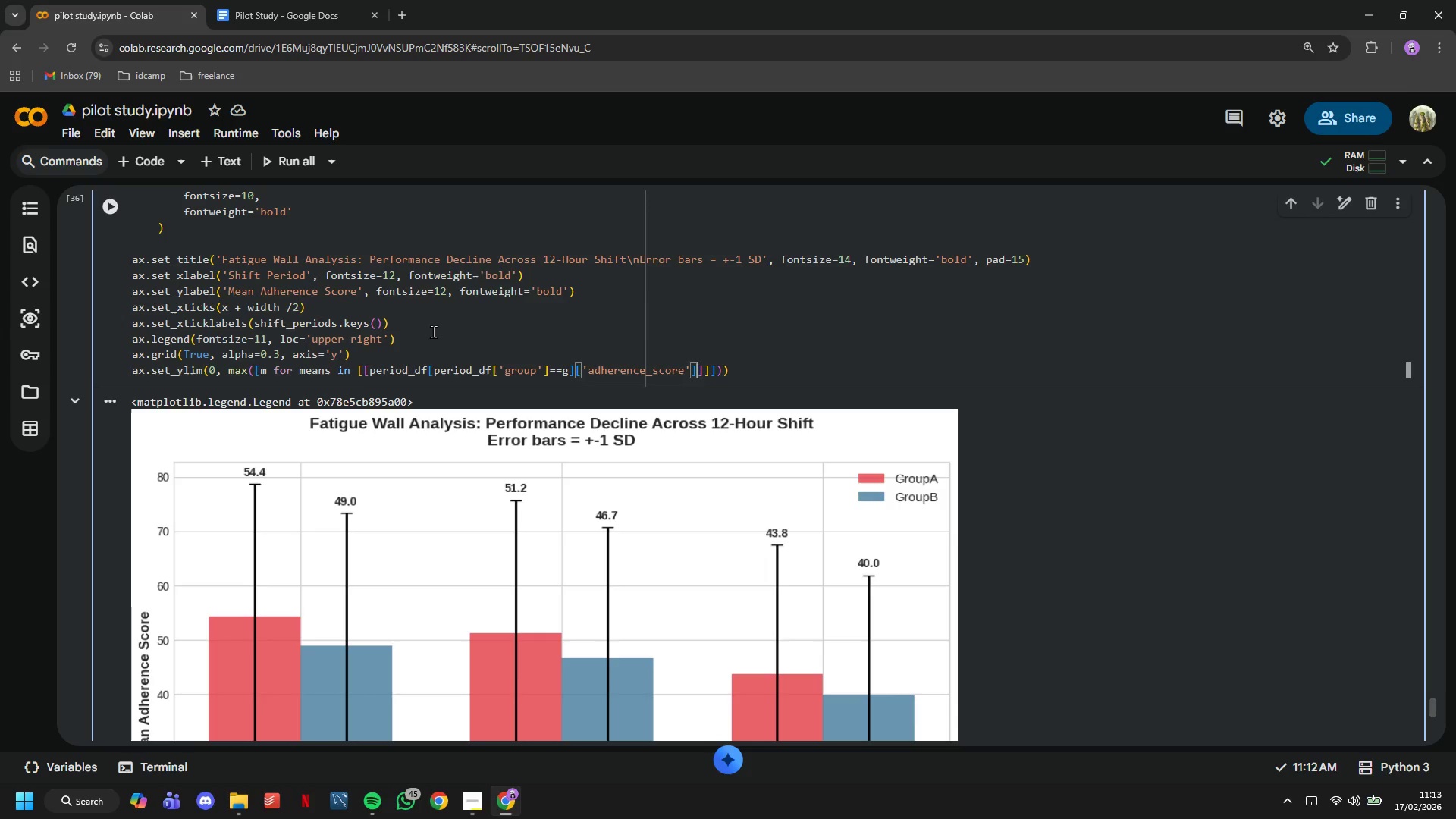 
key(ArrowRight)
 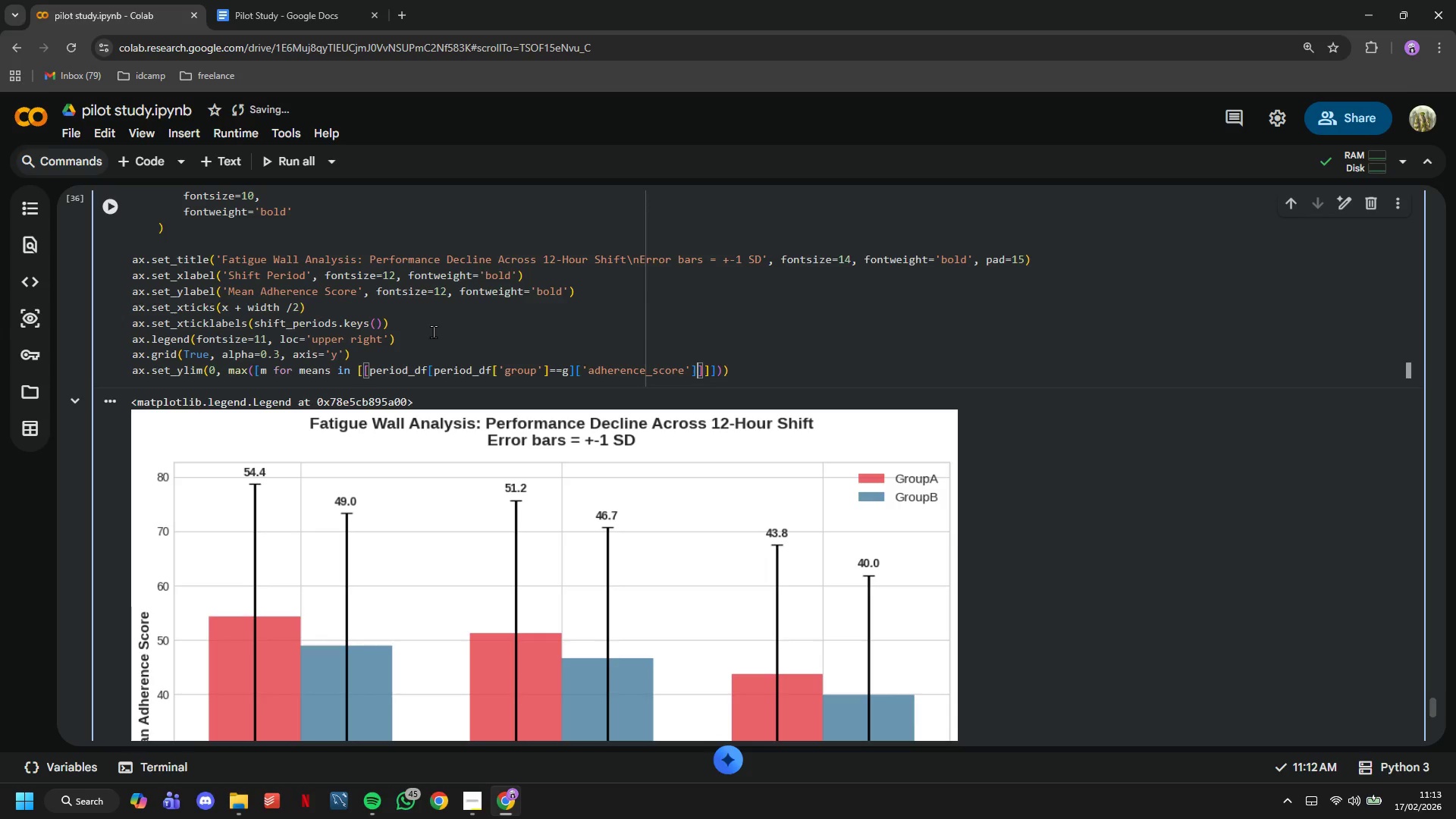 
type(.meand()
 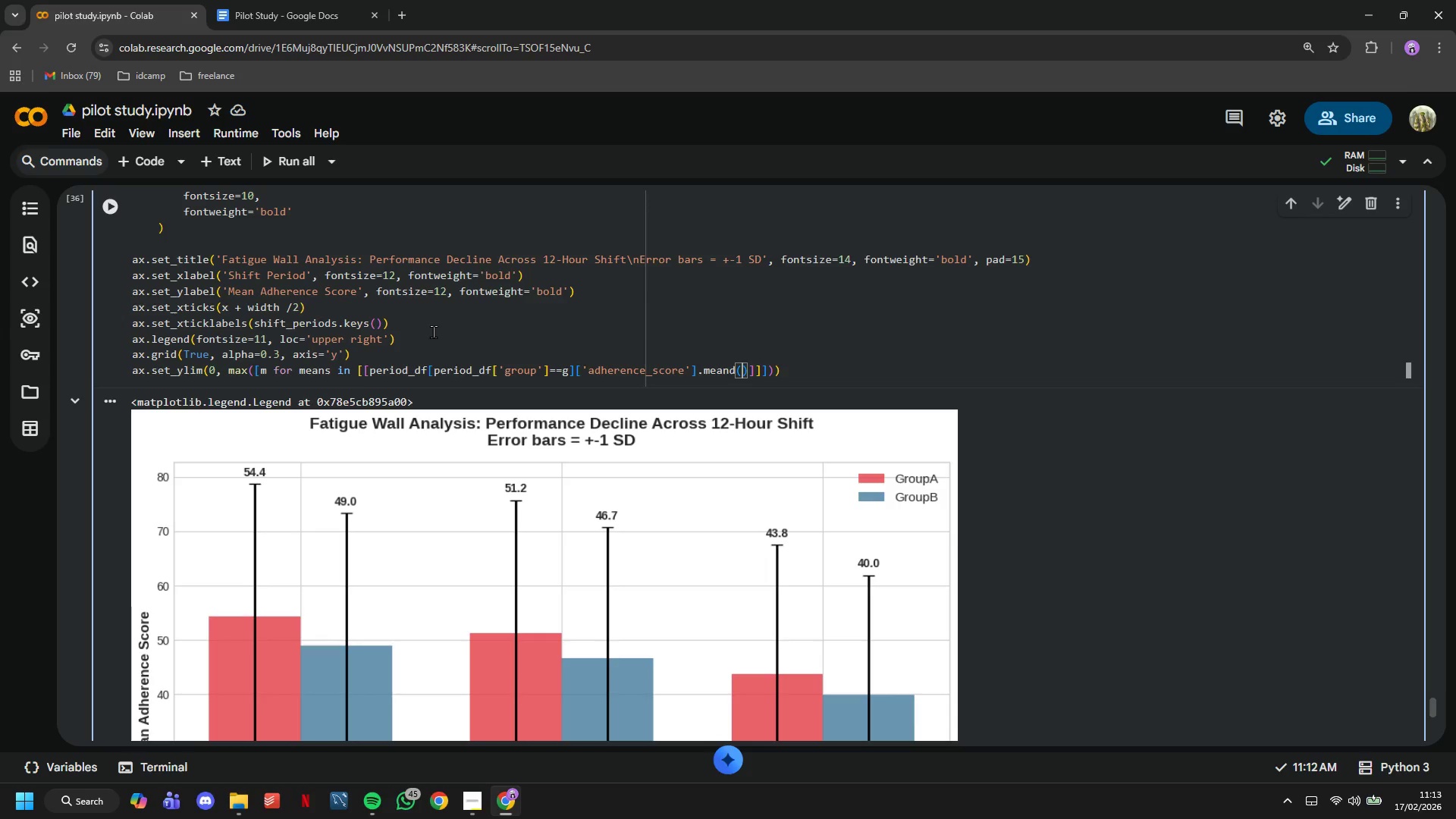 
key(ArrowRight)
 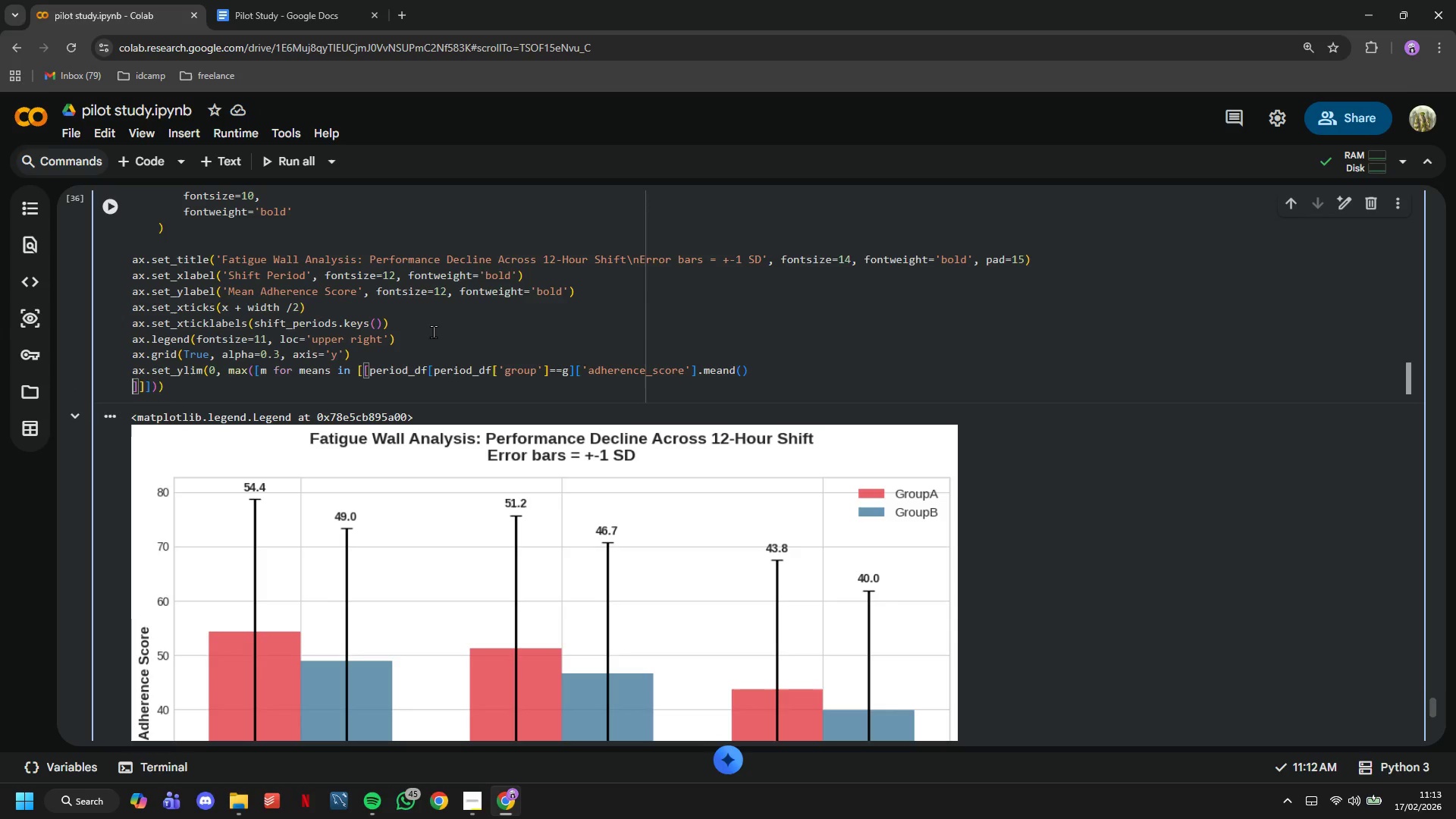 
key(Enter)
 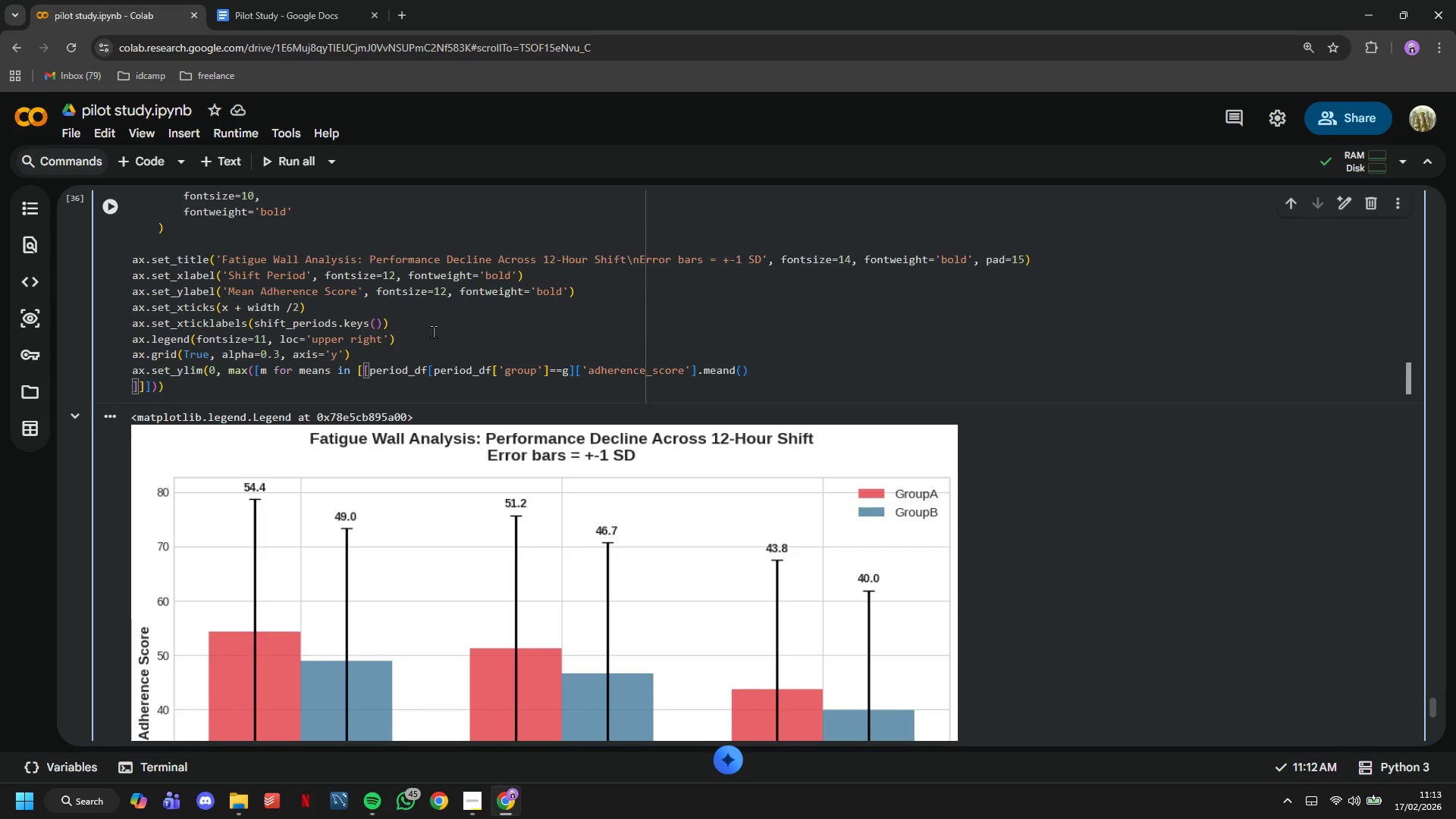 
key(Tab)
key(Tab)
key(Tab)
key(Tab)
key(Tab)
key(Tab)
key(Tab)
key(Tab)
key(Tab)
key(Tab)
key(Tab)
key(Tab)
type(for period_df in shift_periods.values()
 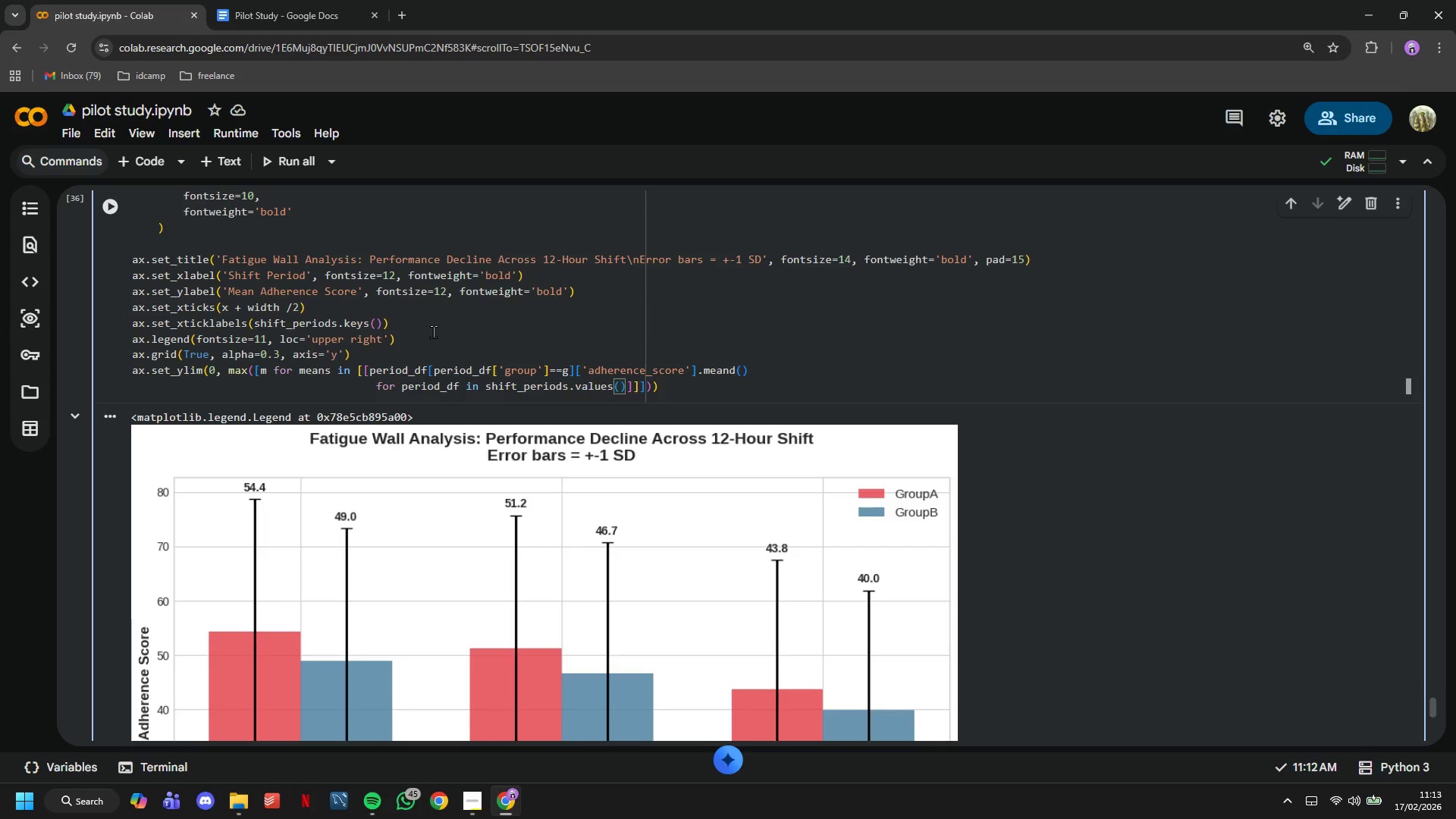 
key(ArrowRight)
 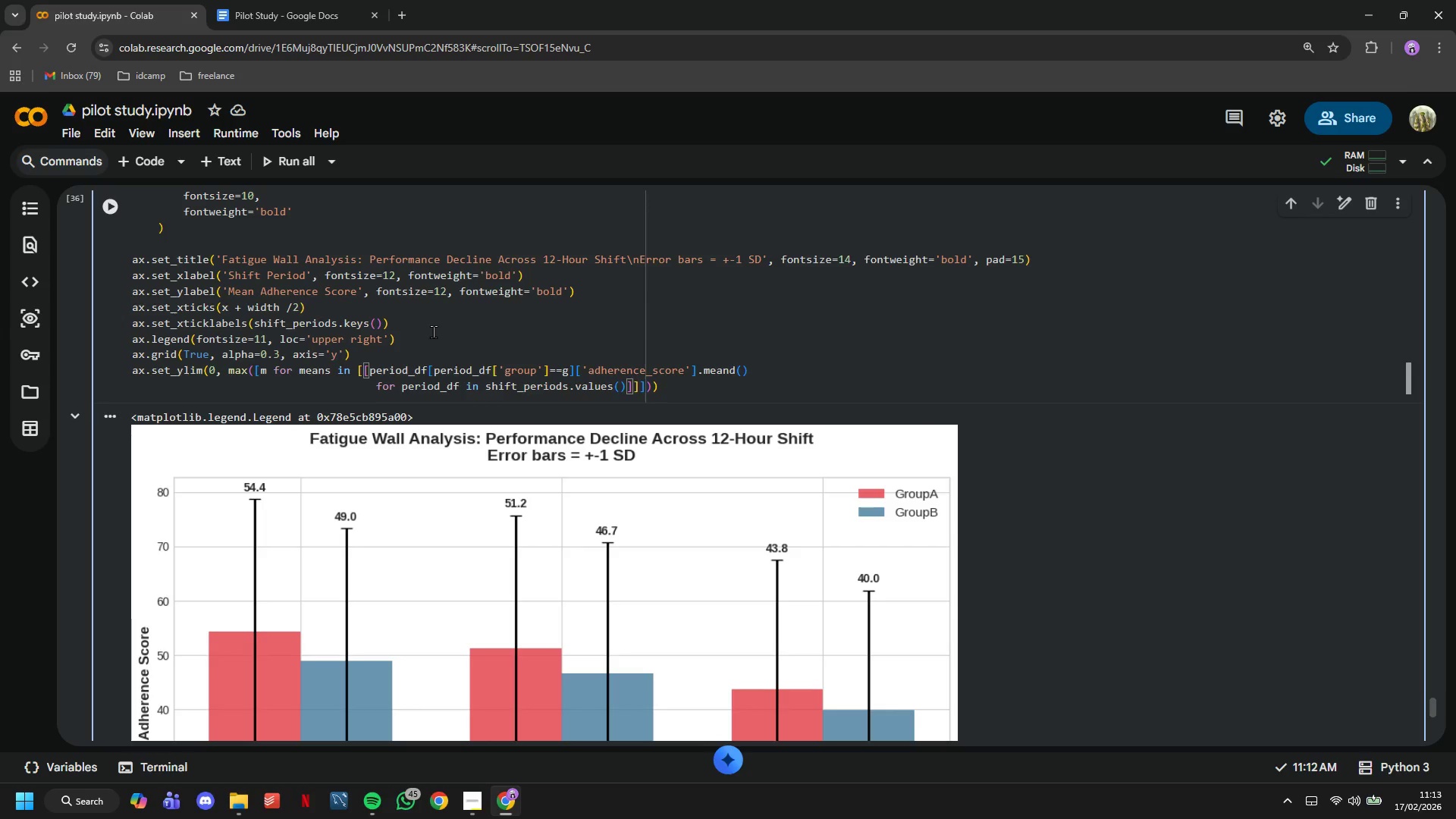 
key(ArrowRight)
 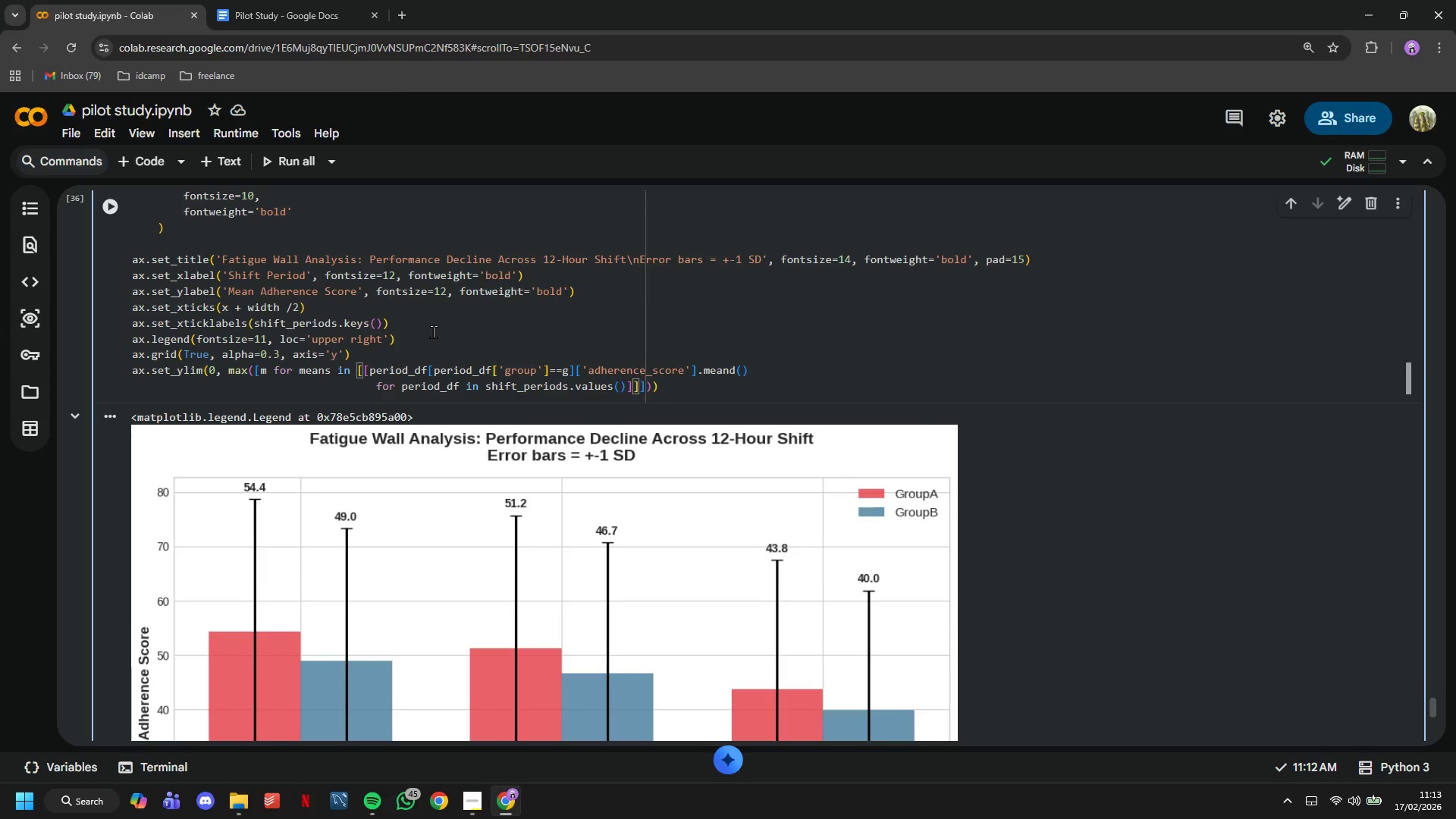 
key(Enter)
 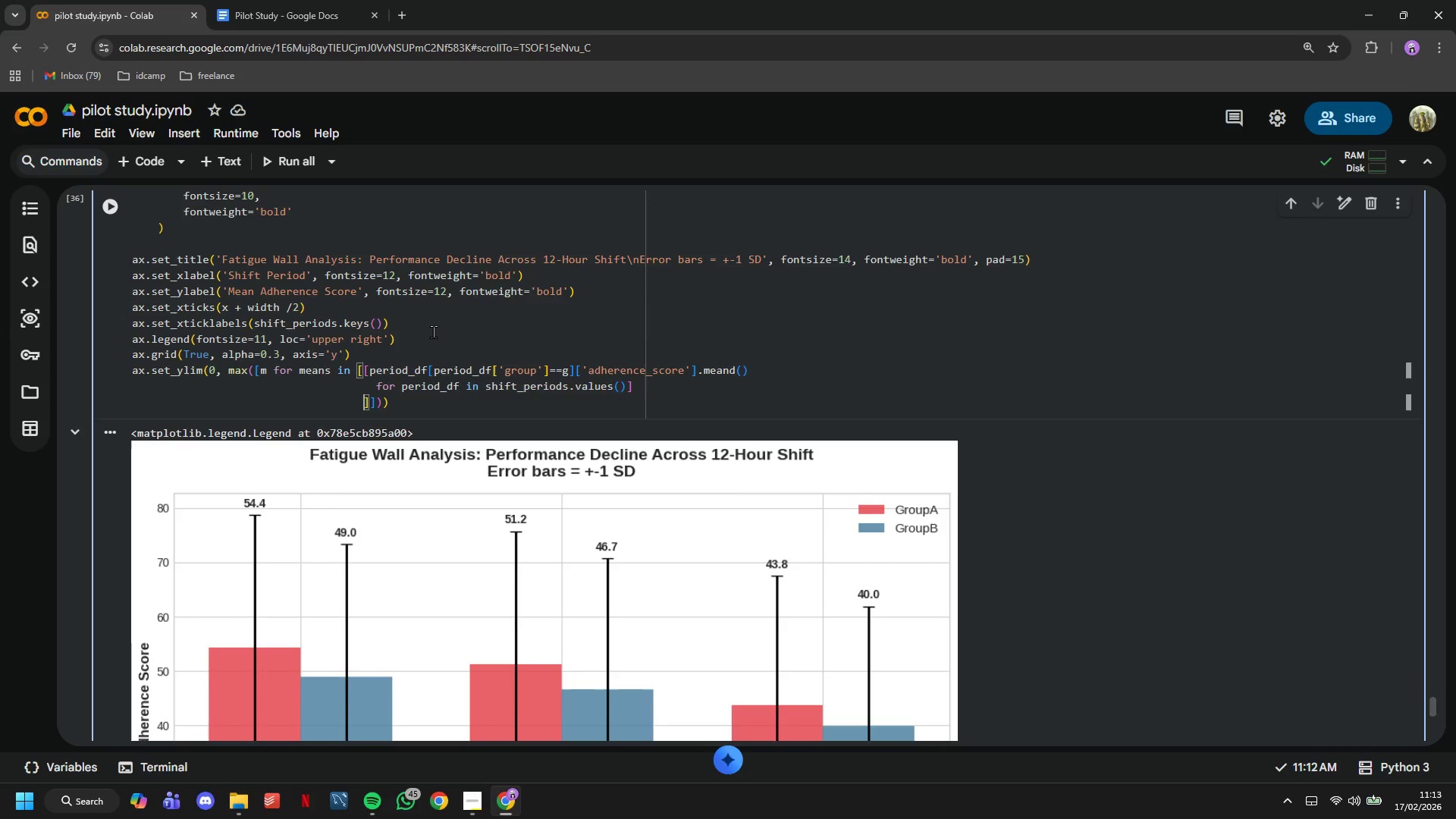 
type(for g in ['A)
 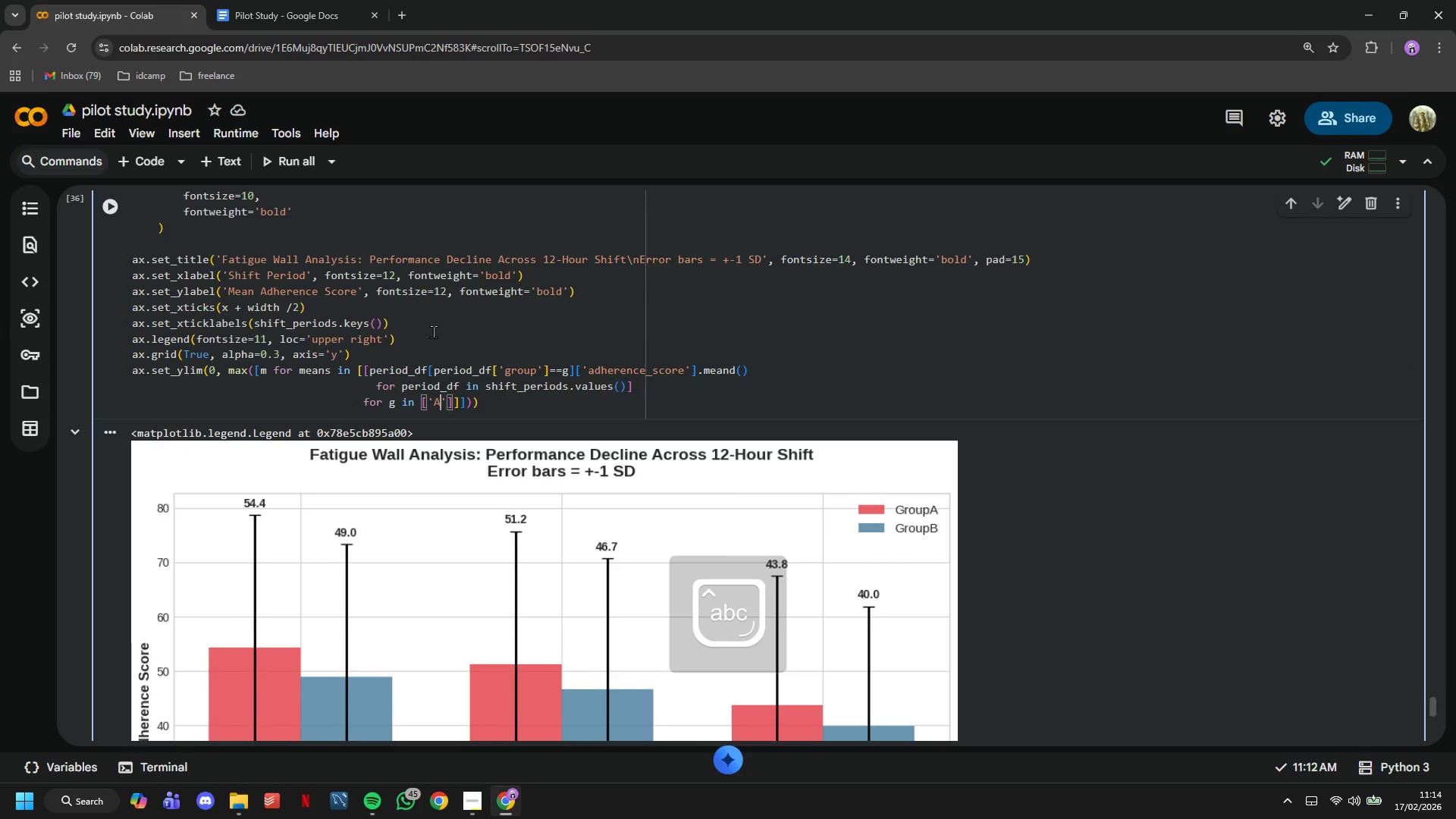 
key(ArrowRight)
 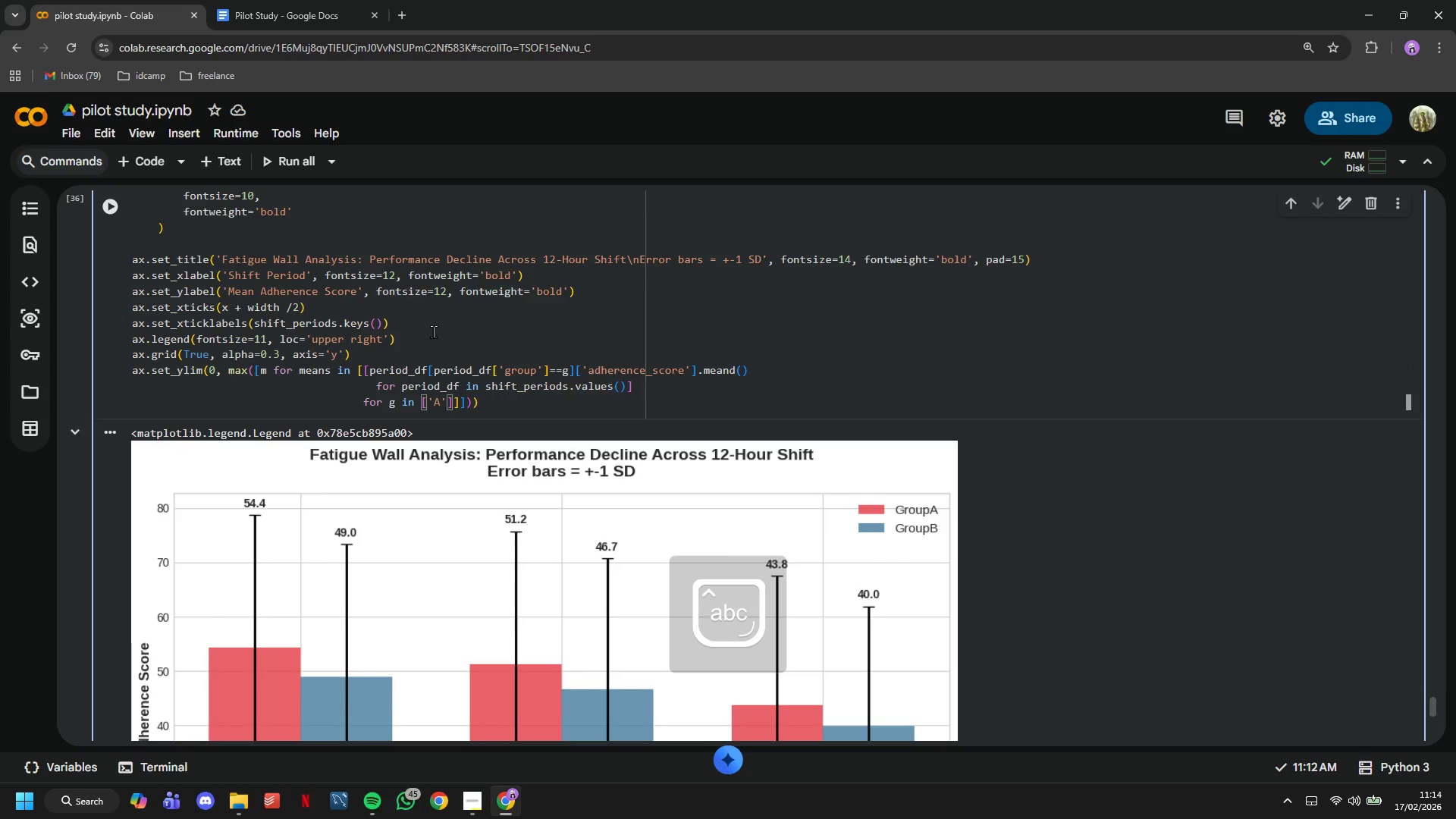 
key(Comma)
 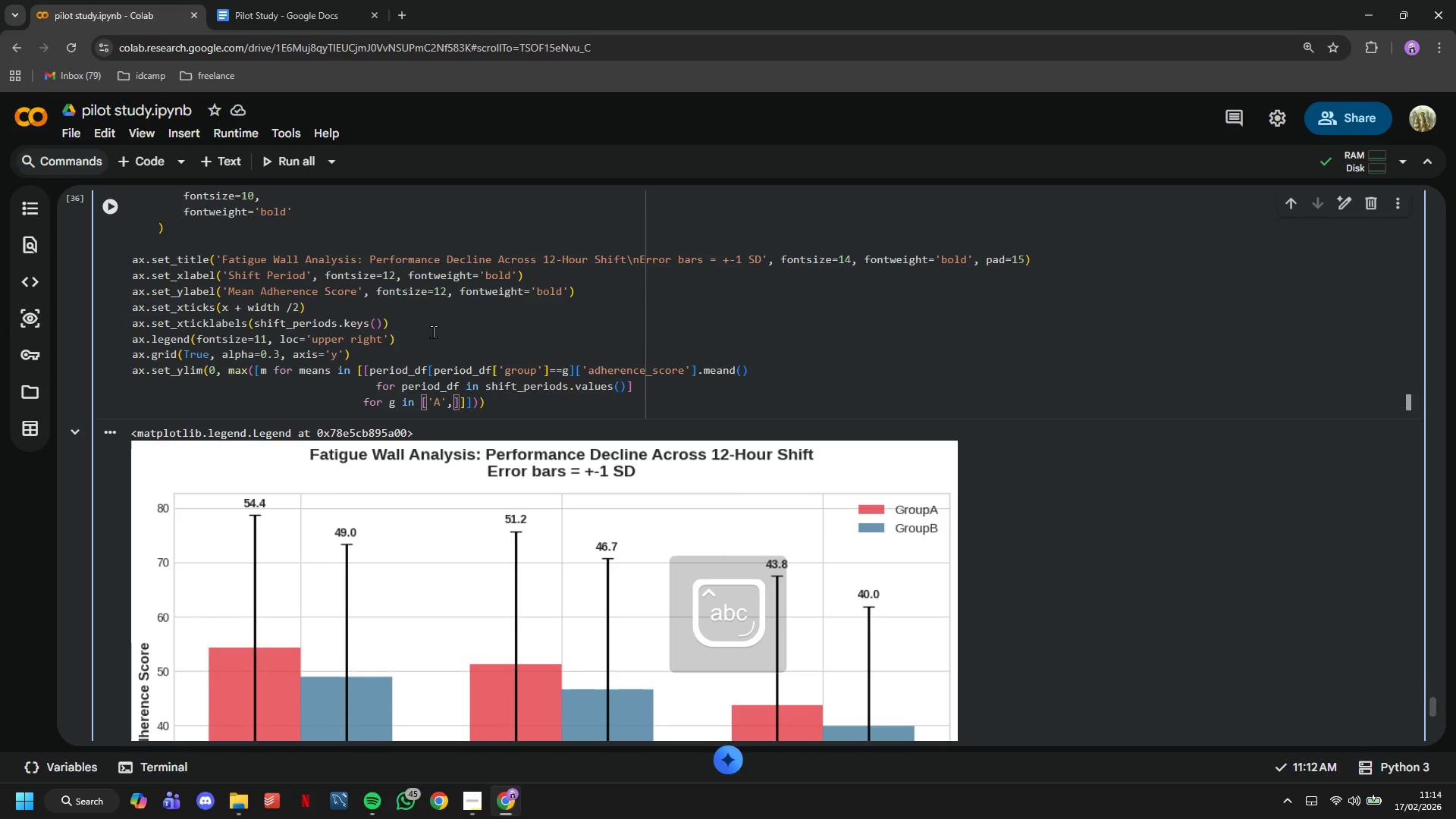 
key(Space)
 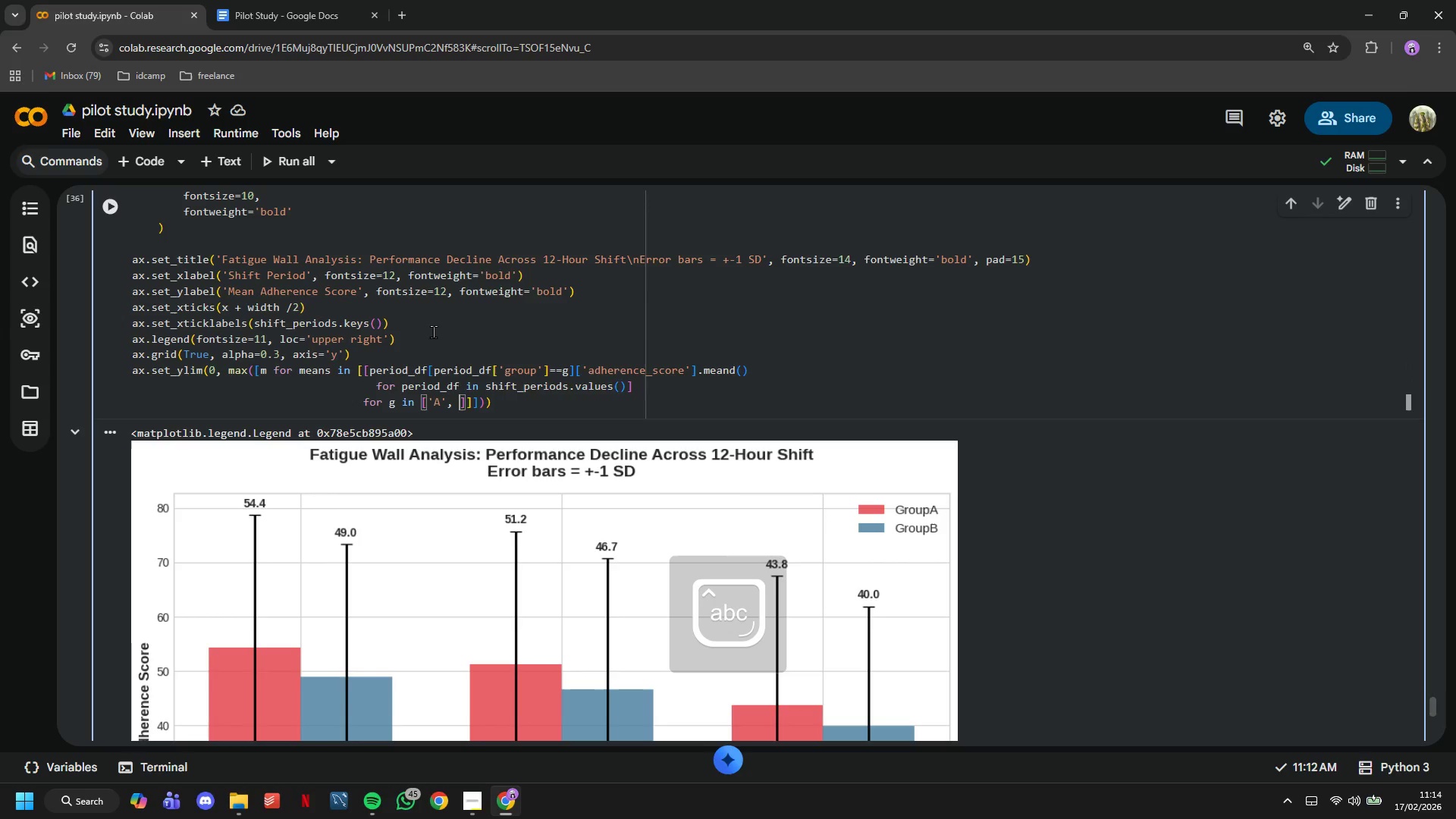 
key(Quote)
 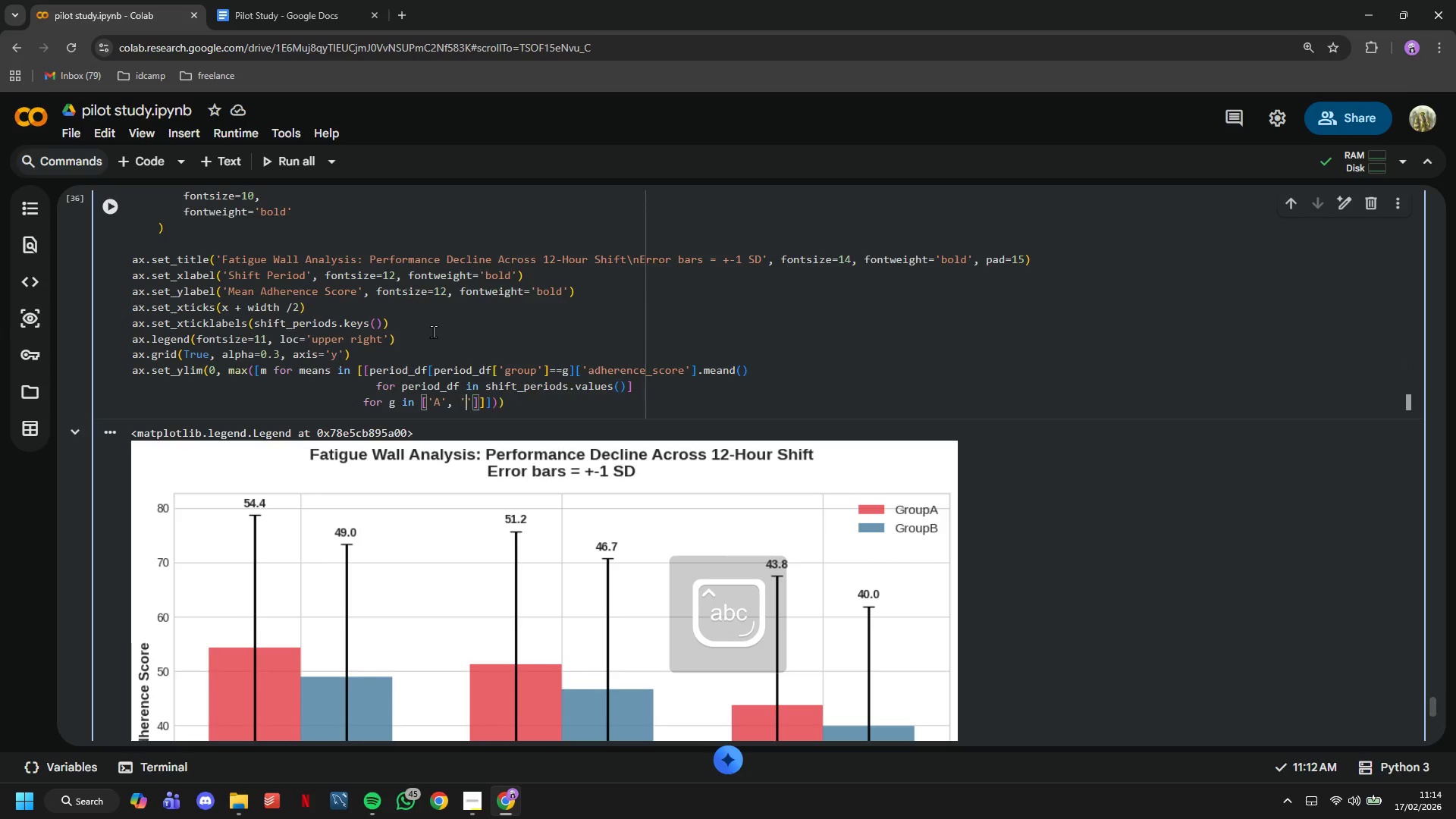 
key(CapsLock)
 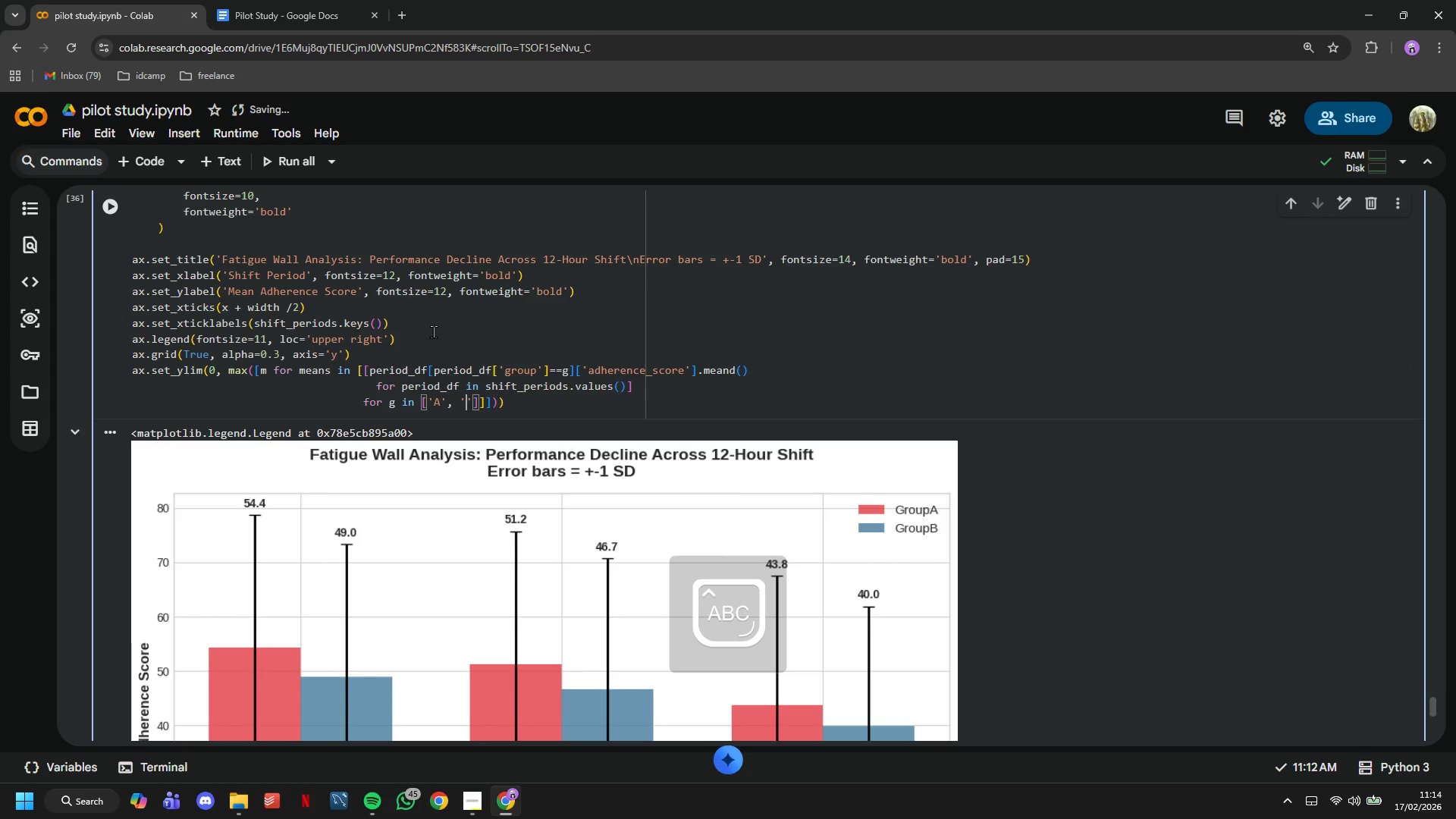 
key(B)
 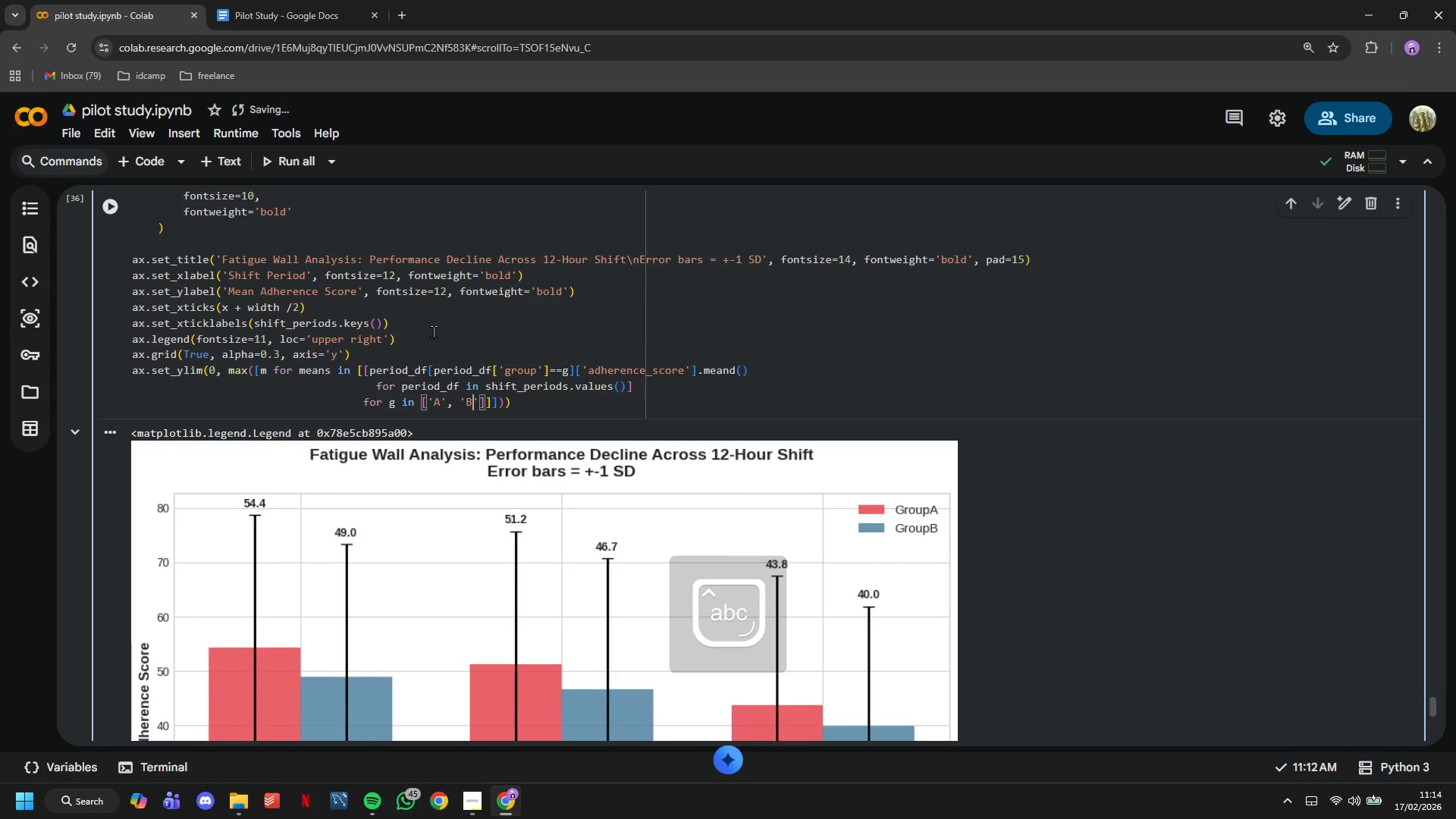 
key(CapsLock)
 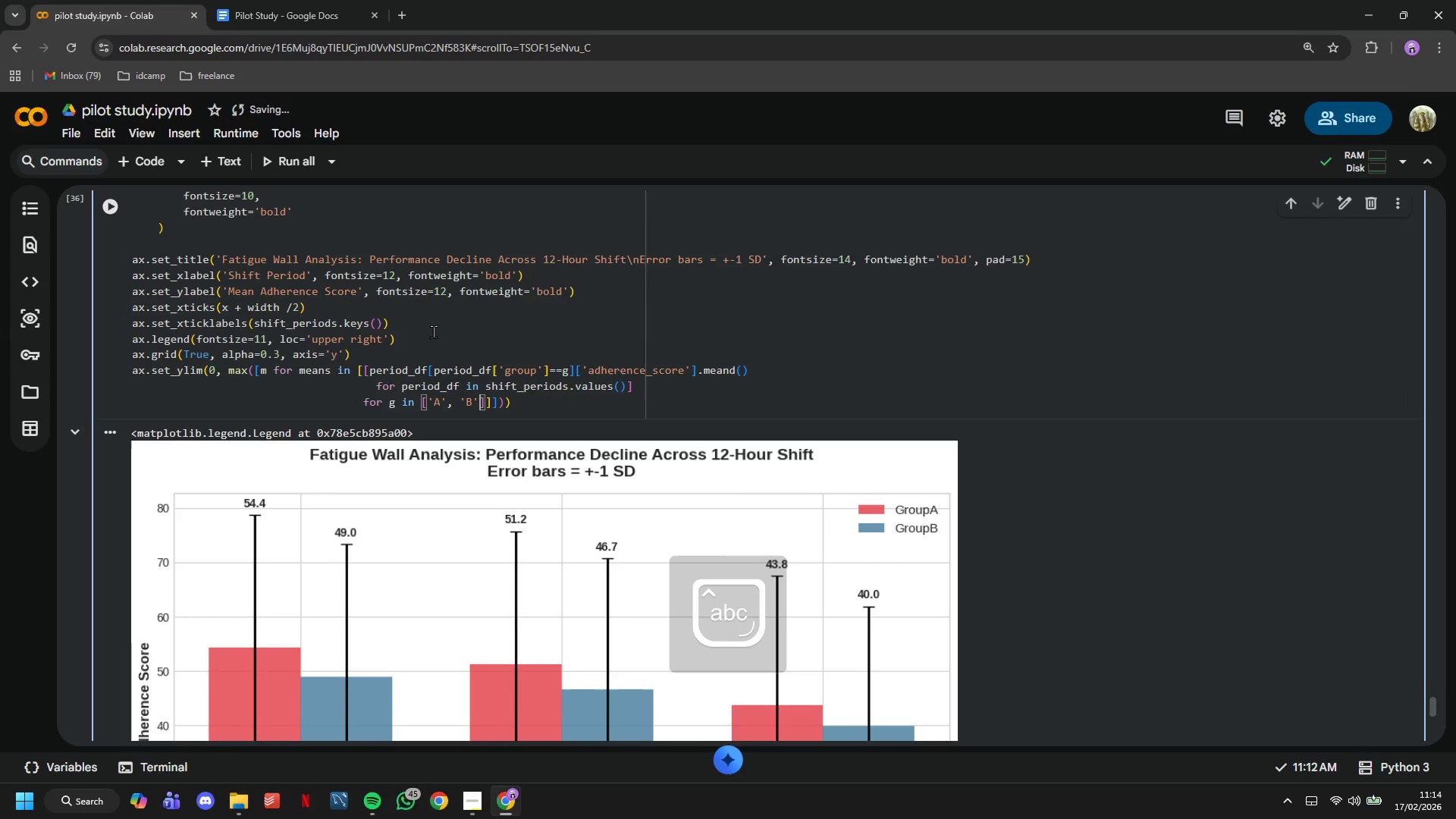 
key(ArrowRight)
 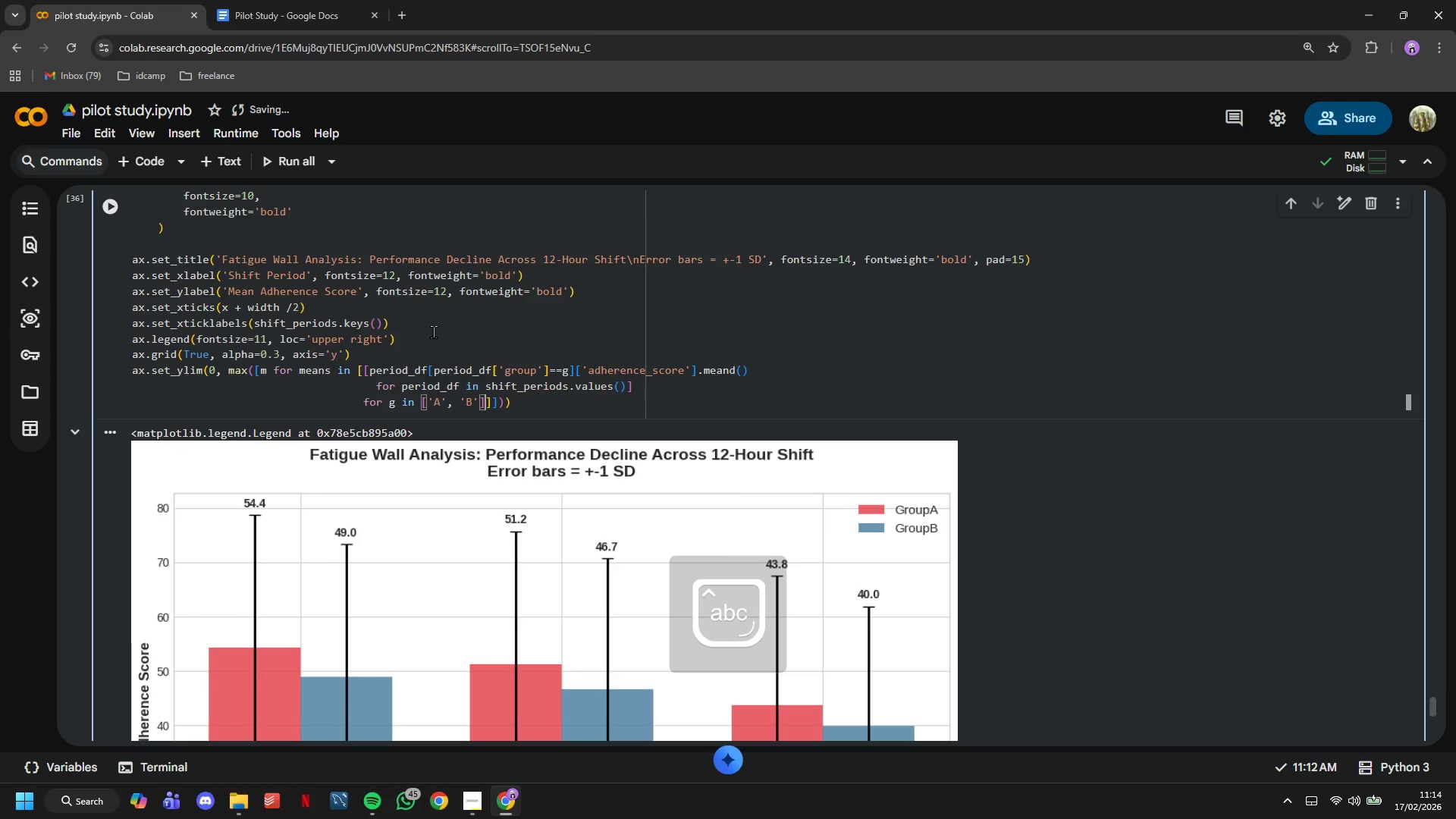 
key(ArrowRight)
 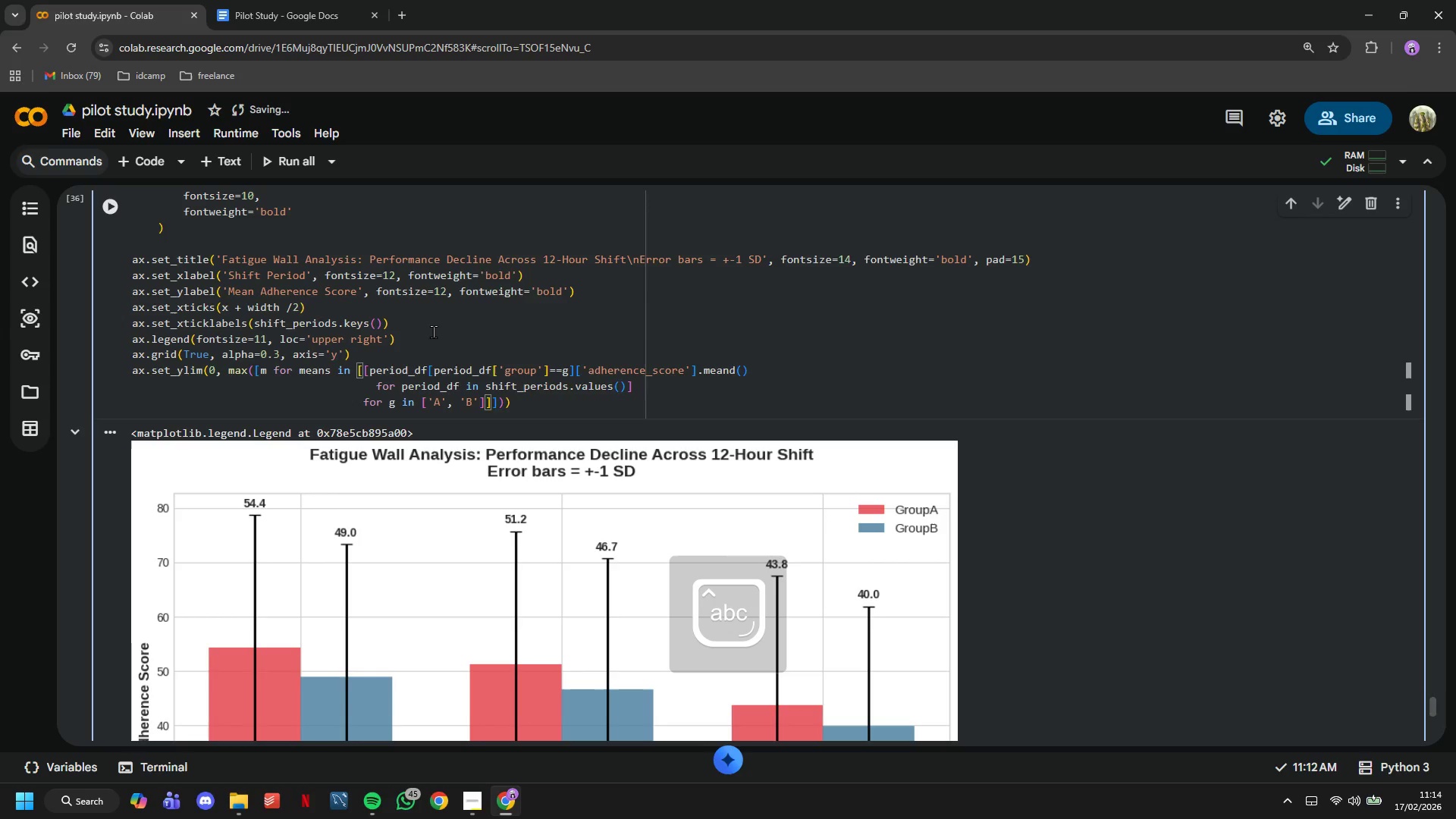 
key(ArrowRight)
 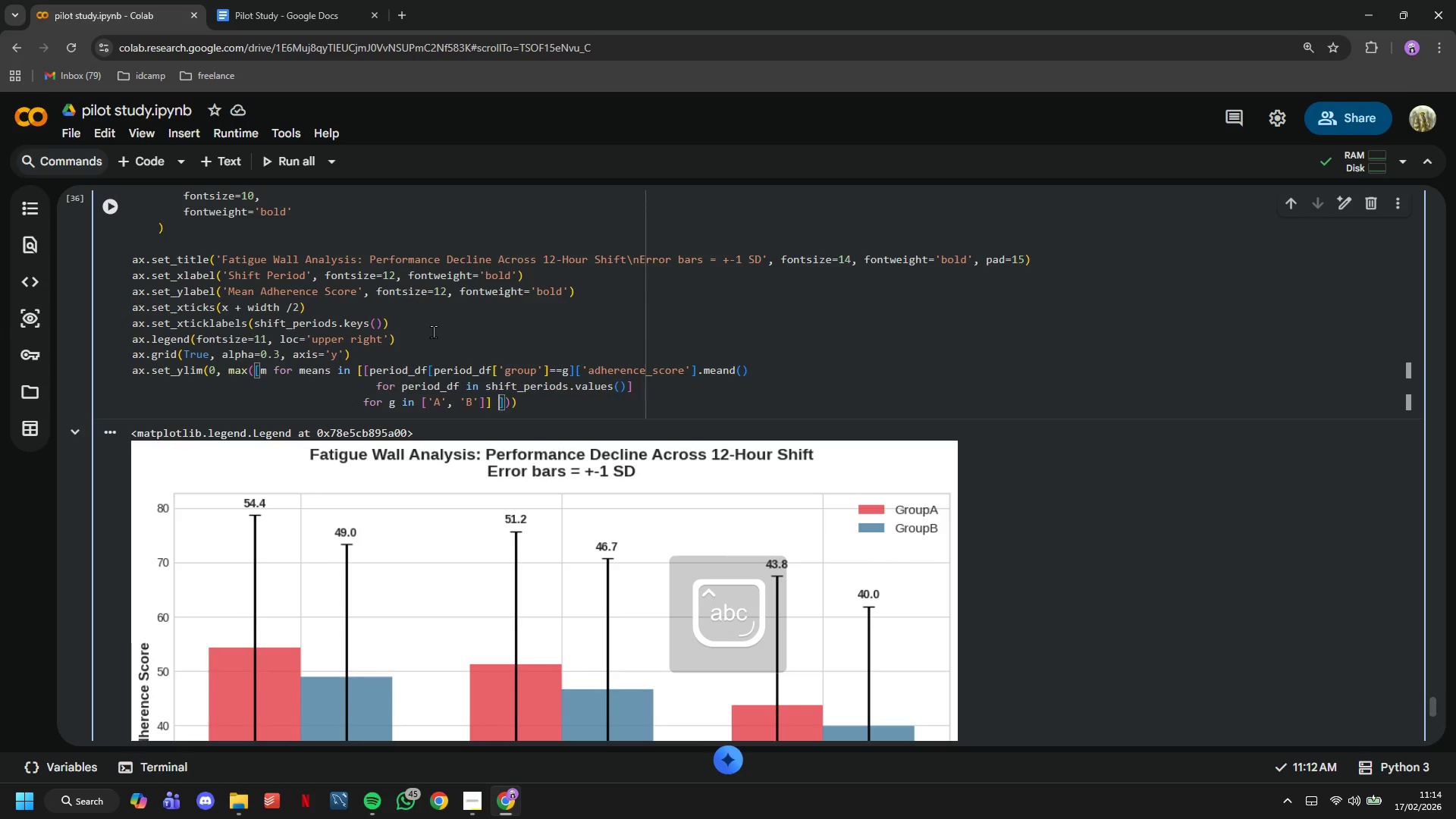 
type( for m in means)
 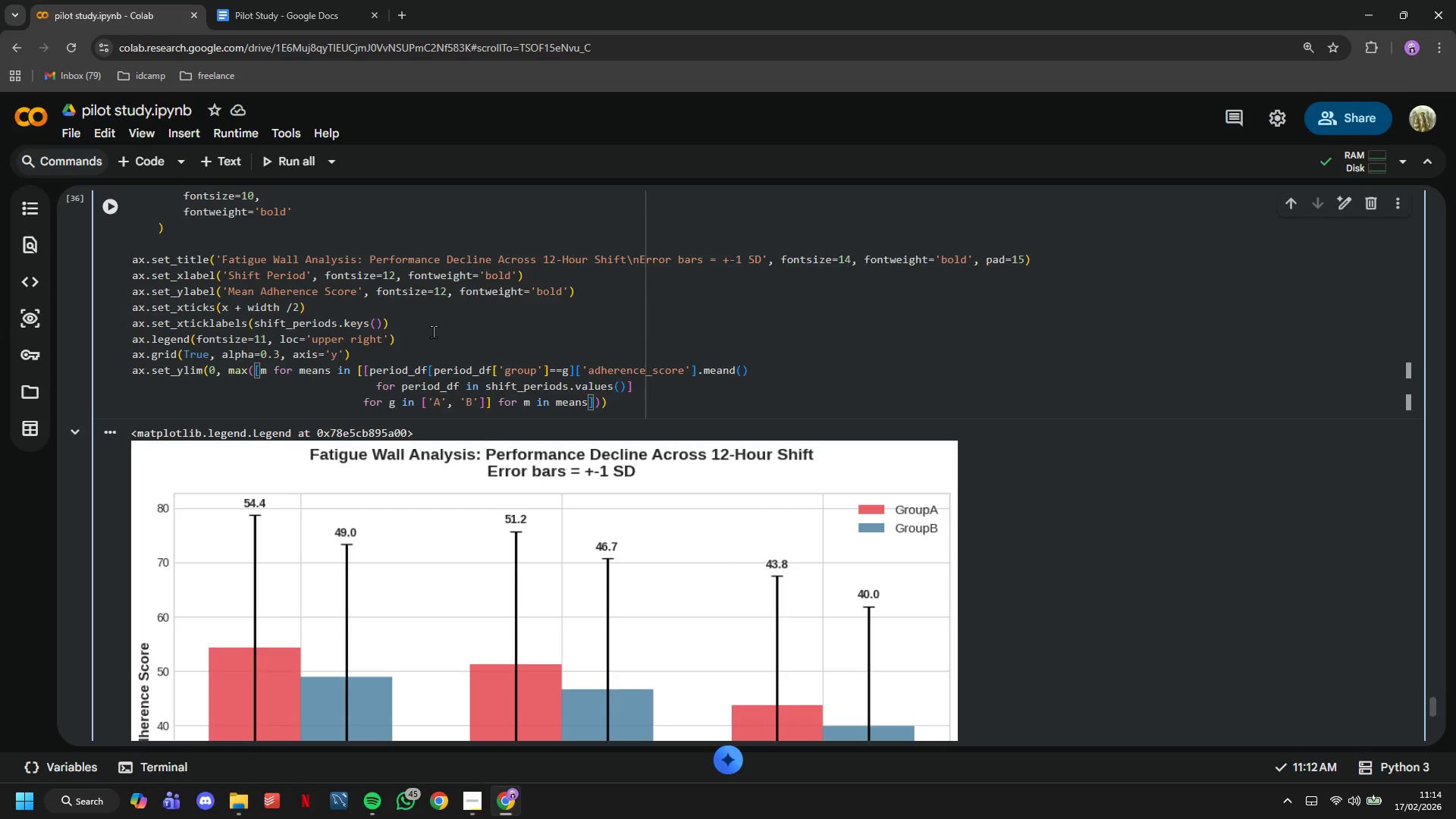 
key(ArrowRight)
 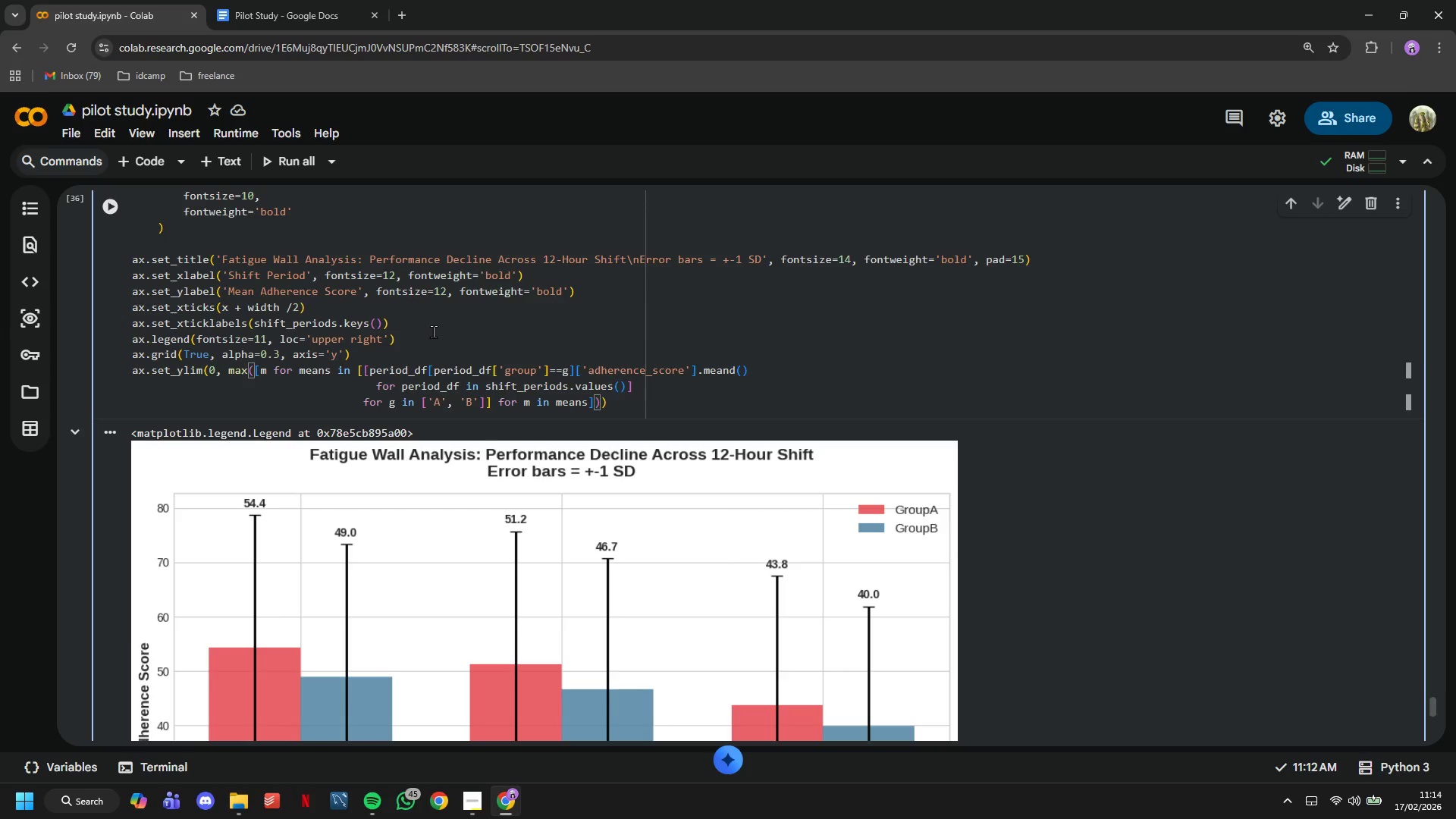 
key(ArrowRight)
 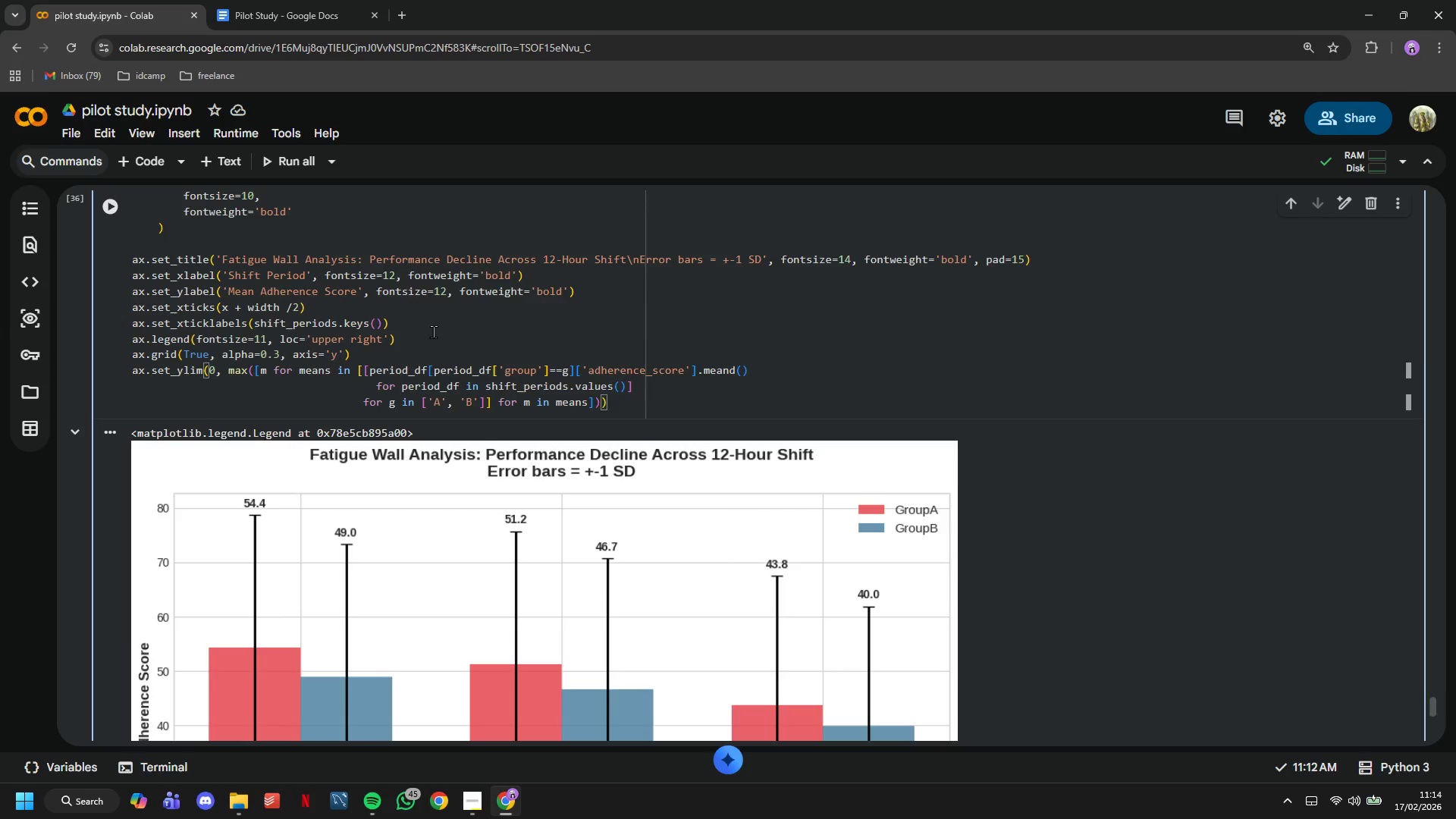 
type( + 10)
 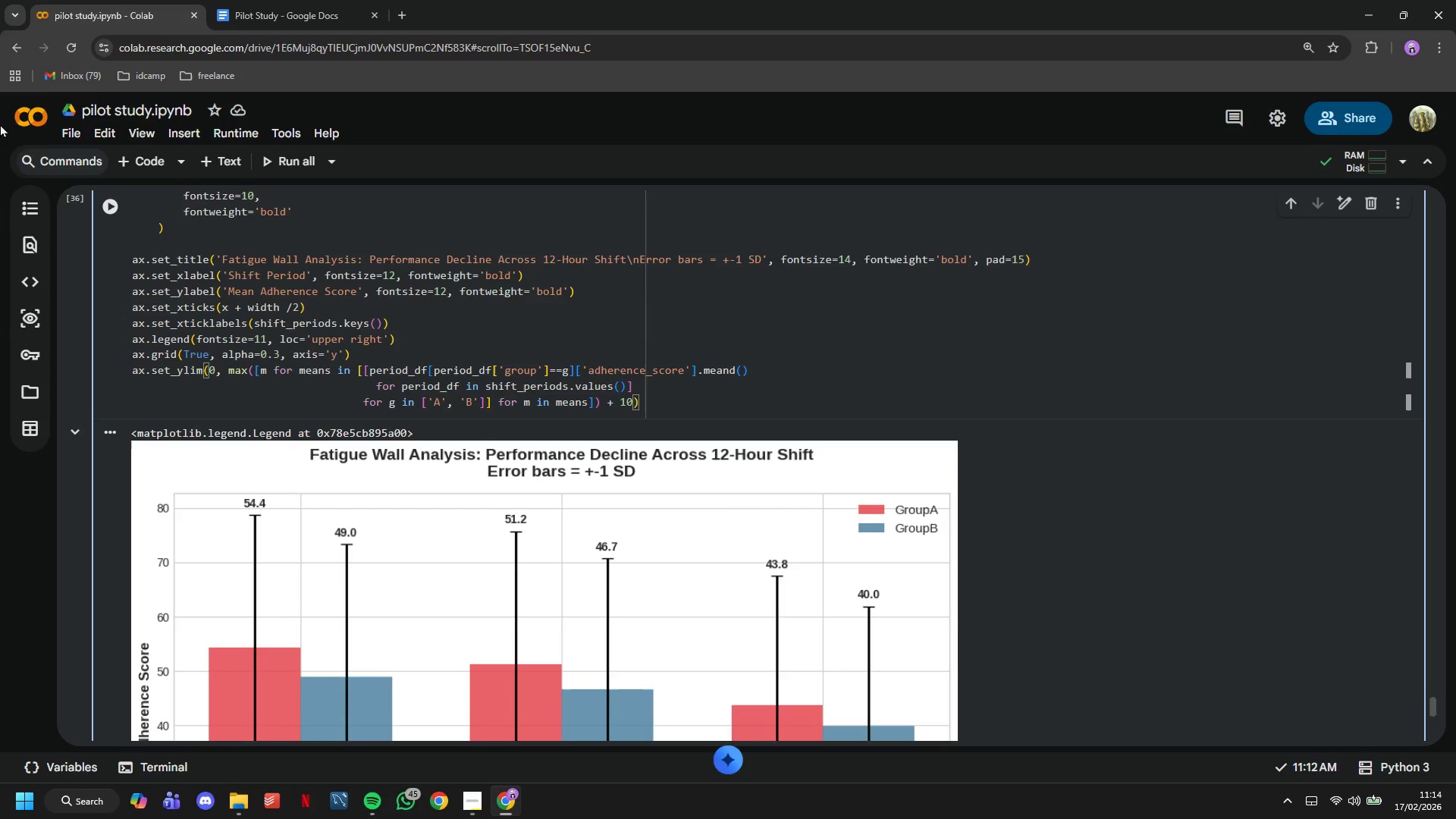 
left_click([118, 202])
 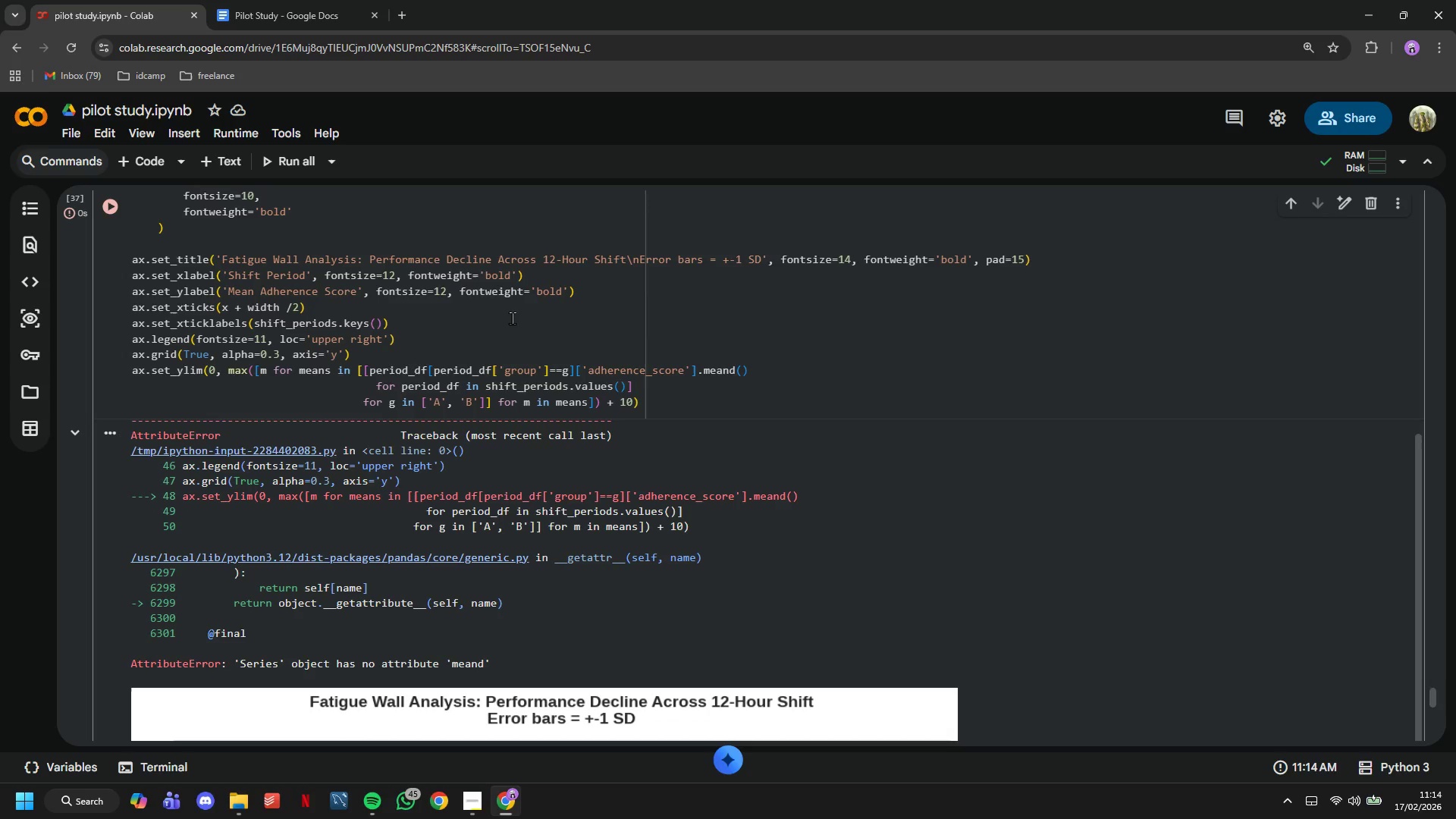 
wait(5.11)
 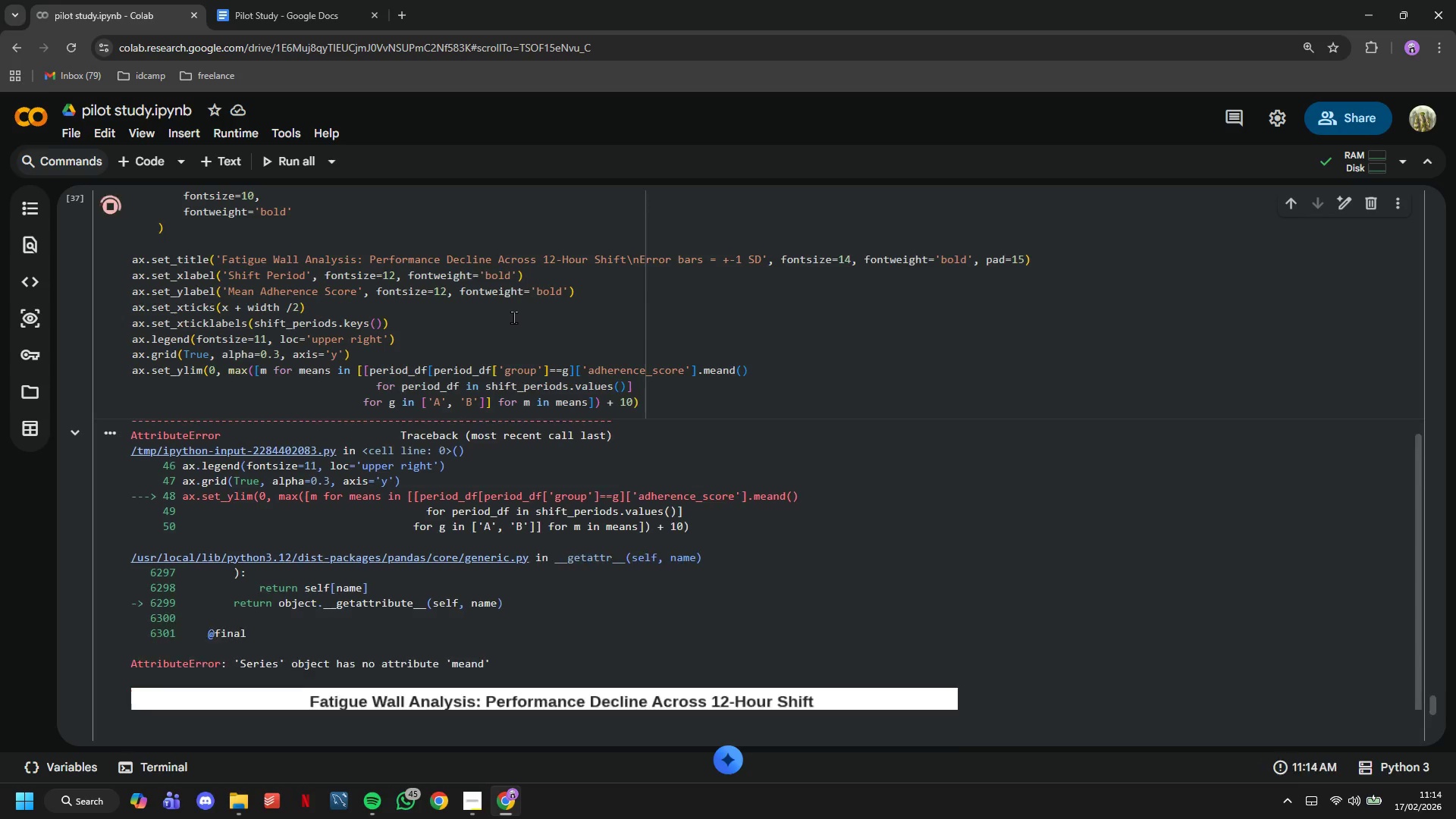 
left_click([736, 369])
 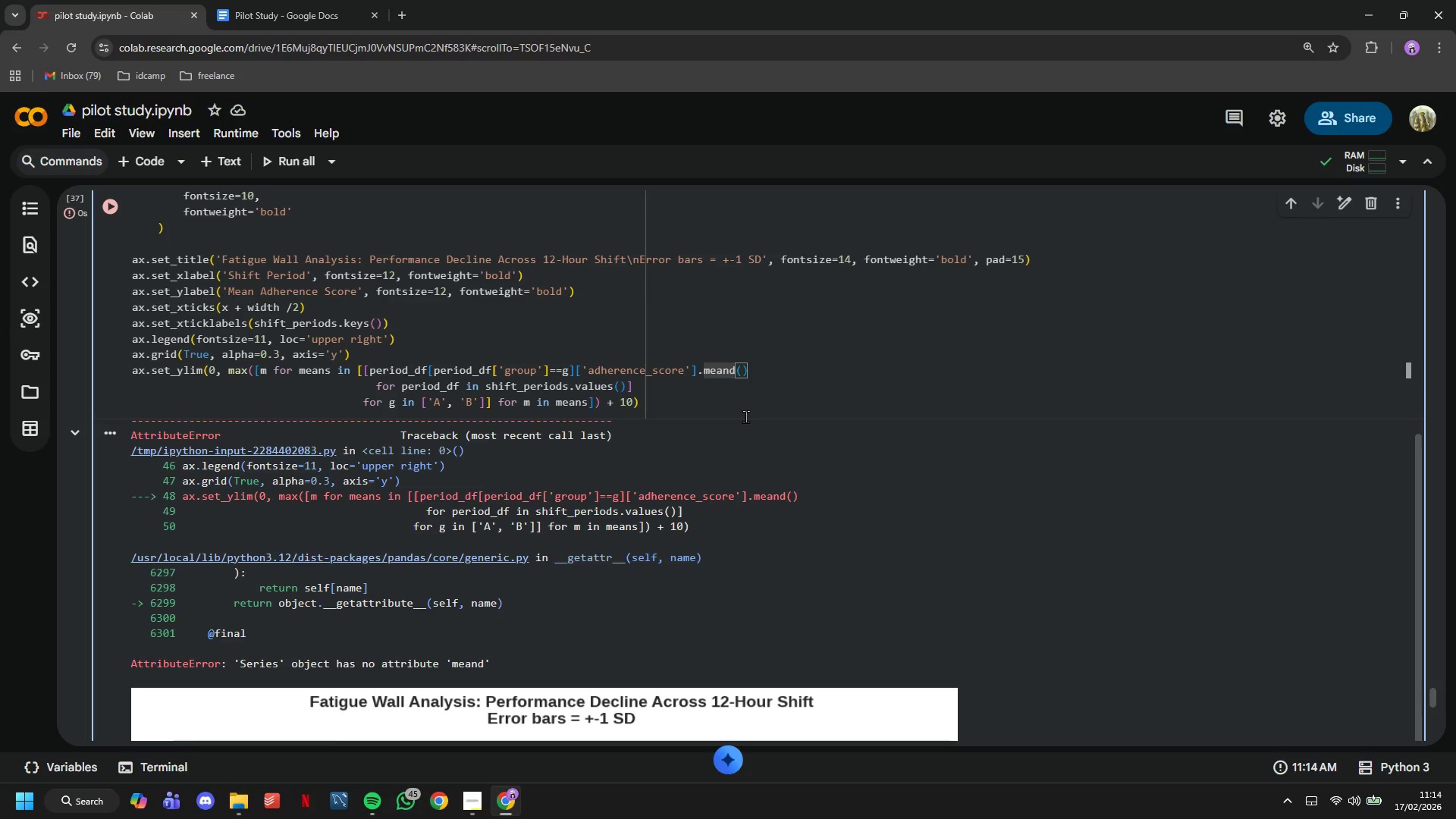 
key(Backspace)
 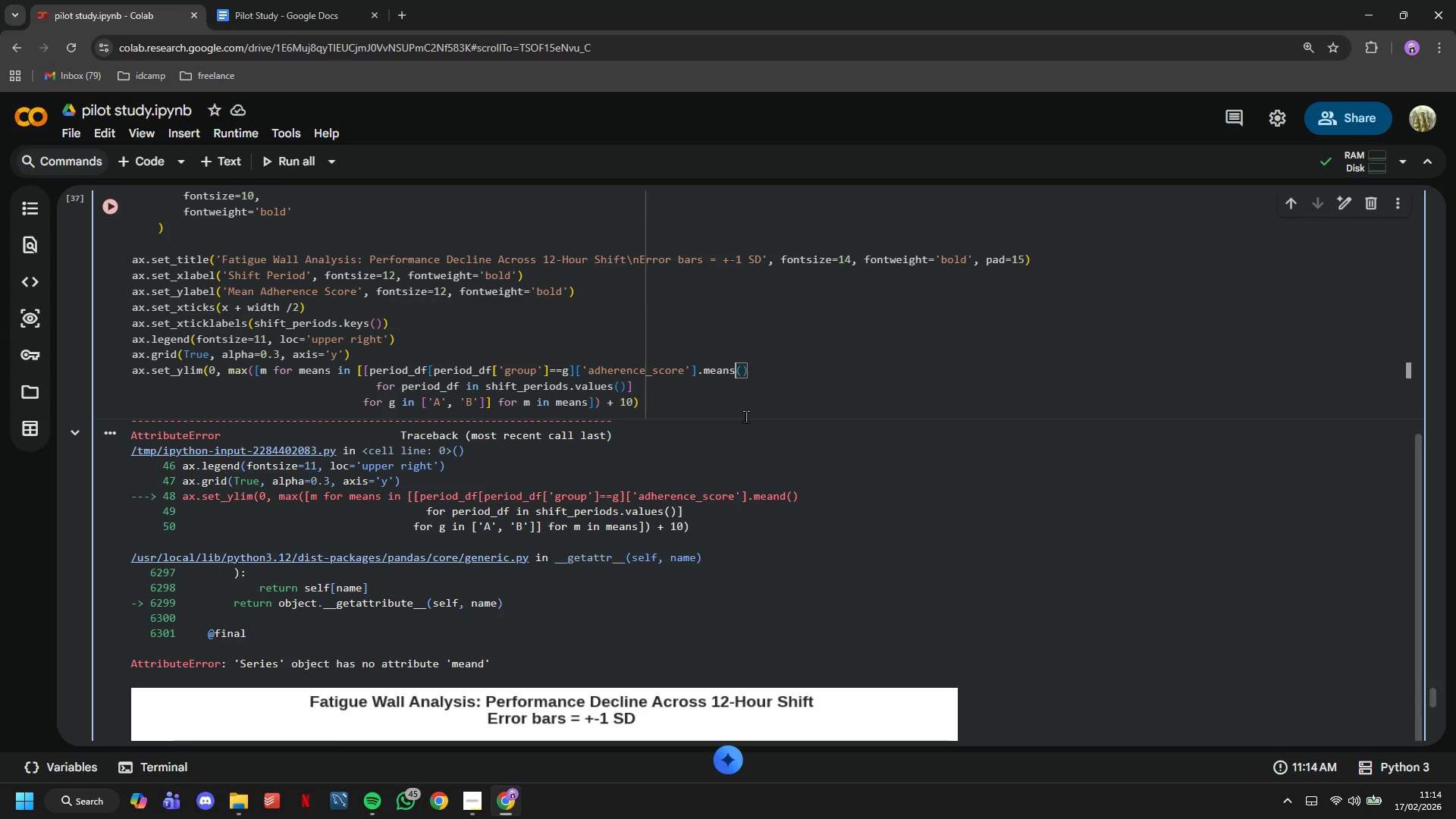 
key(S)
 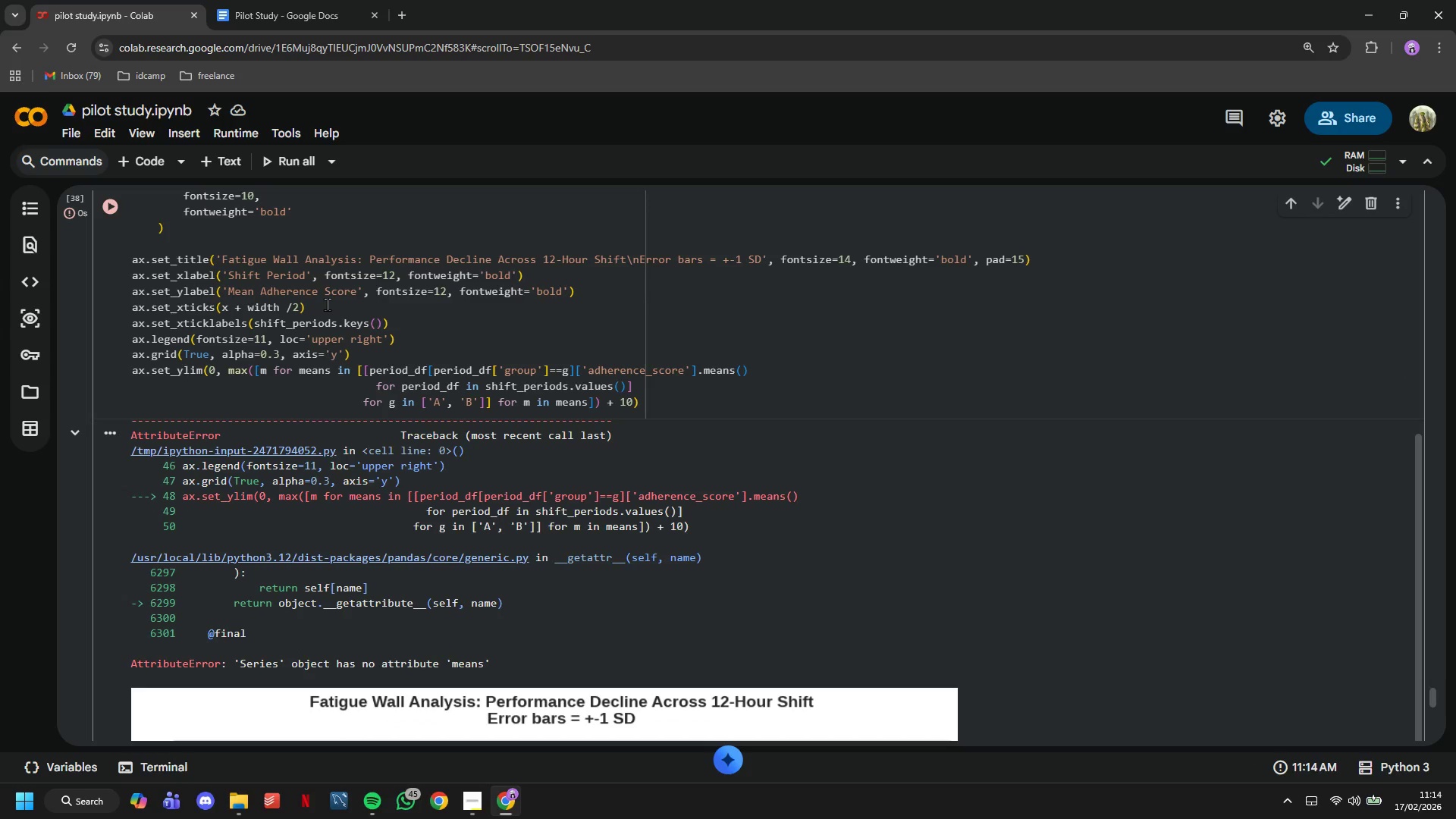 
left_click([736, 369])
 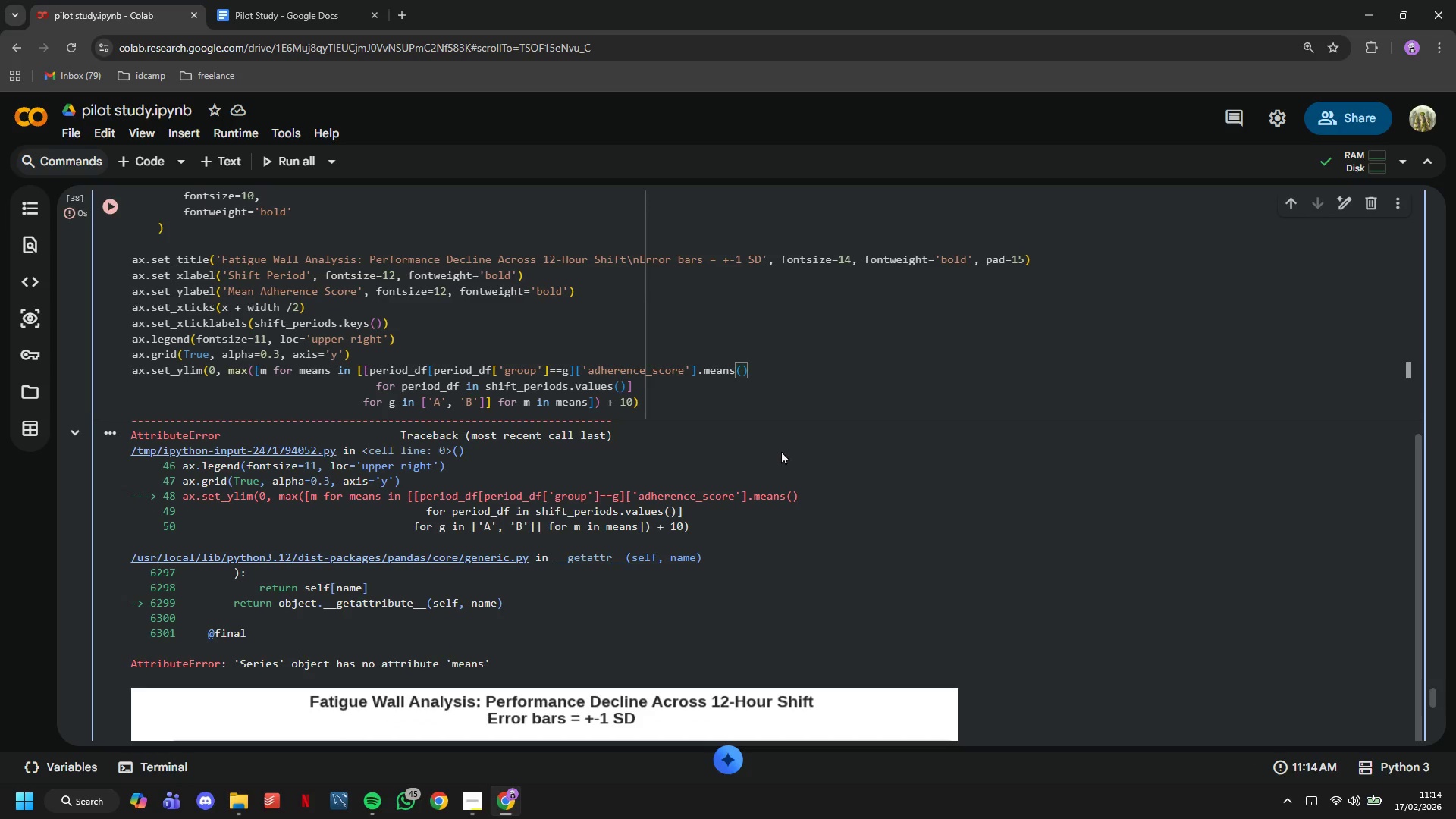 
key(Backspace)
 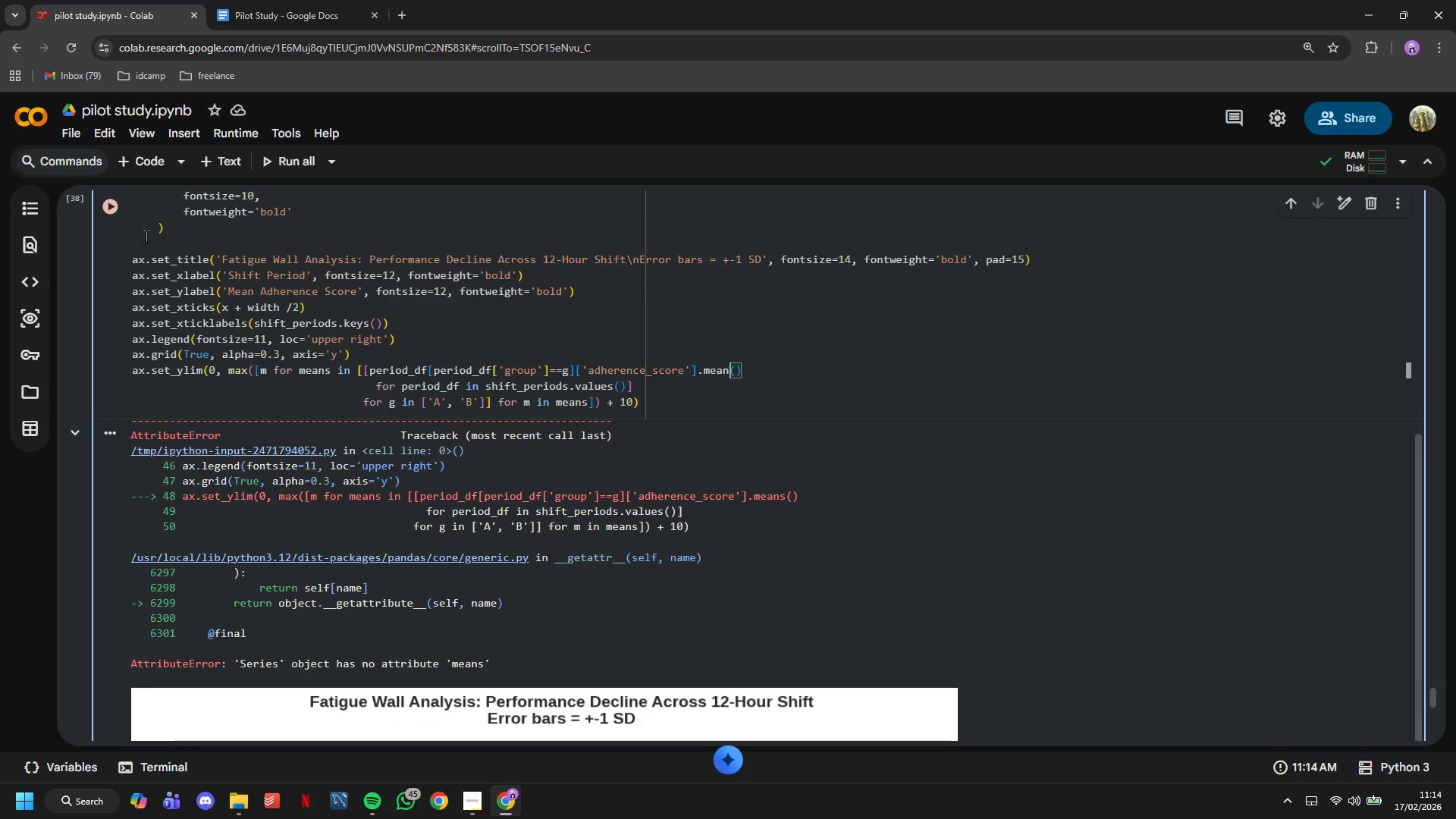 
left_click([102, 209])
 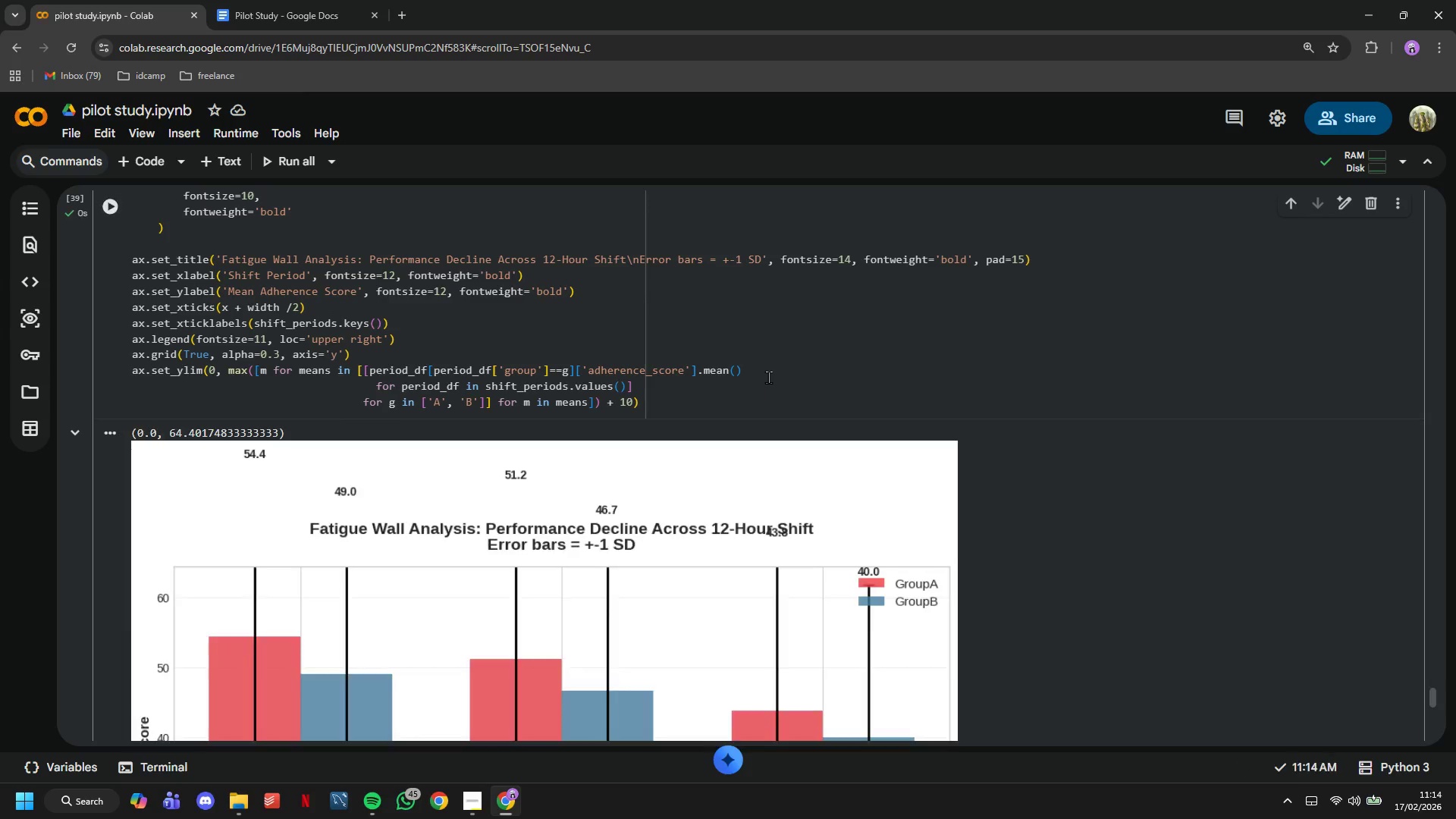 
scroll: coordinate [768, 377], scroll_direction: down, amount: 4.0
 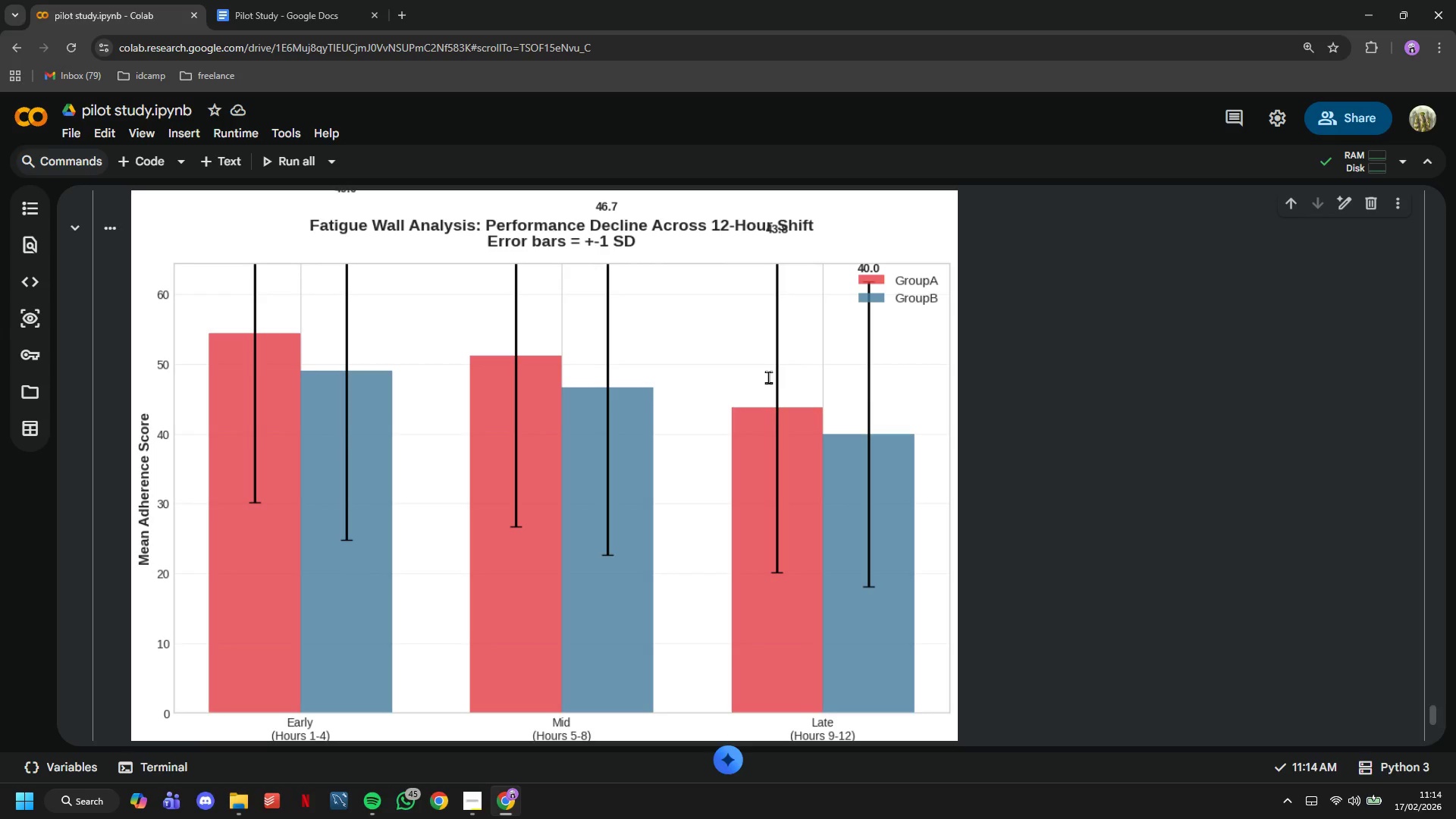 
scroll: coordinate [768, 377], scroll_direction: up, amount: 3.0
 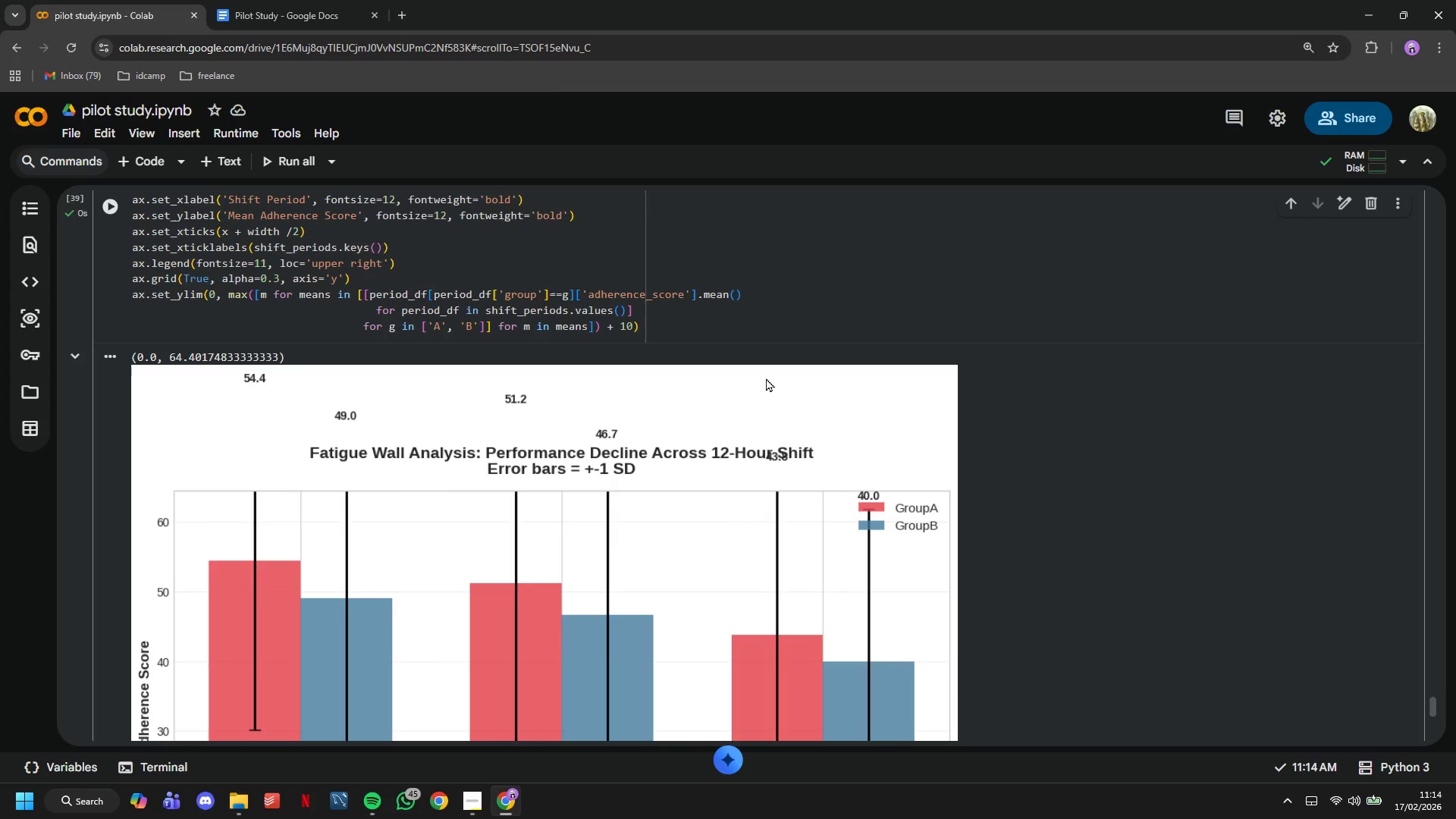 
wait(9.27)
 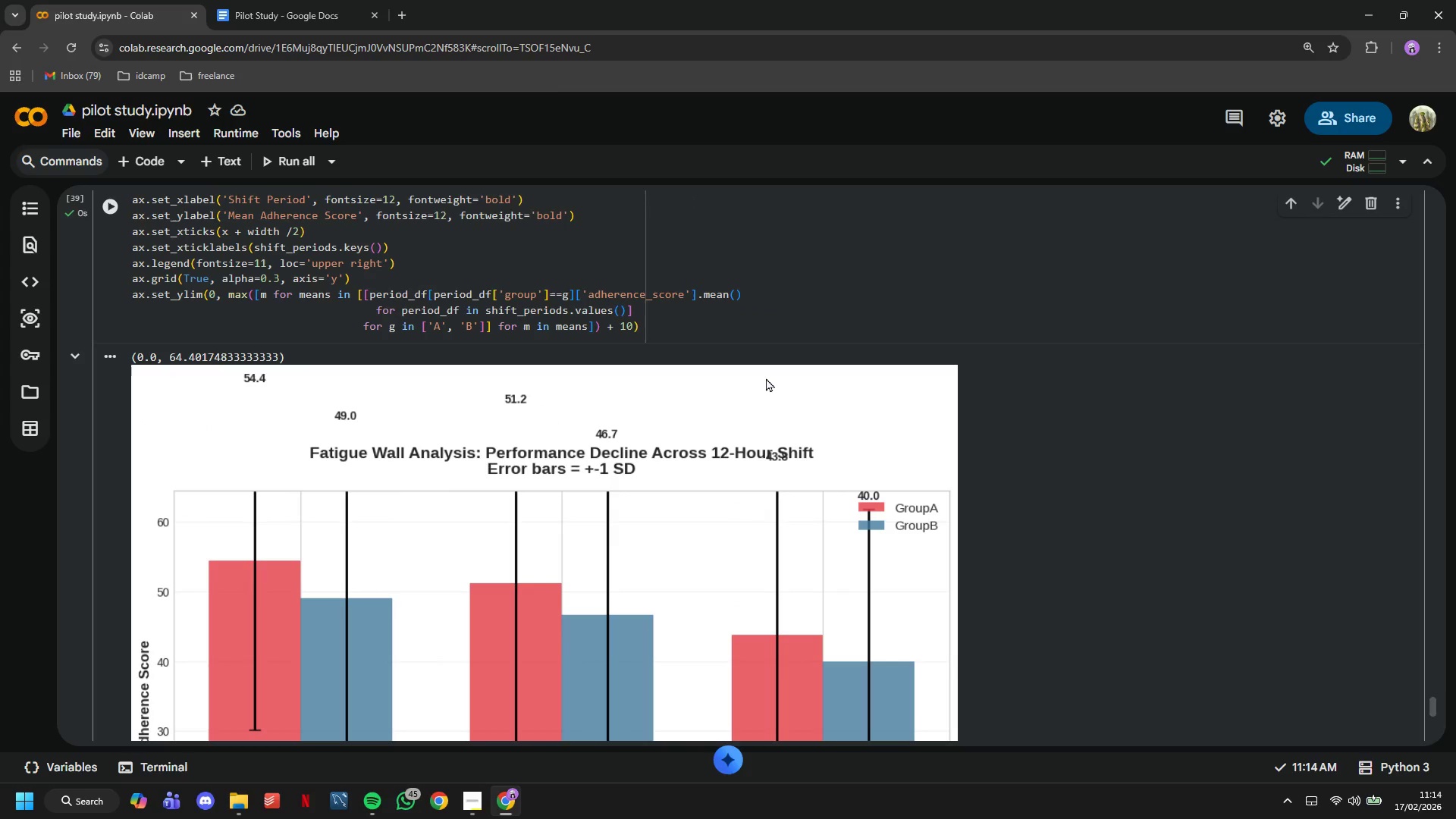 
key(ArrowRight)
 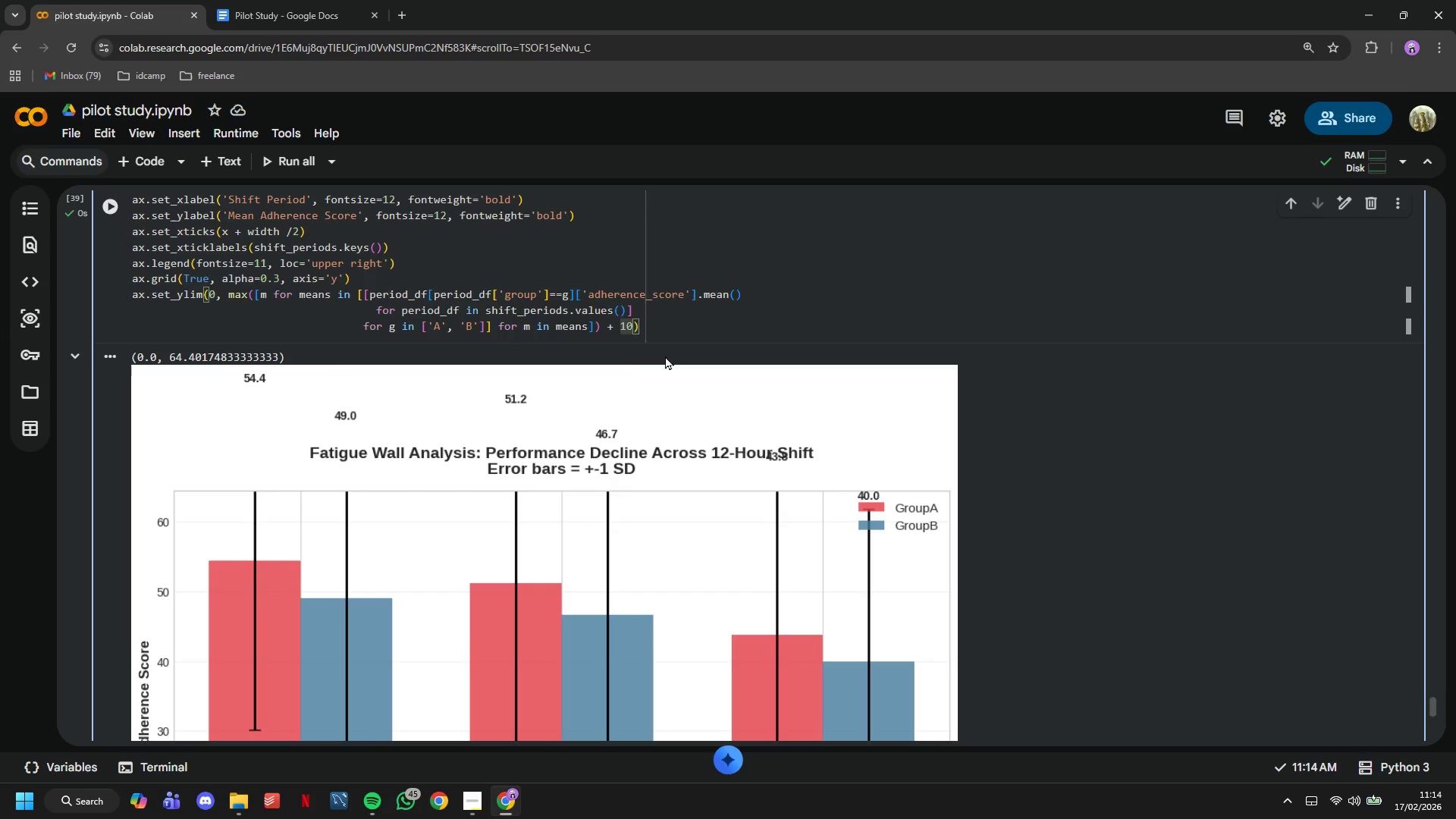 
key(Backspace)
 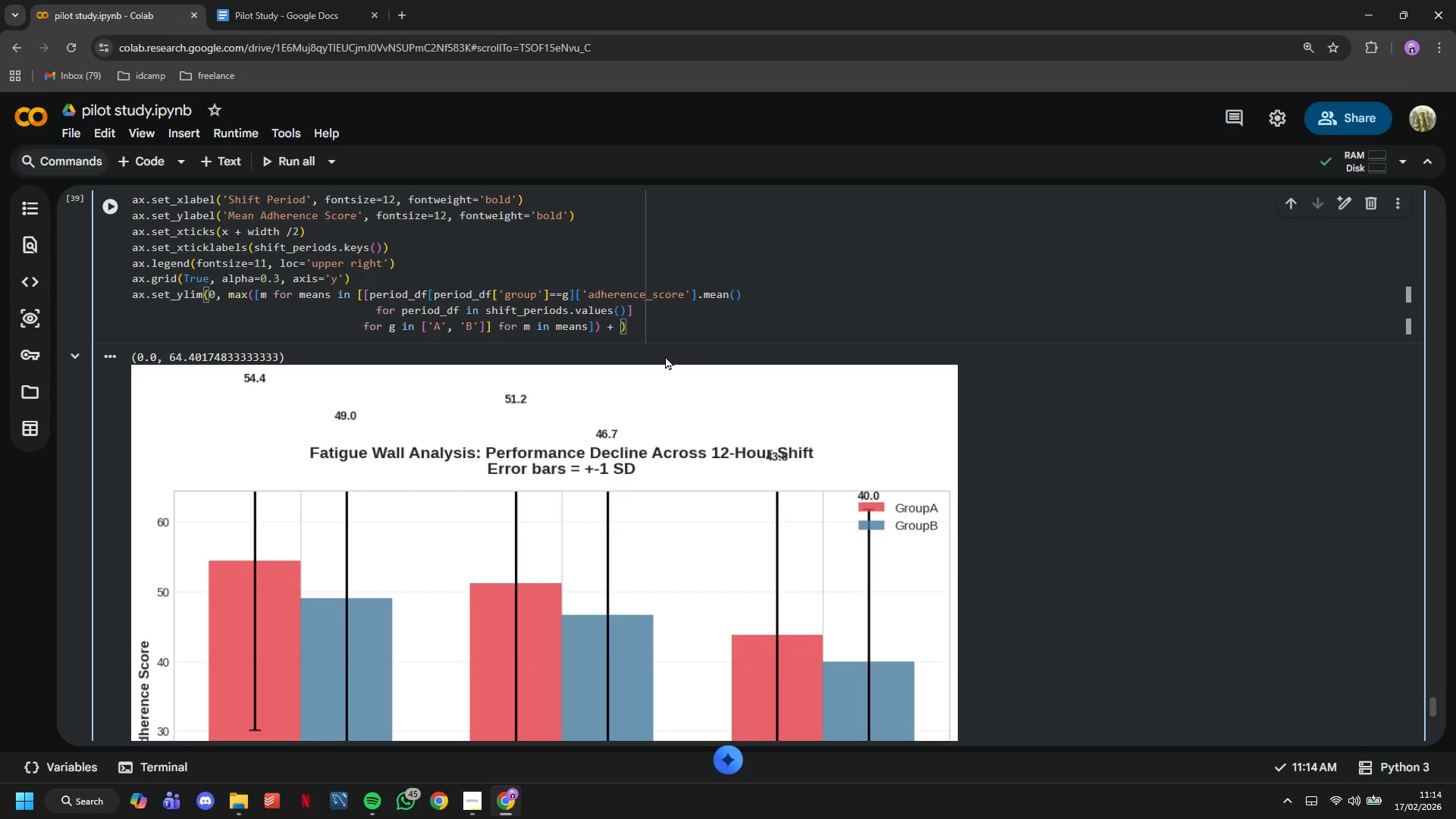 
key(Backspace)
 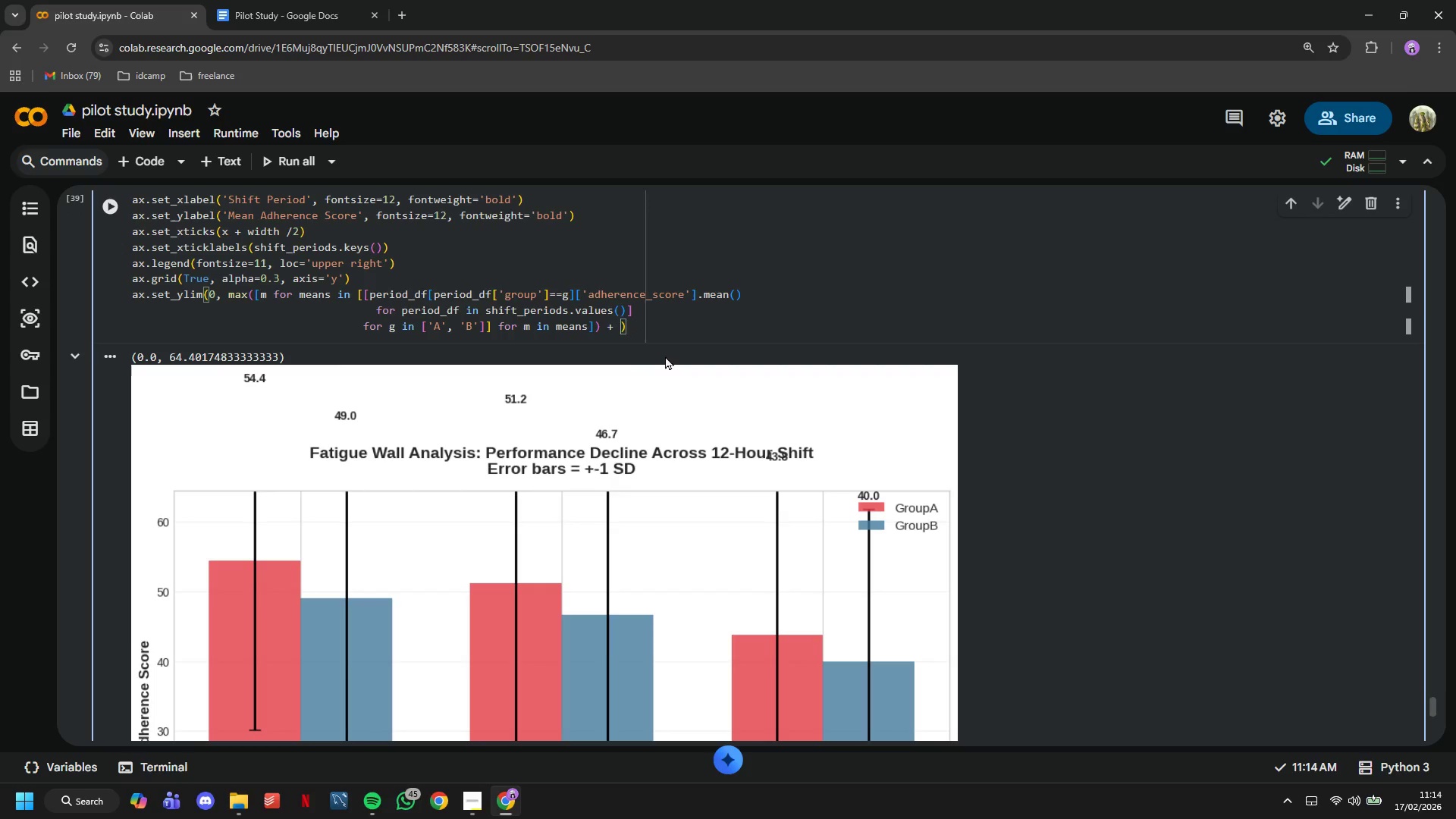 
key(Backspace)
 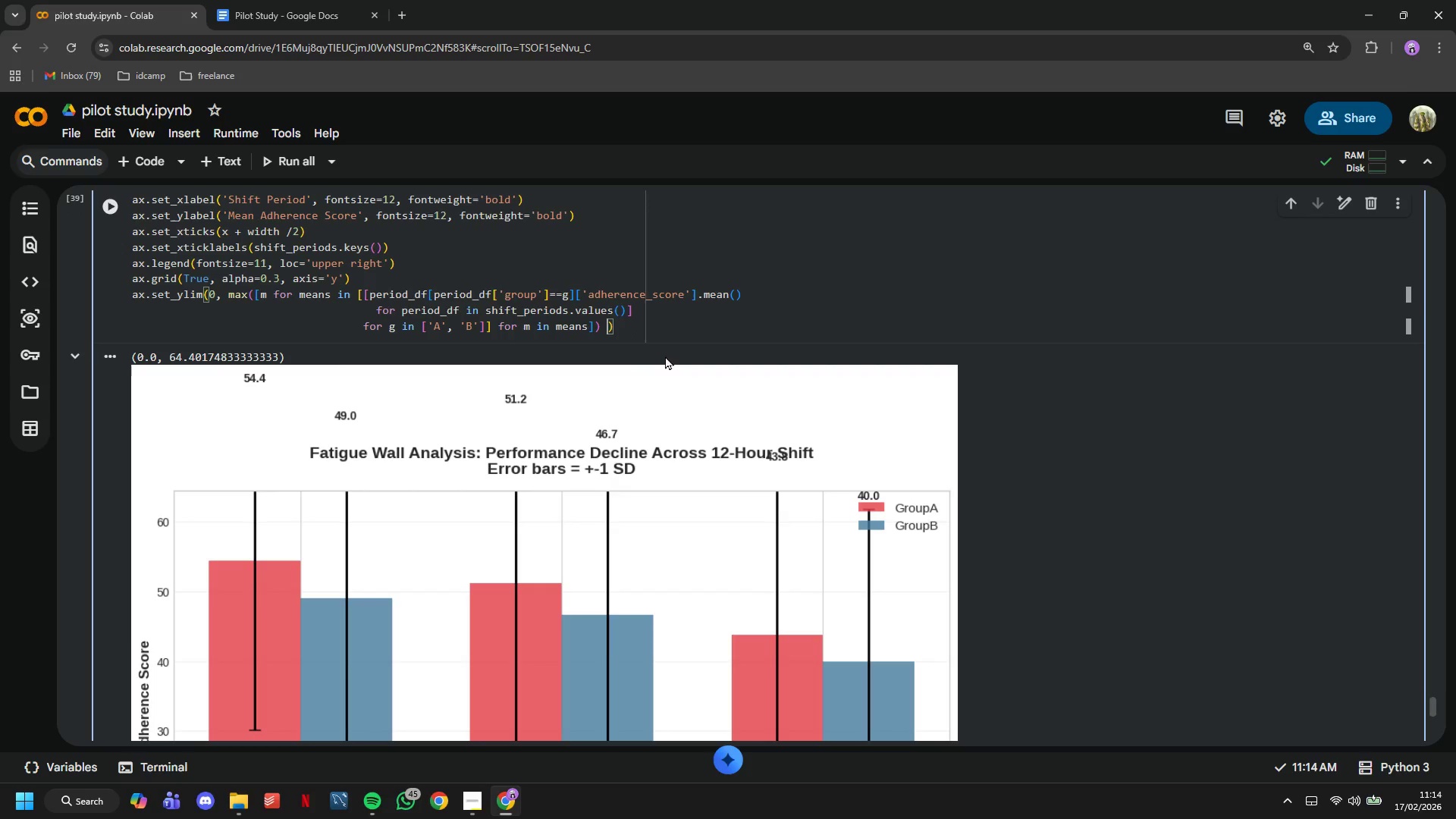 
key(Backspace)
 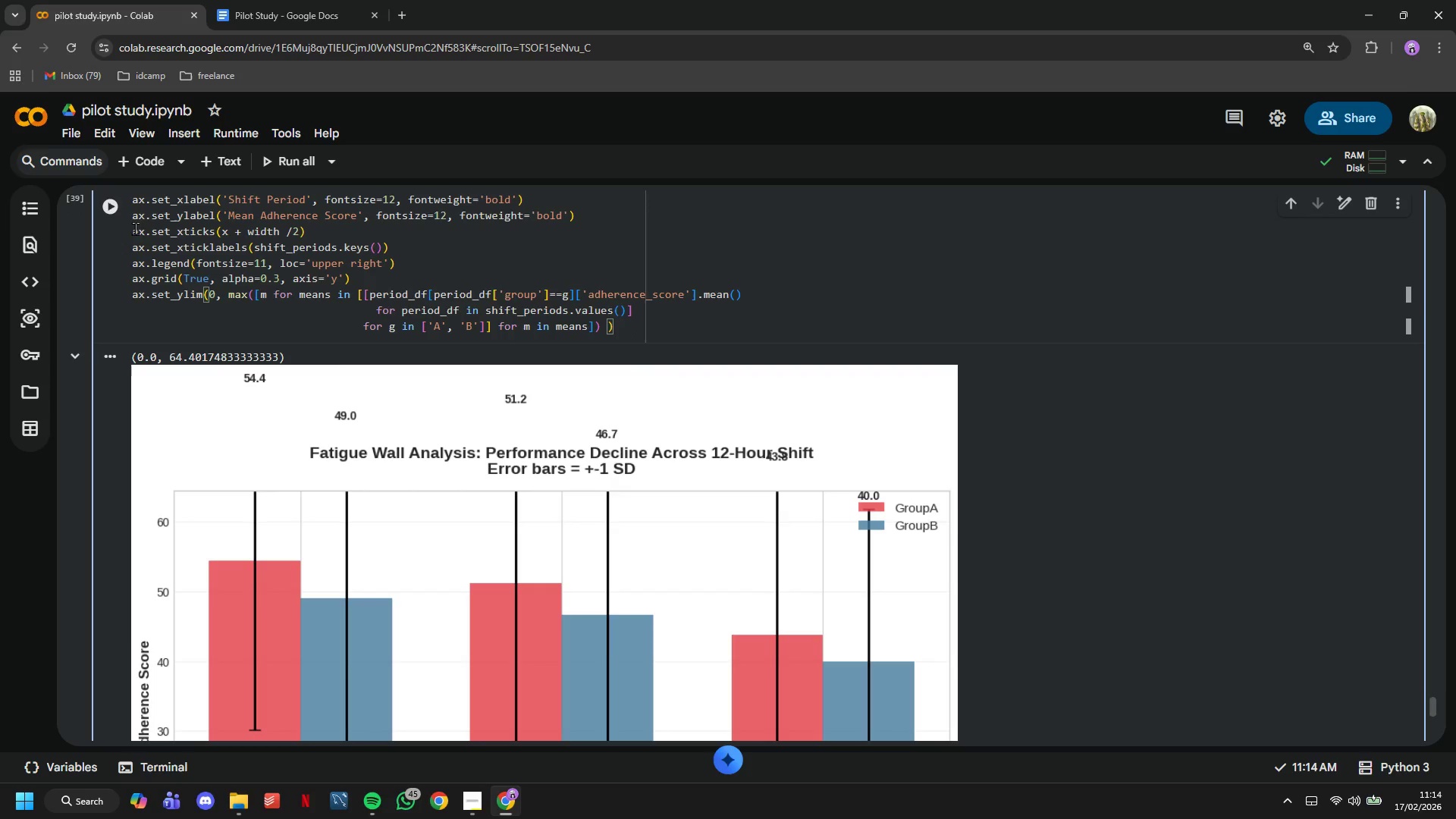 
left_click([109, 218])
 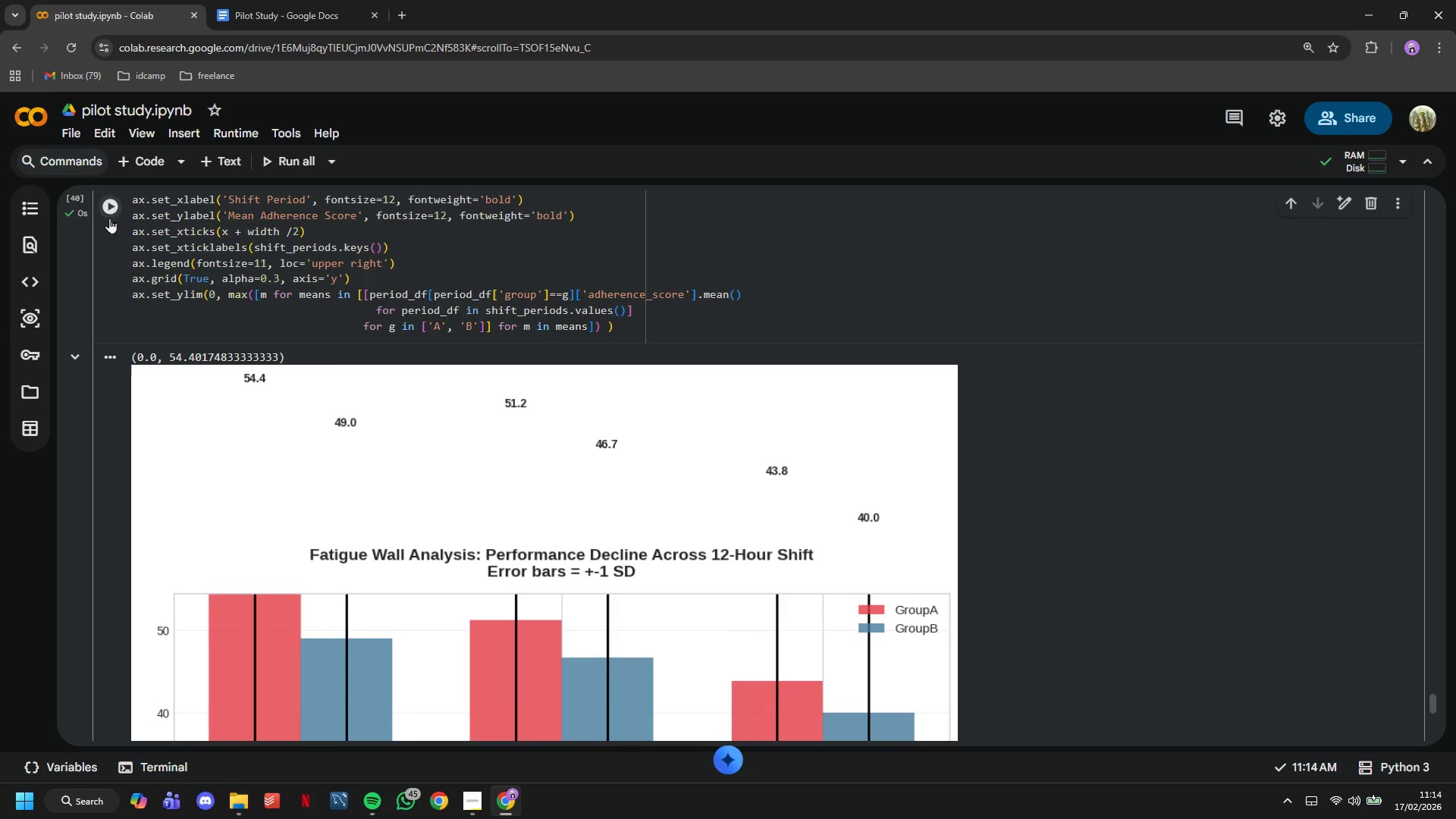 
scroll: coordinate [152, 338], scroll_direction: down, amount: 2.0
 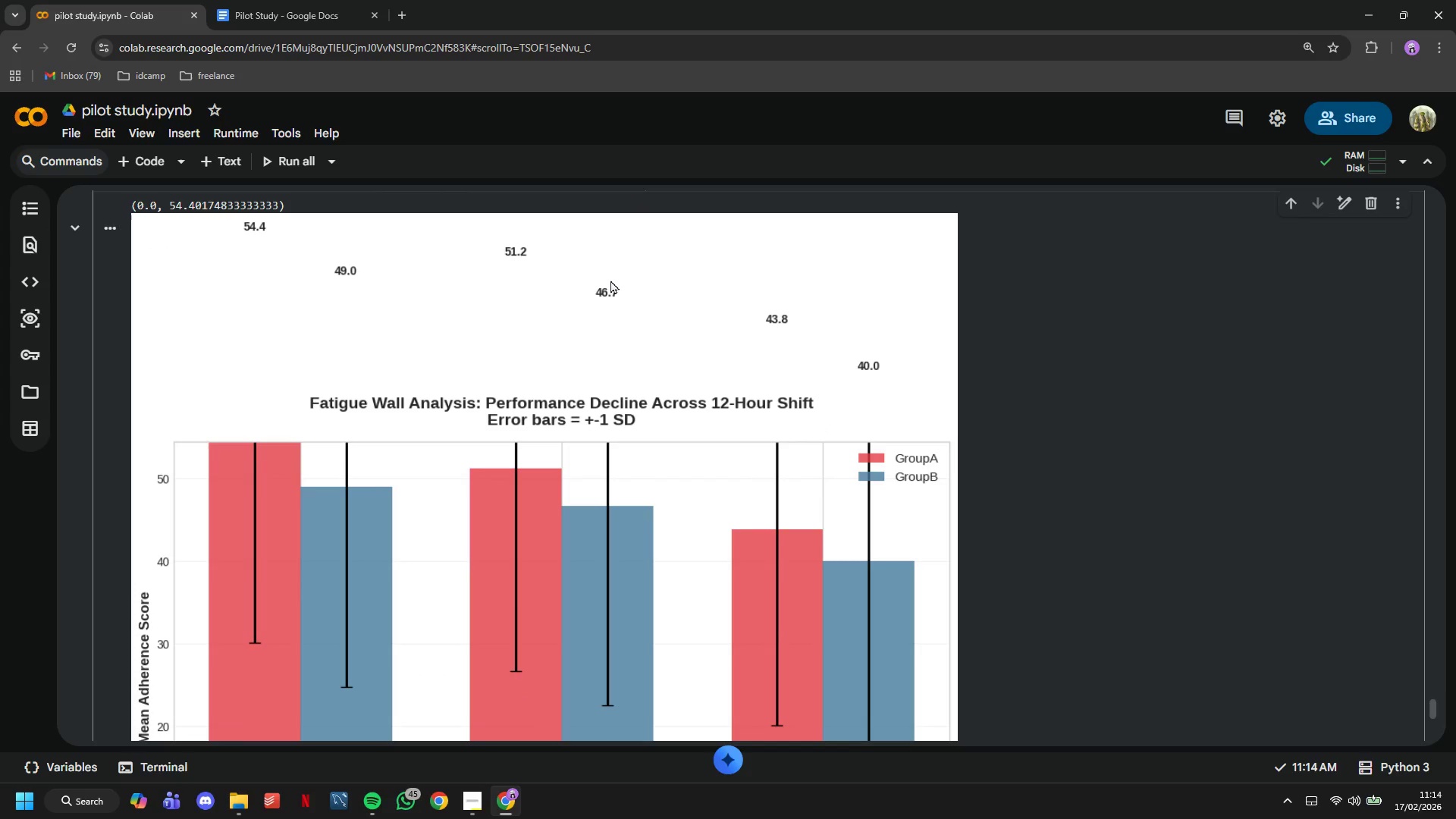 
scroll: coordinate [610, 279], scroll_direction: up, amount: 1.0
 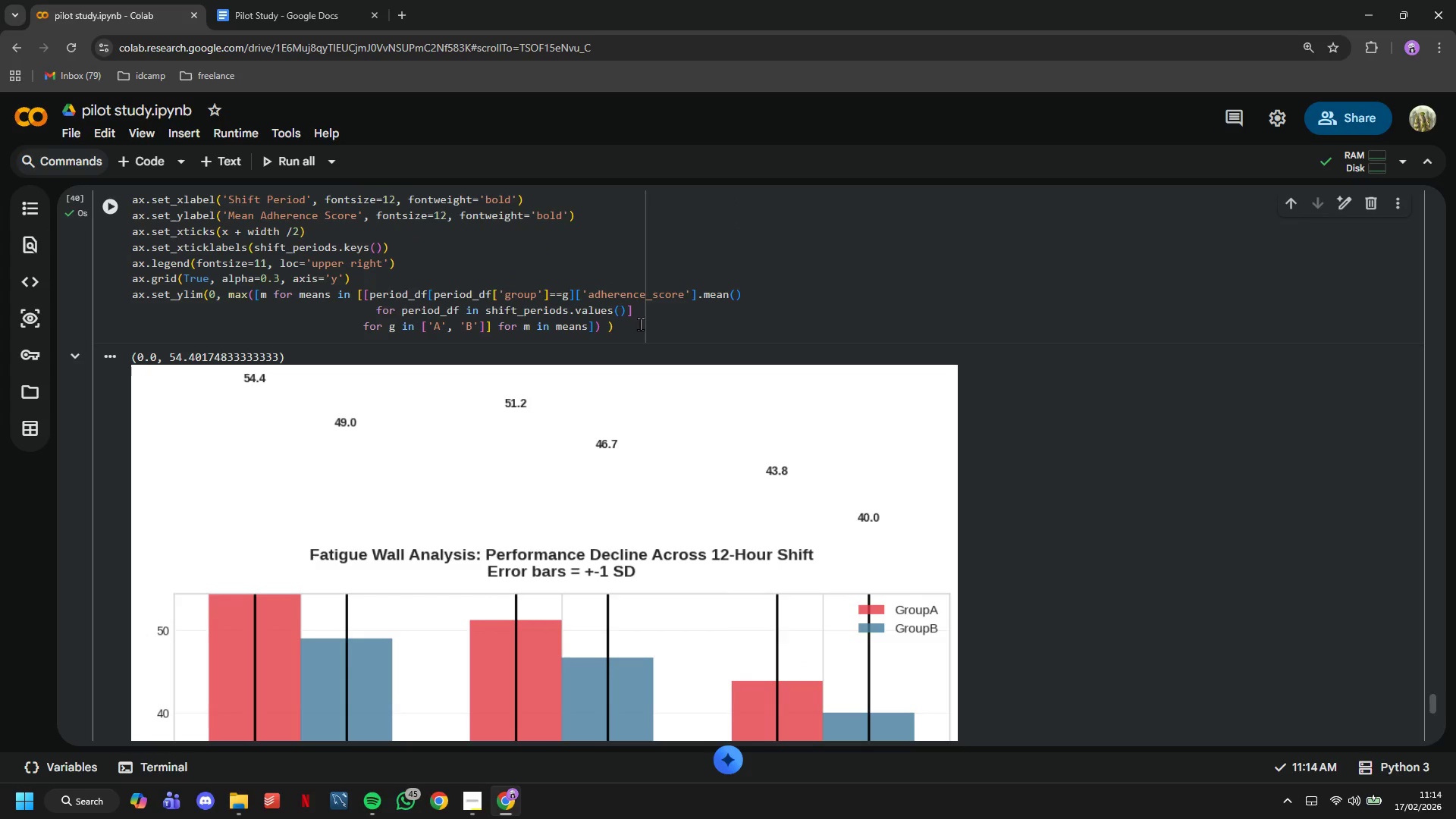 
left_click_drag(start_coordinate=[640, 327], to_coordinate=[42, 290])
 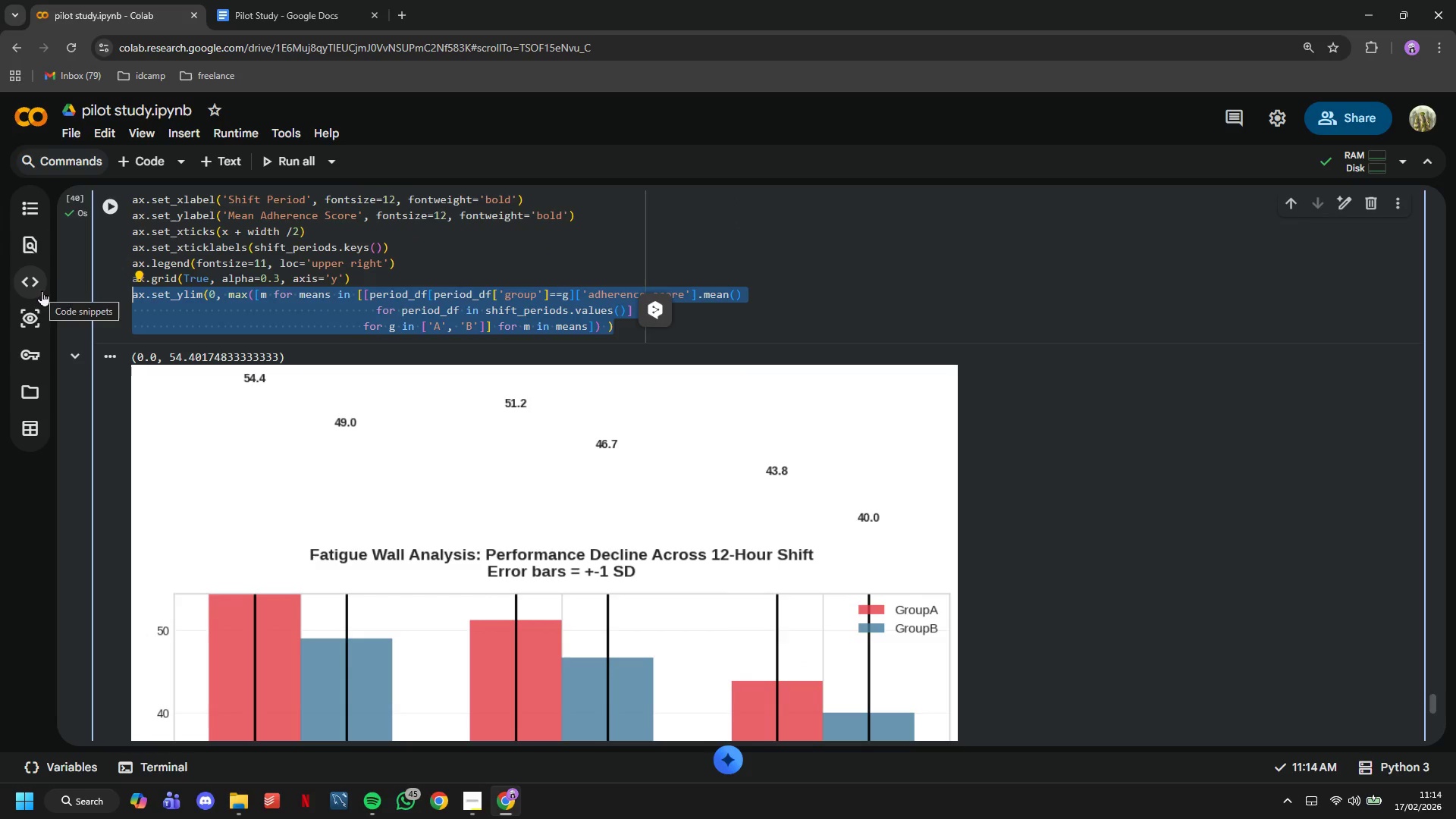 
key(Shift+Slash)
 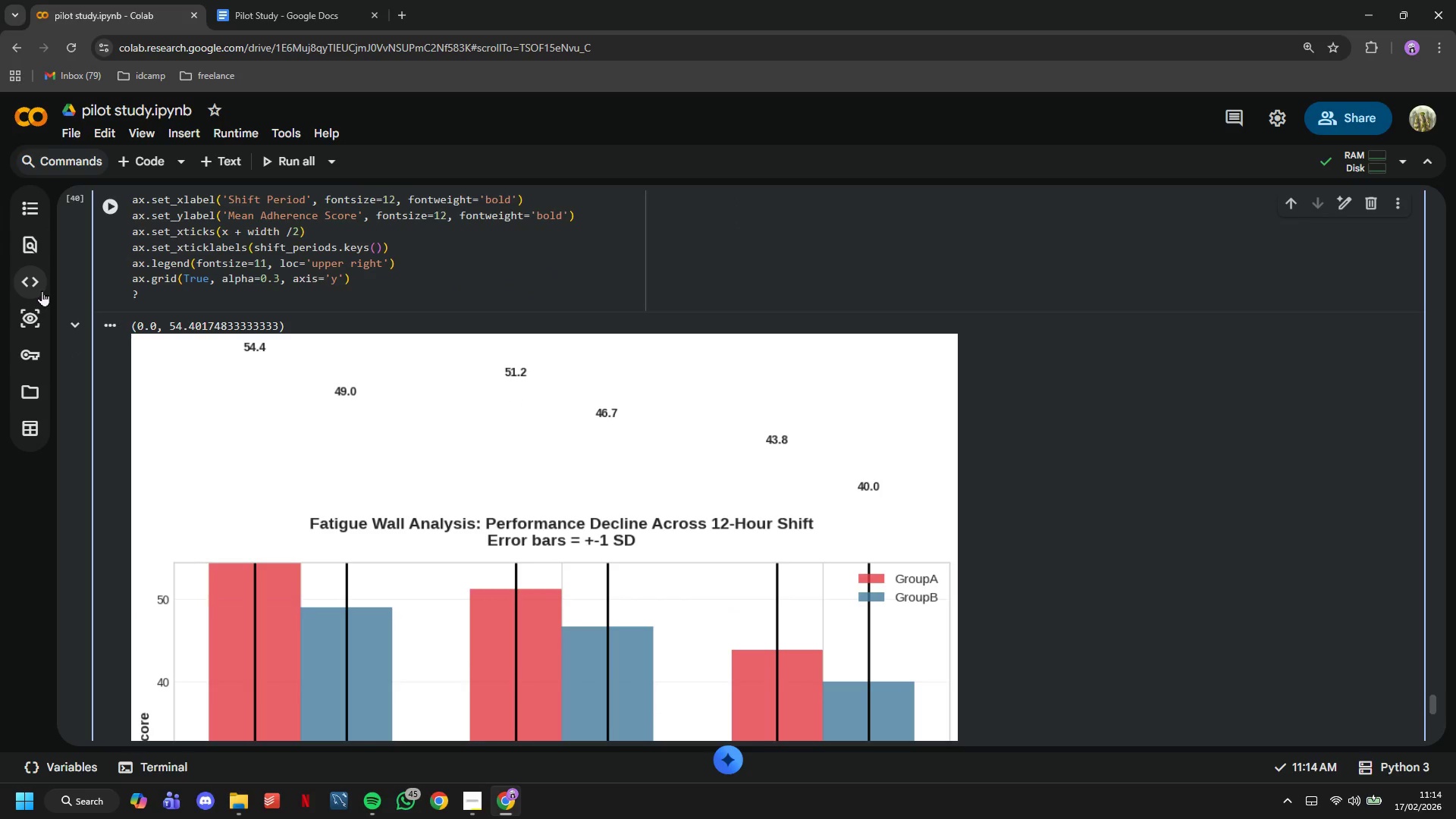 
key(Backspace)
 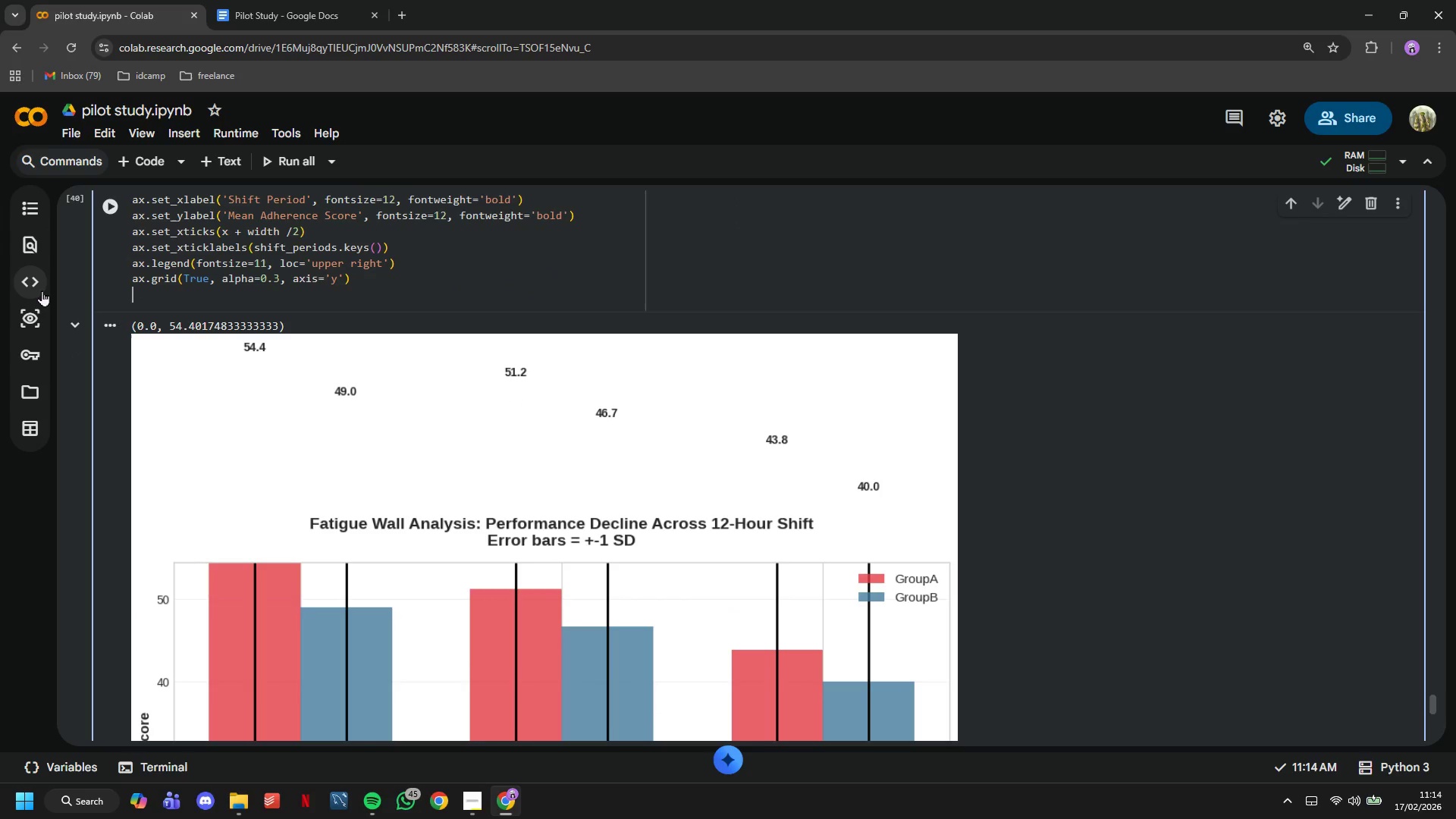 
key(Control+Slash)
 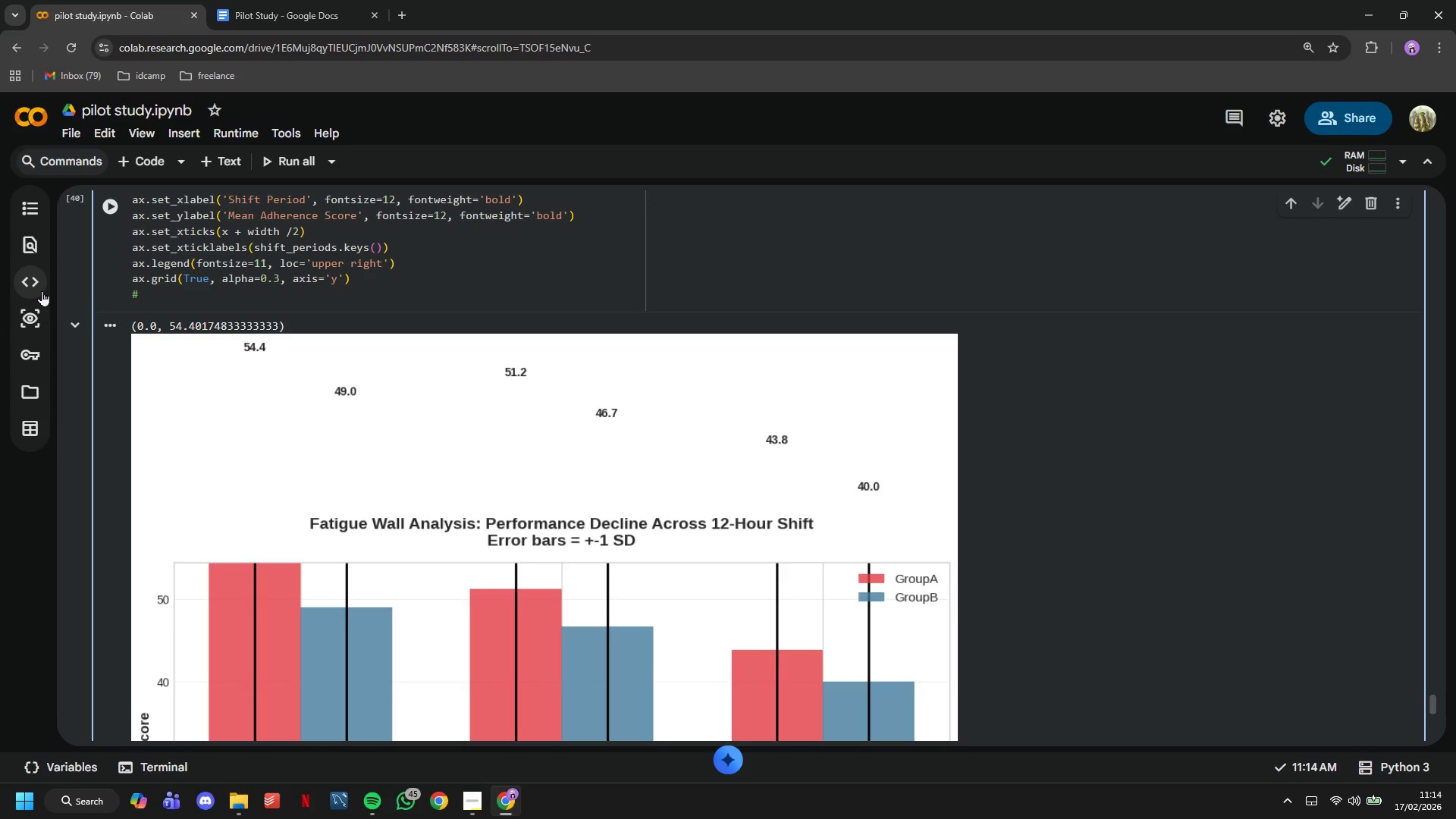 
key(Control+Backspace)
 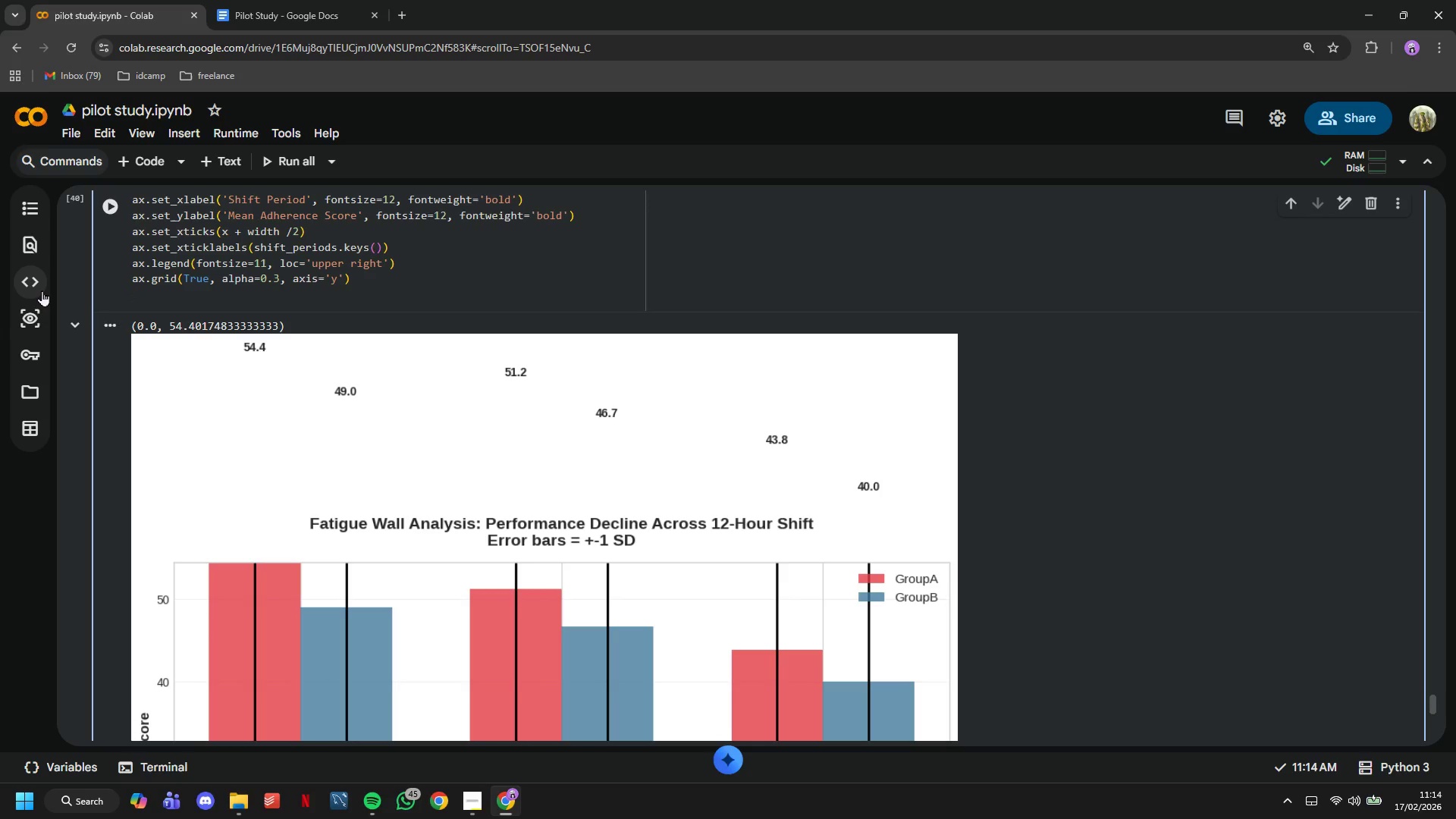 
key(Control+Z)
 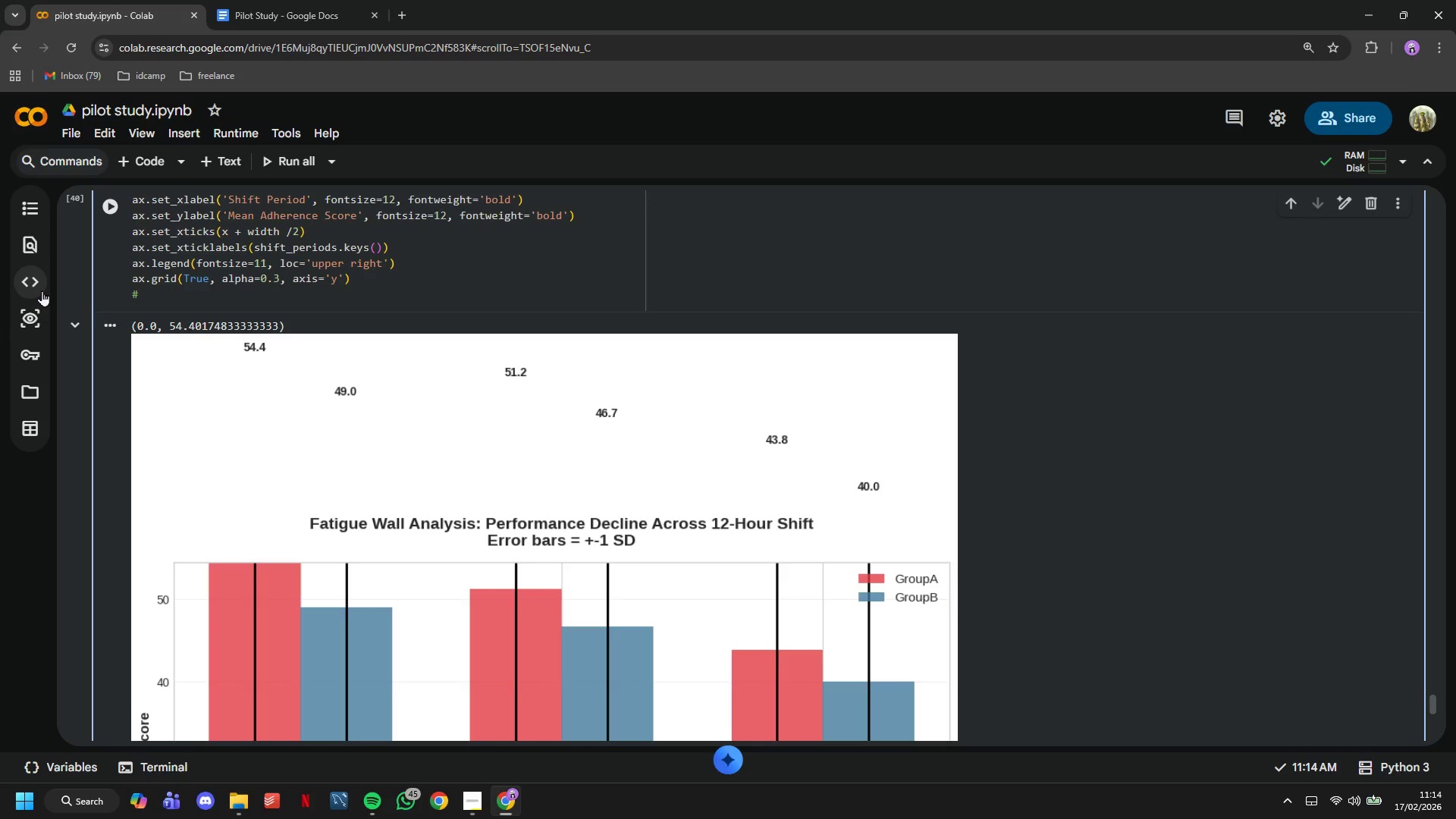 
key(Backspace)
 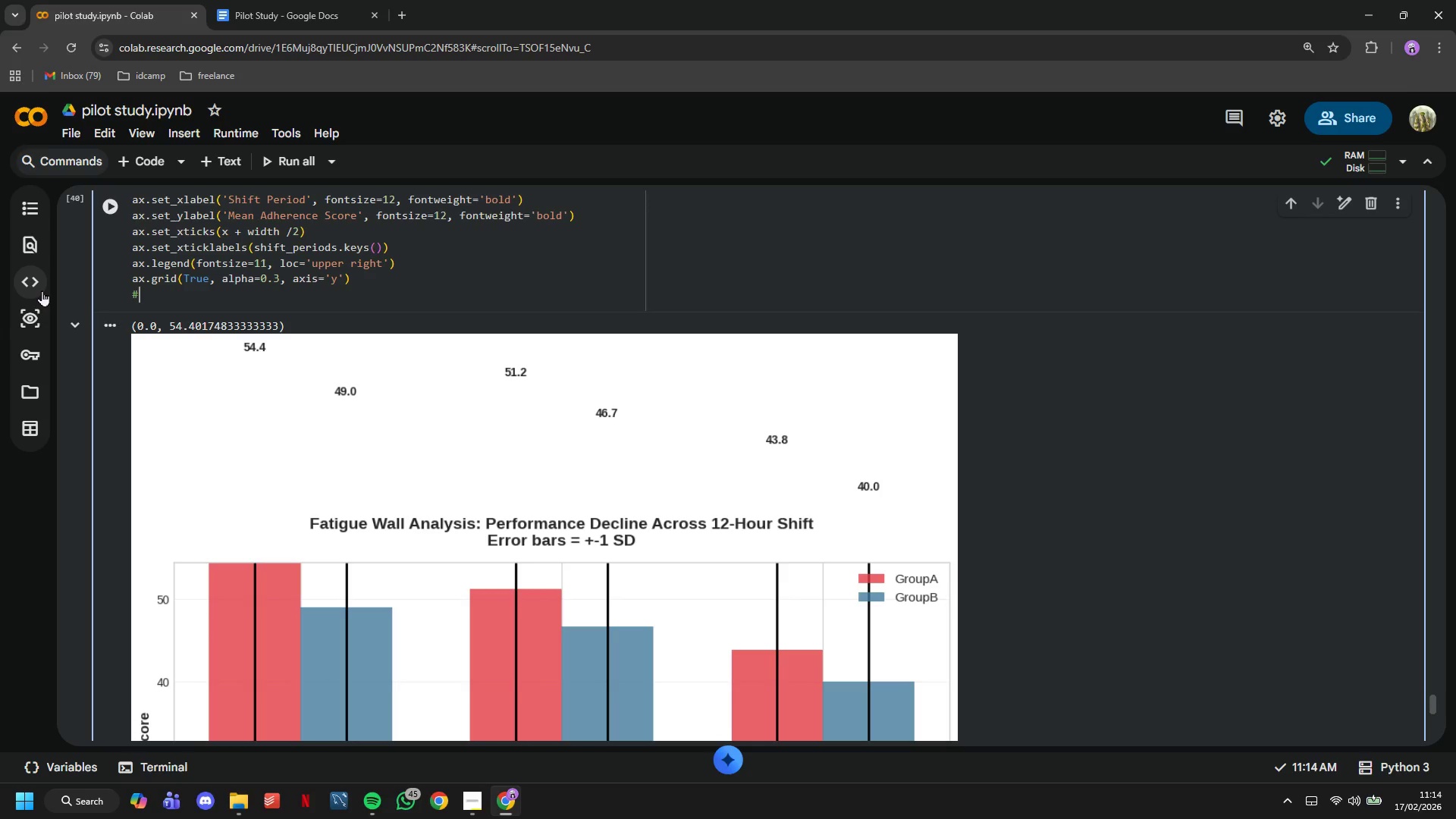 
key(Control+Z)
 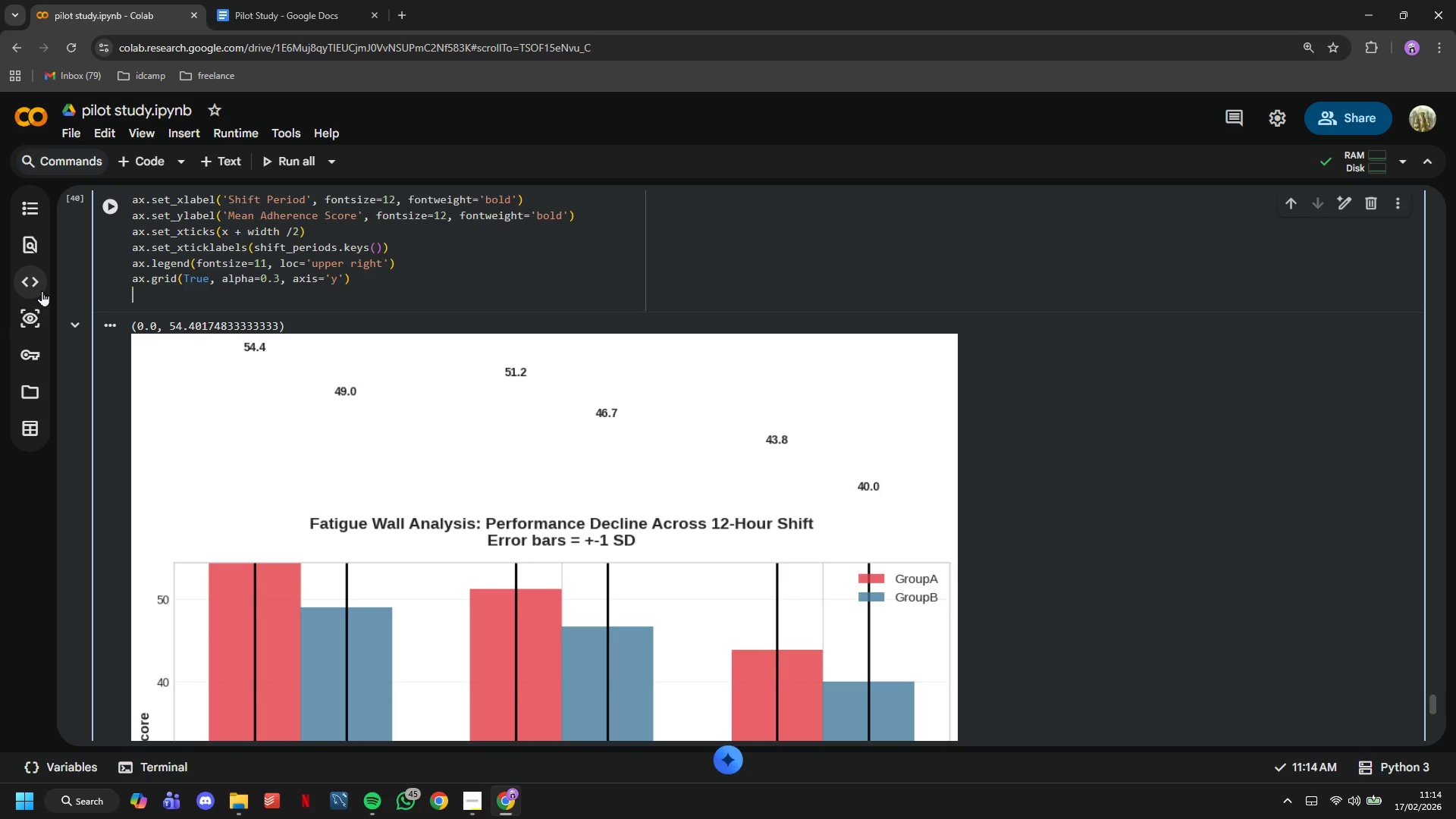 
key(Control+Z)
 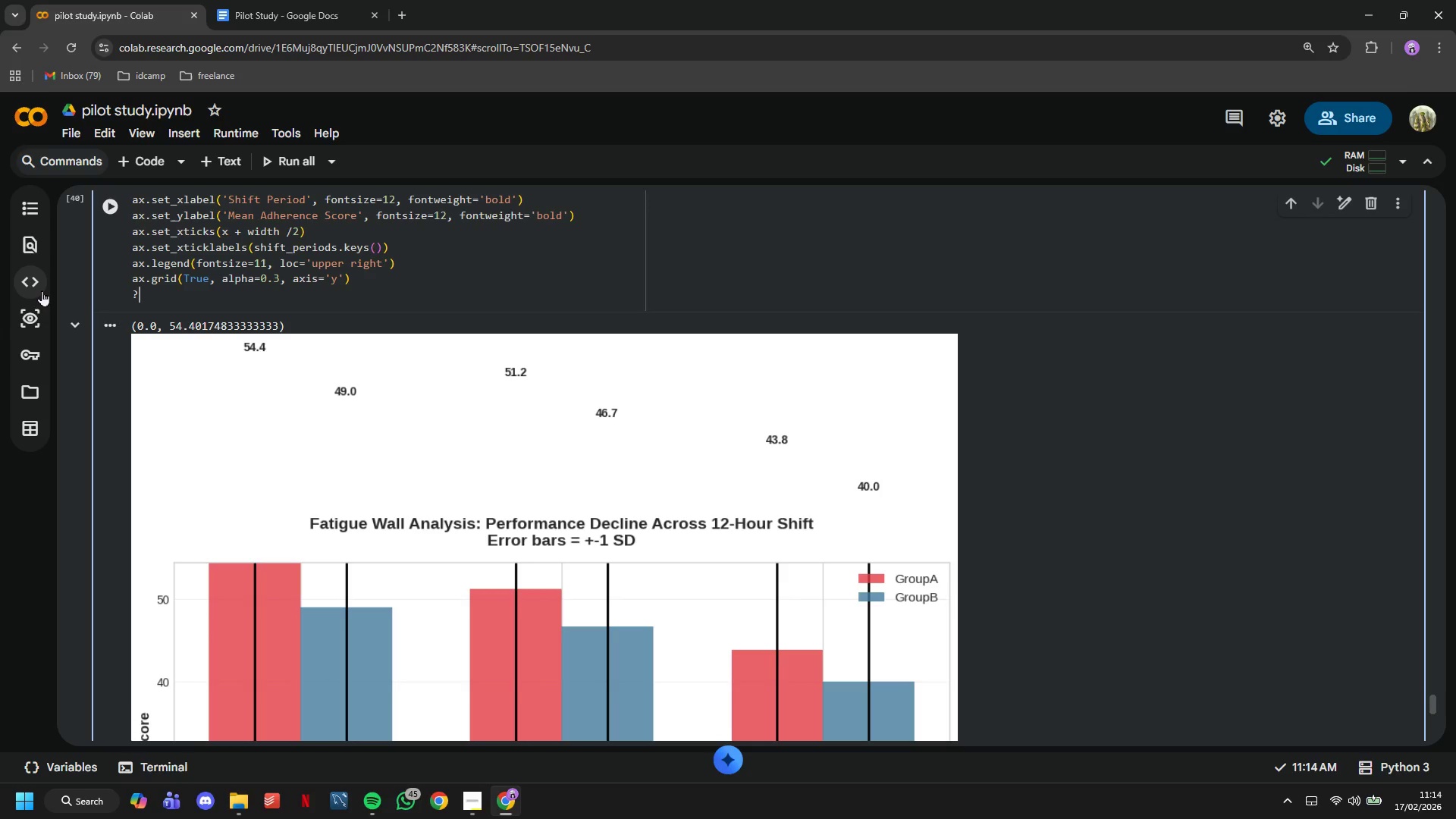 
key(Control+Z)
 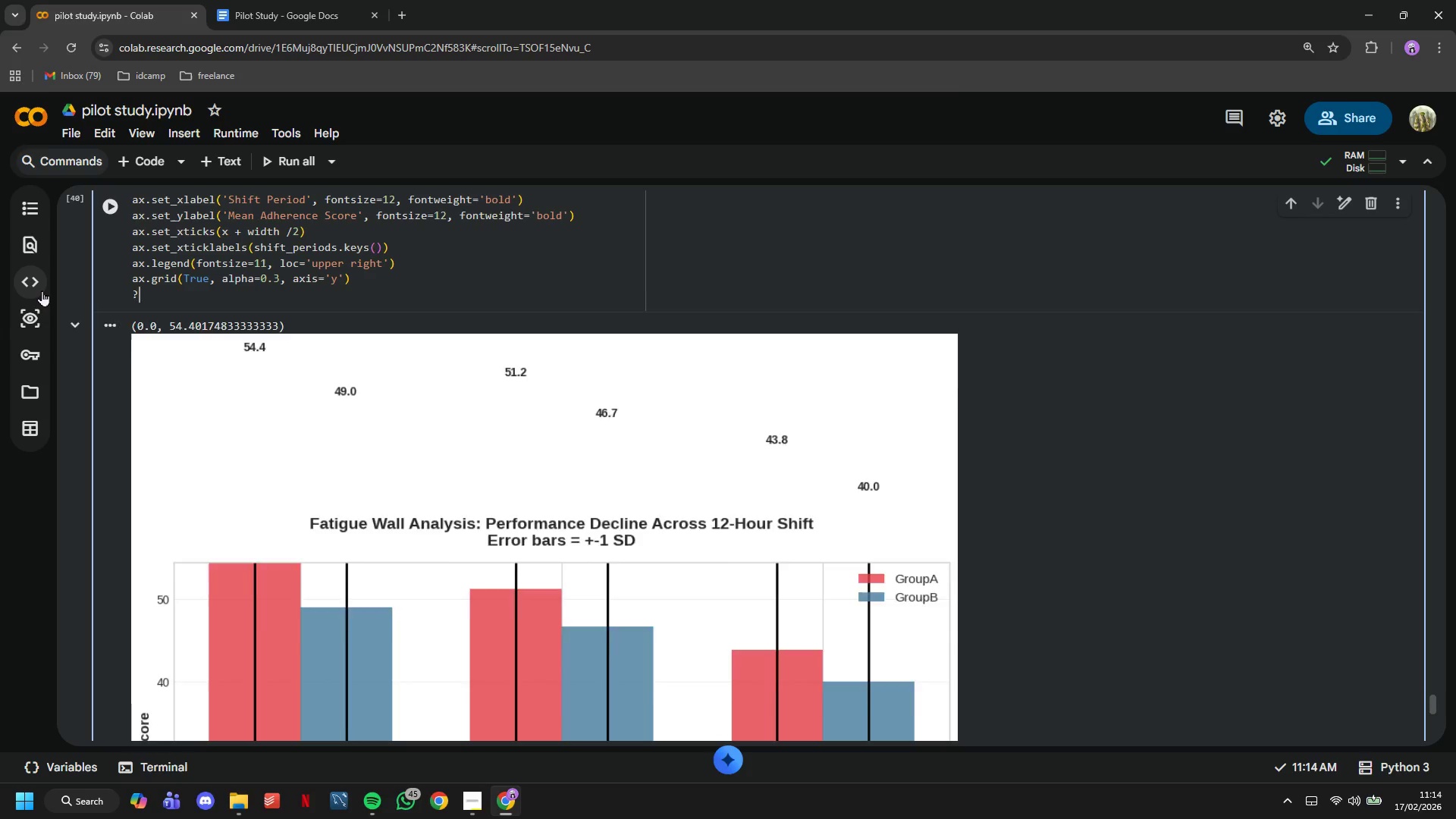 
key(Control+Z)
 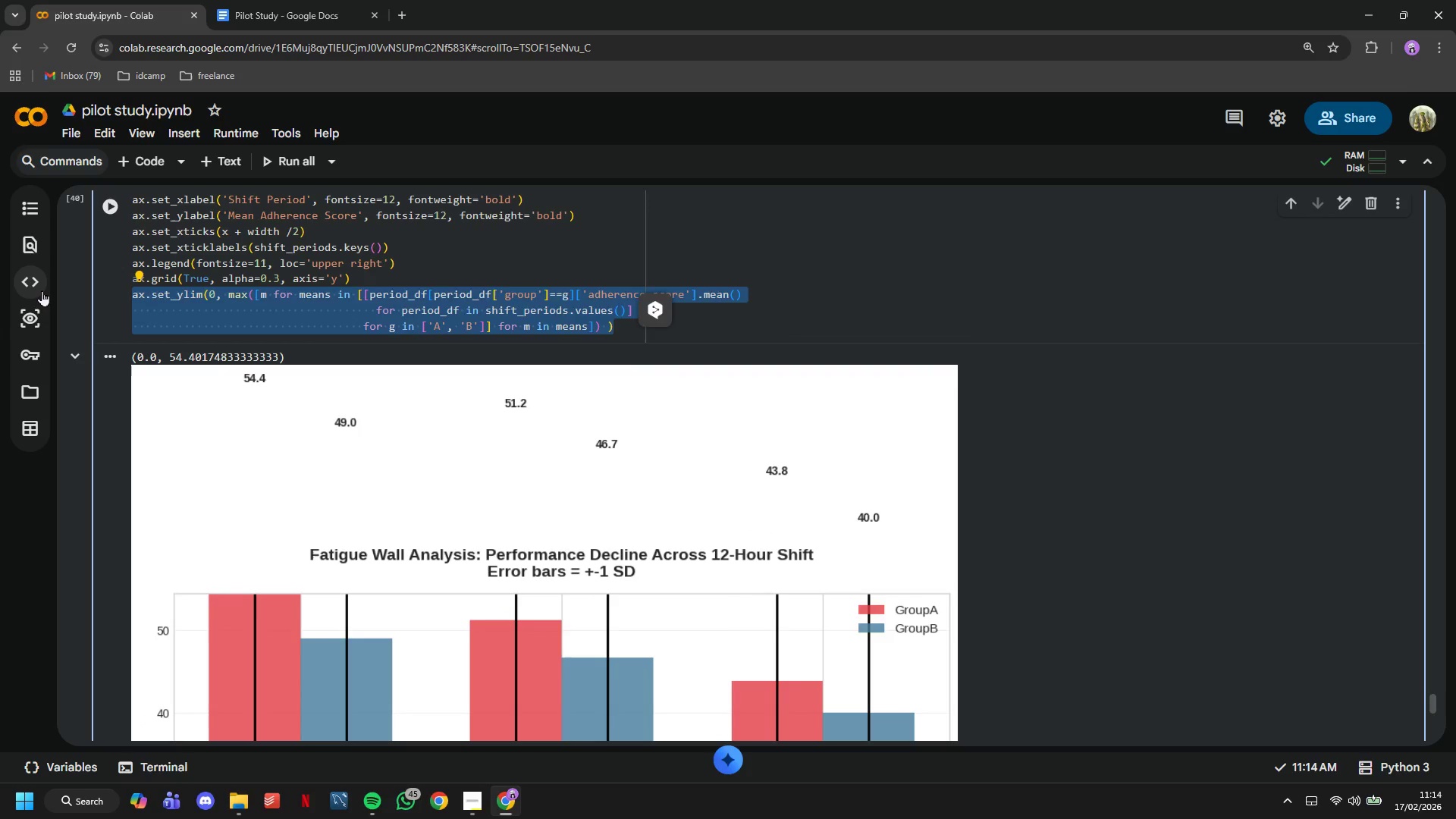 
key(Control+Slash)
 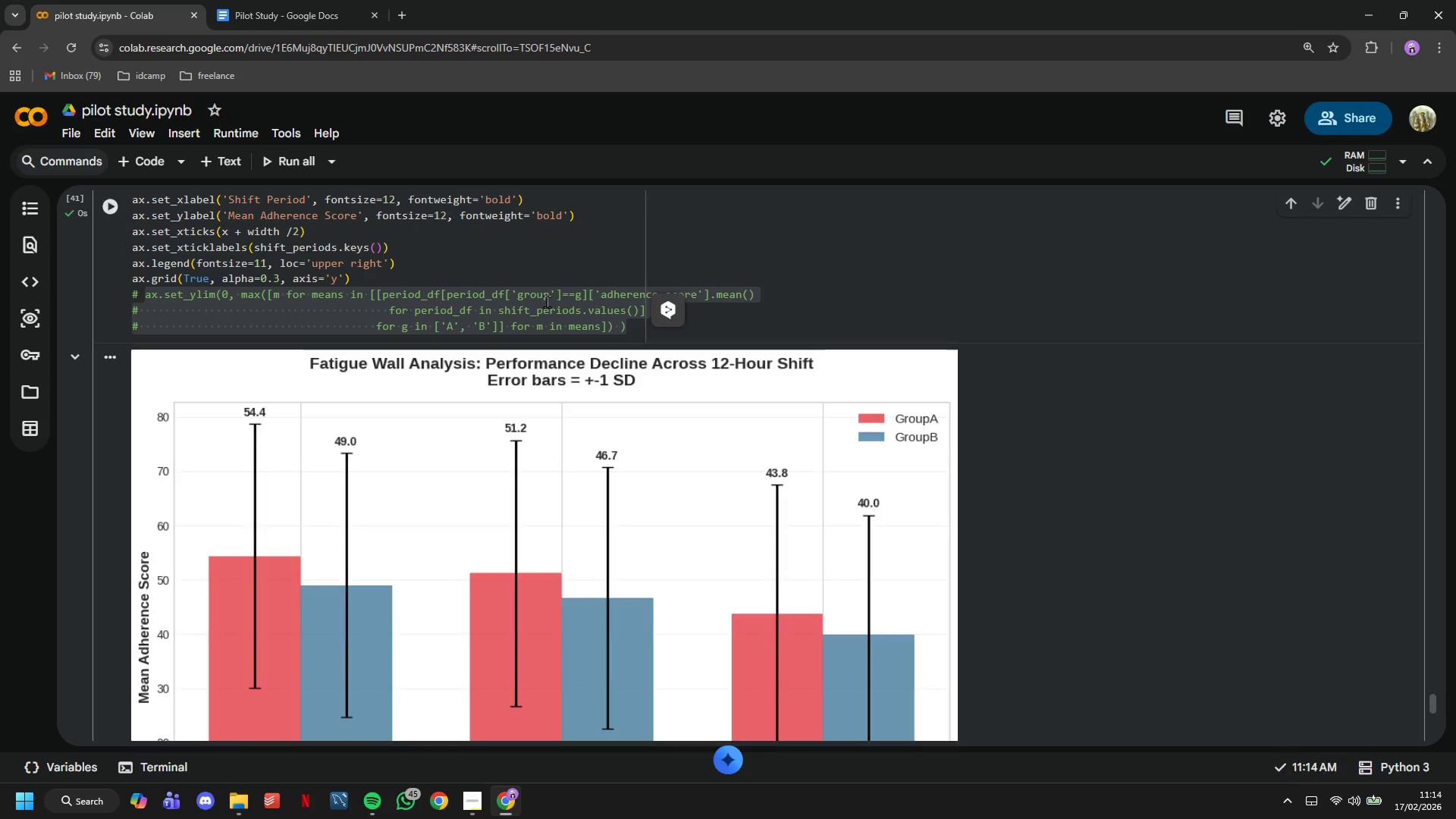 
scroll: coordinate [547, 301], scroll_direction: down, amount: 2.0
 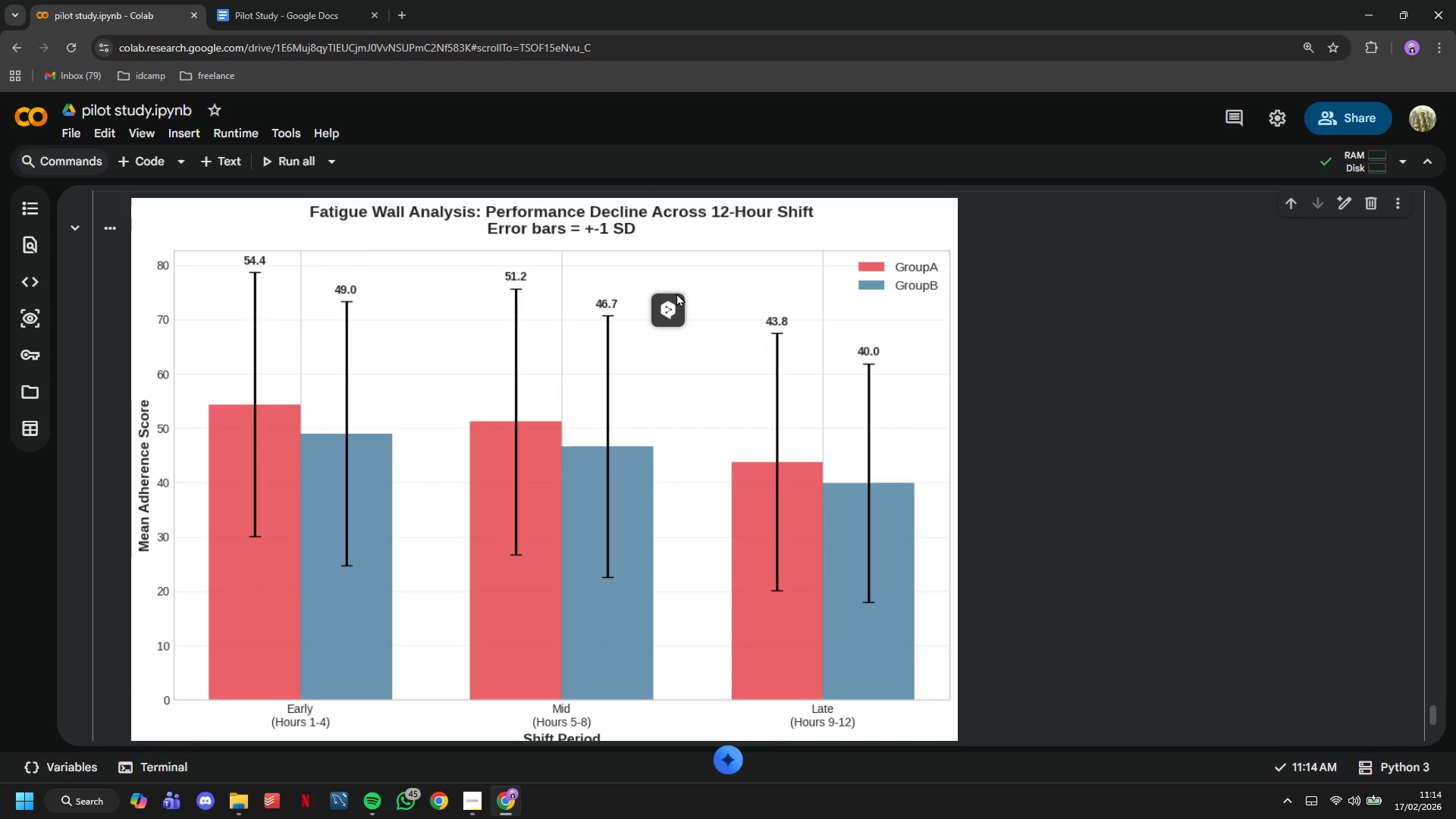 
scroll: coordinate [579, 255], scroll_direction: up, amount: 5.0
 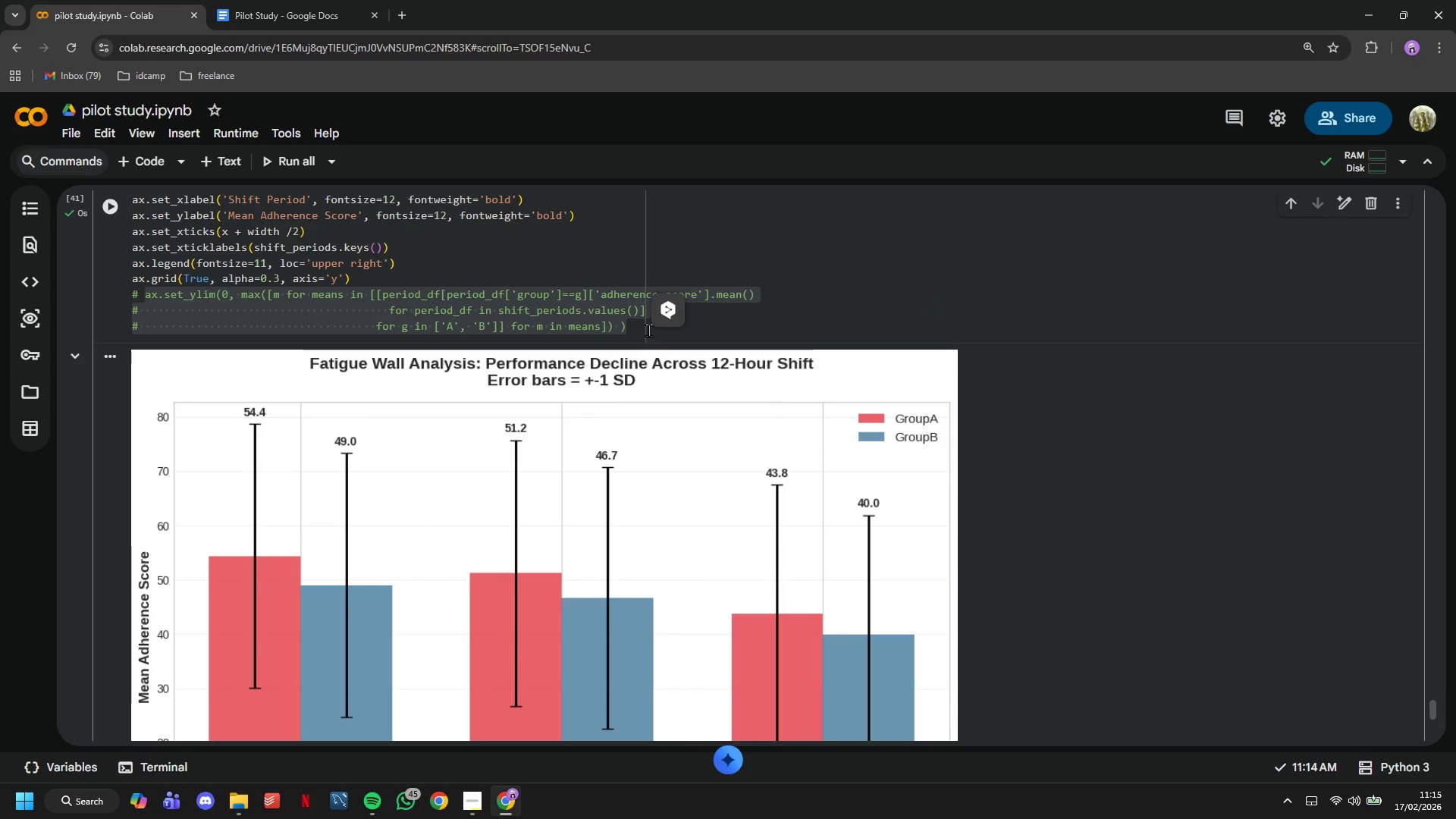 
left_click([650, 330])
 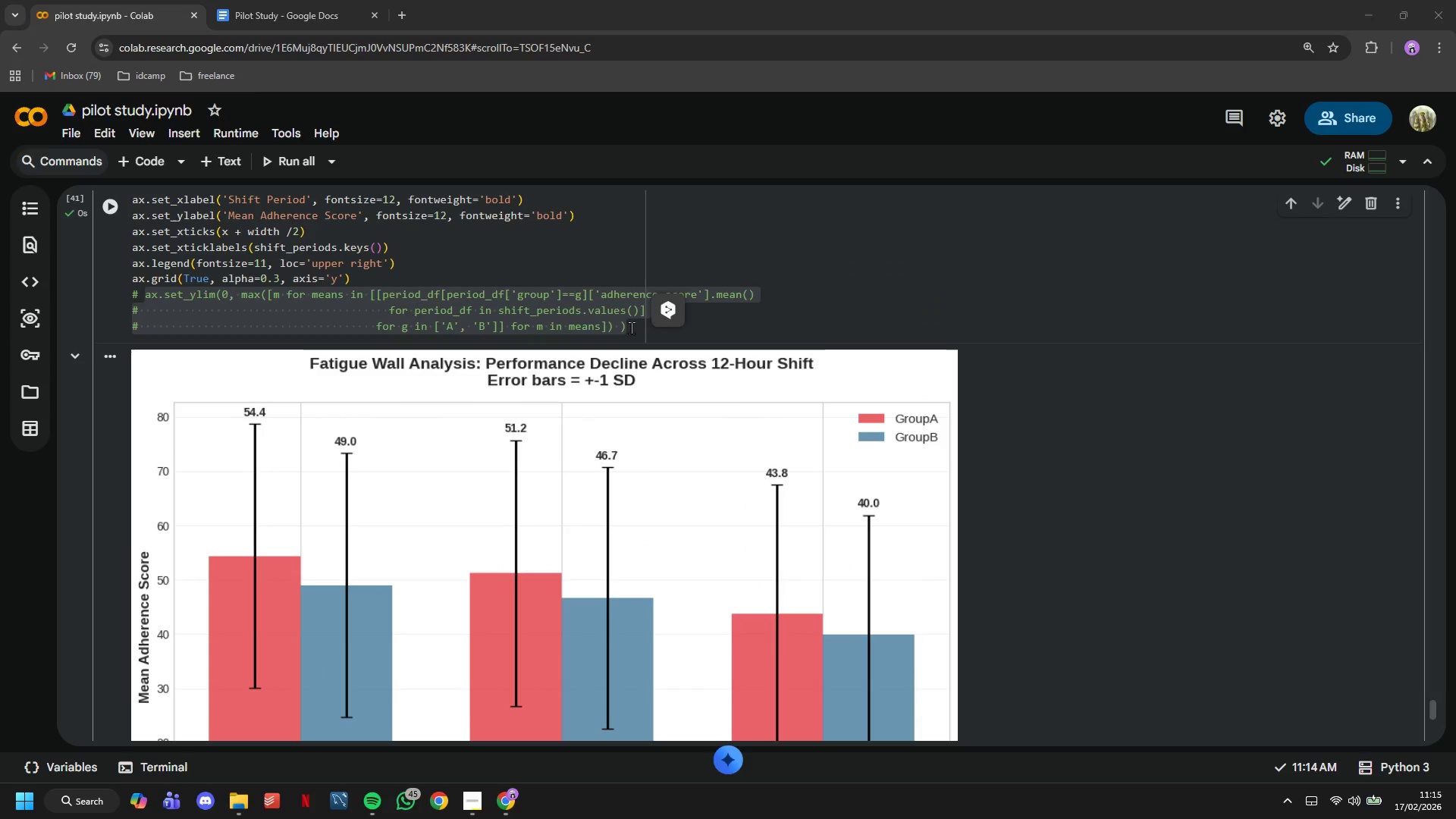 
left_click([631, 328])
 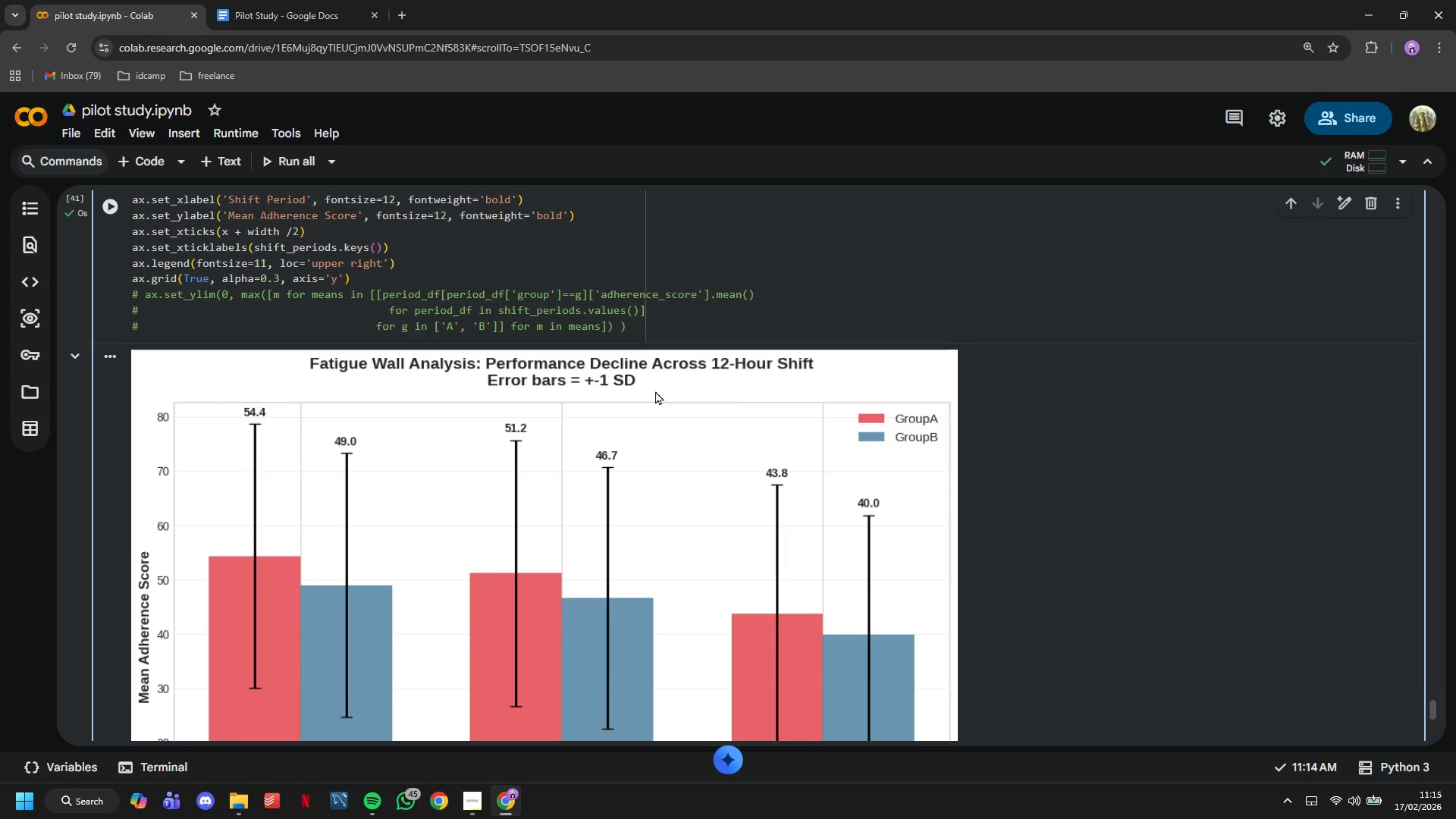 
key(Enter)
 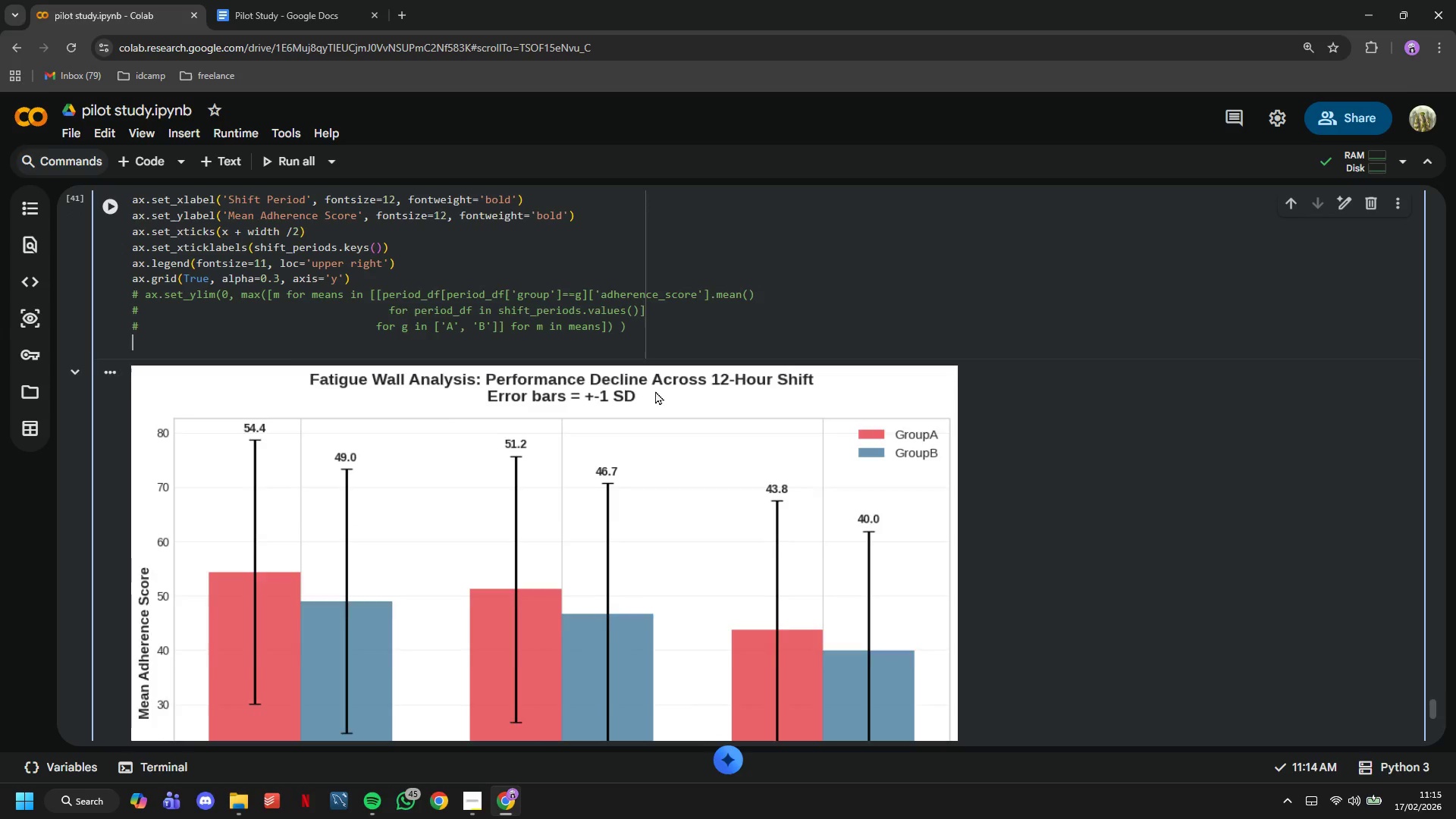 
key(Enter)
 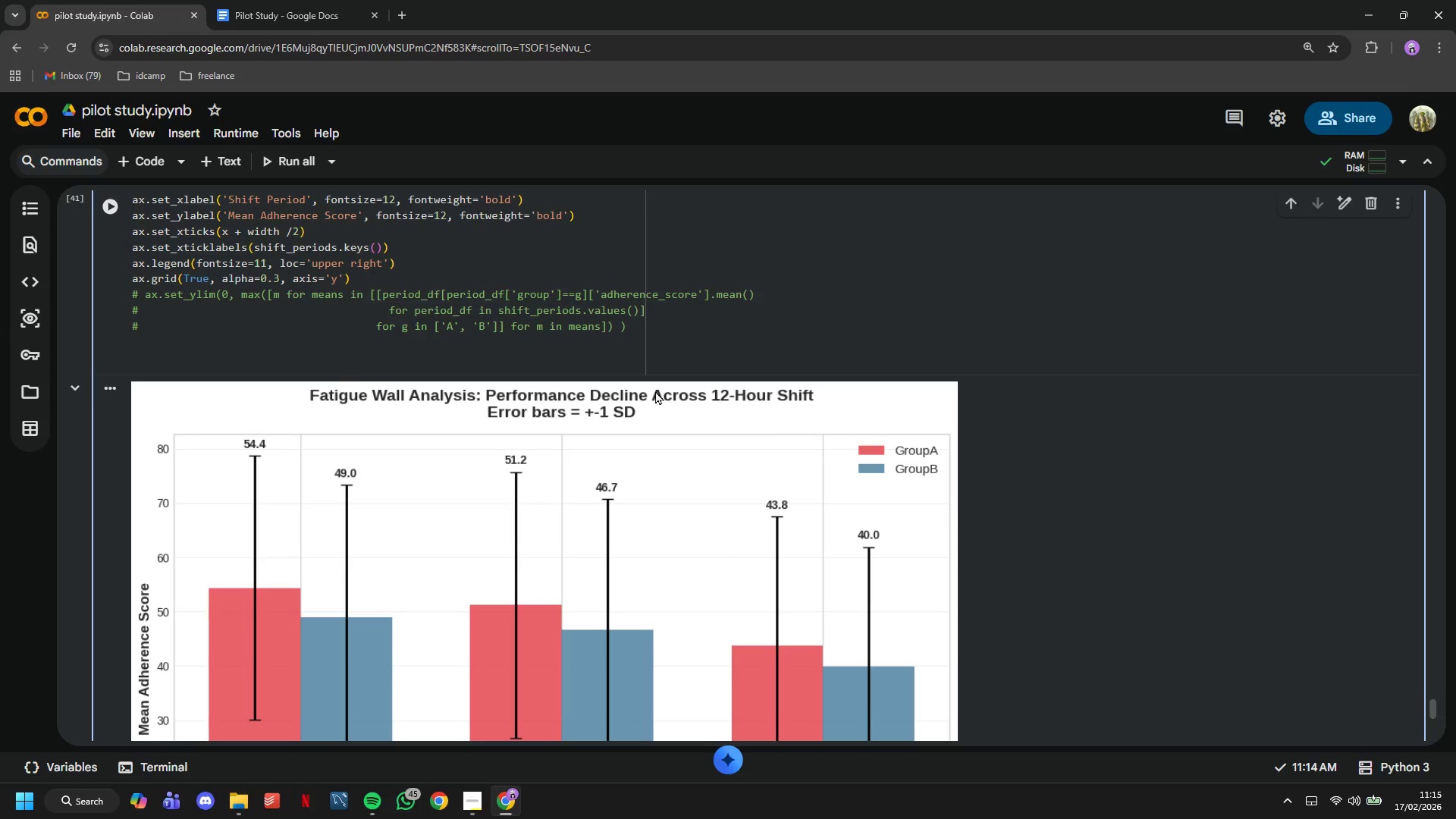 
type(plt.tight_layout()
 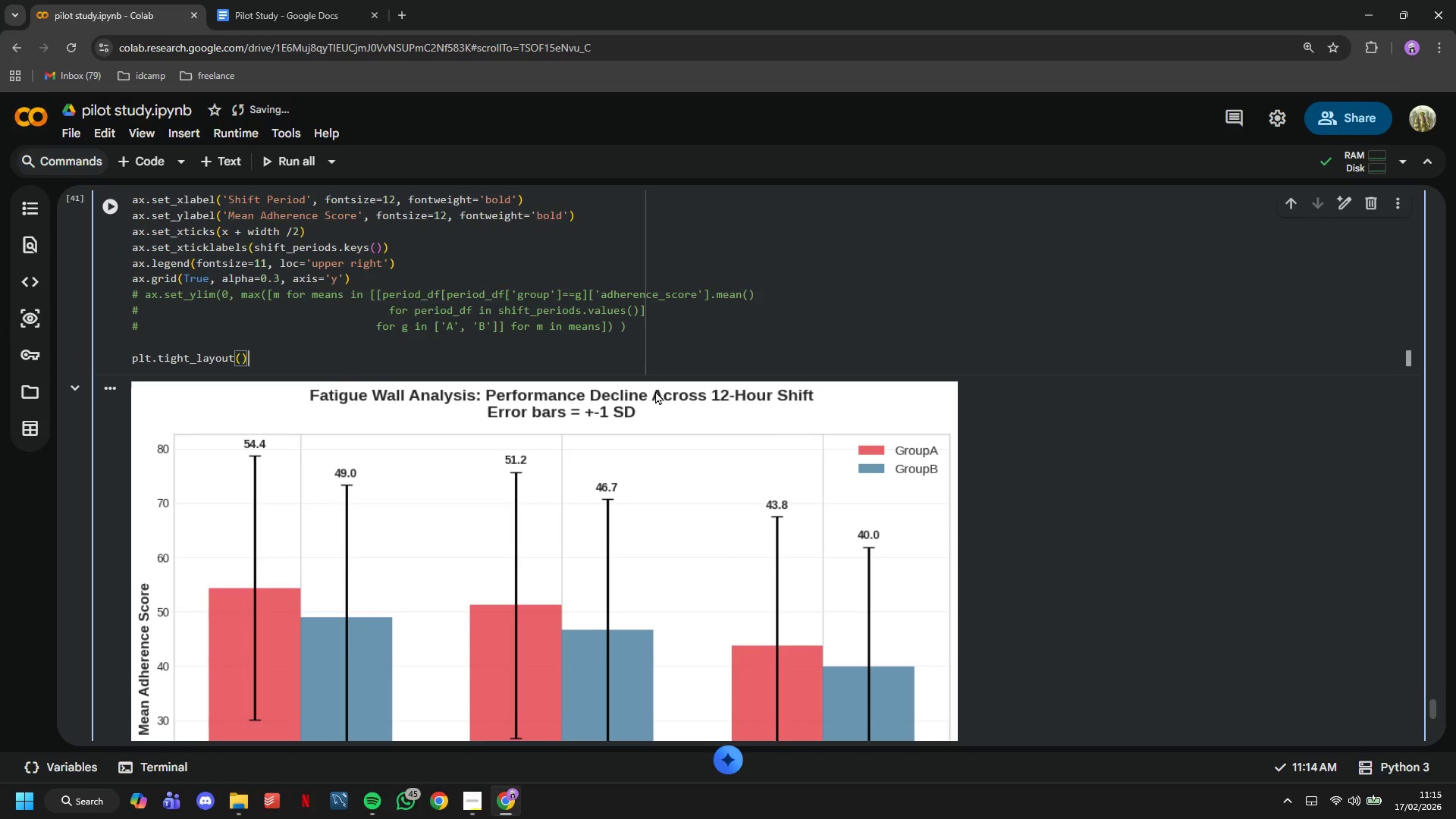 
 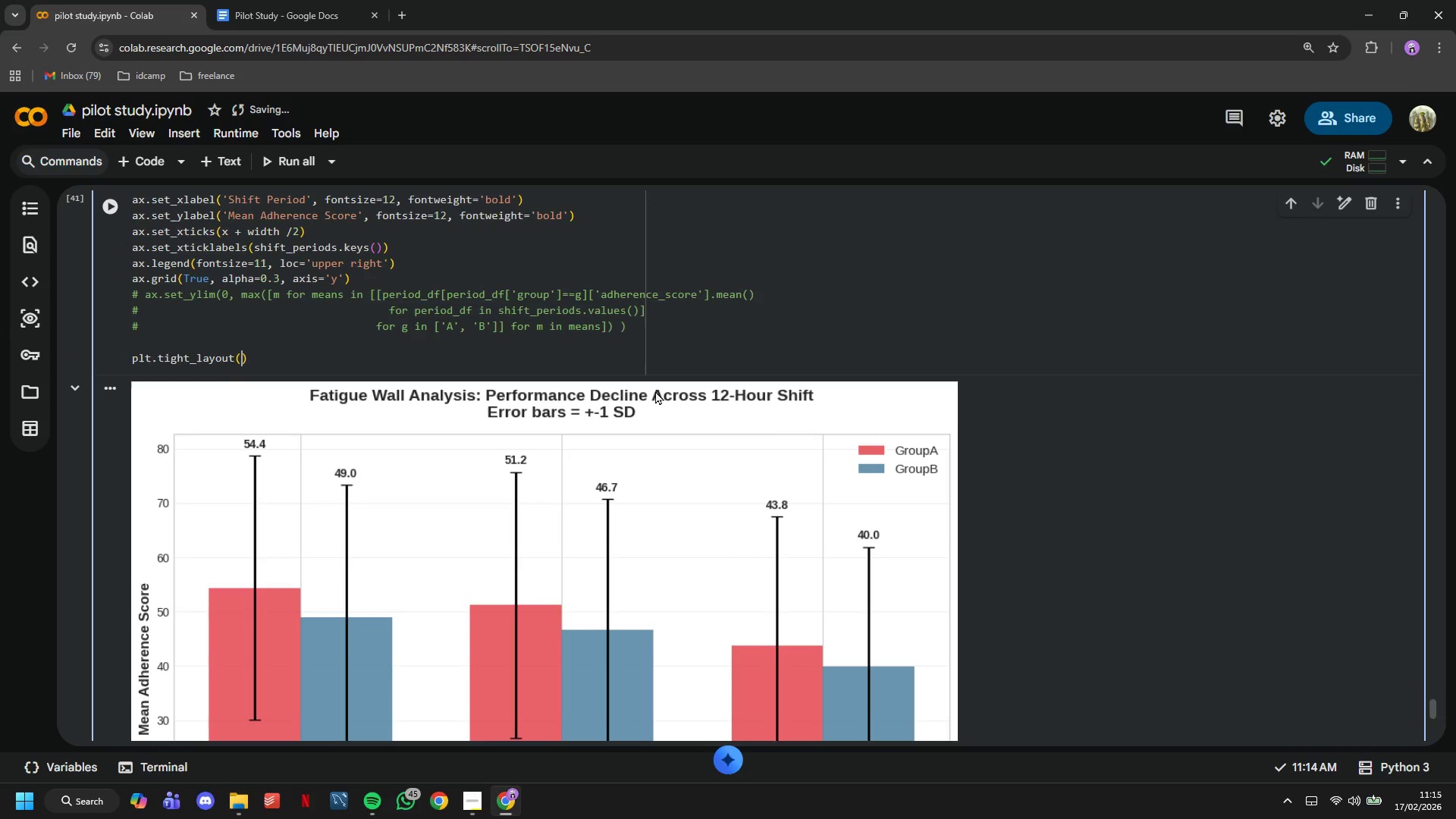 
key(ArrowRight)
 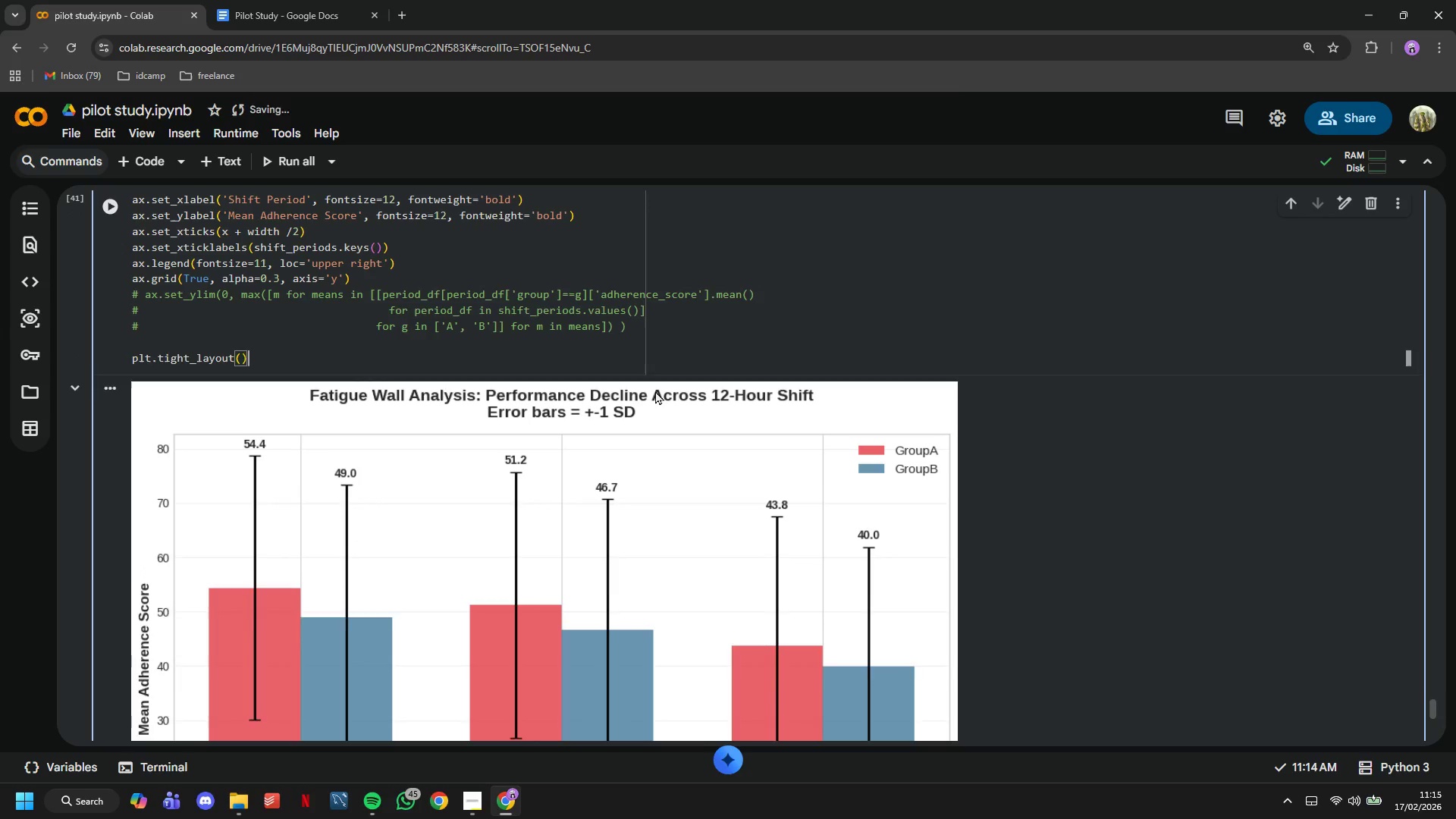 
key(Enter)
 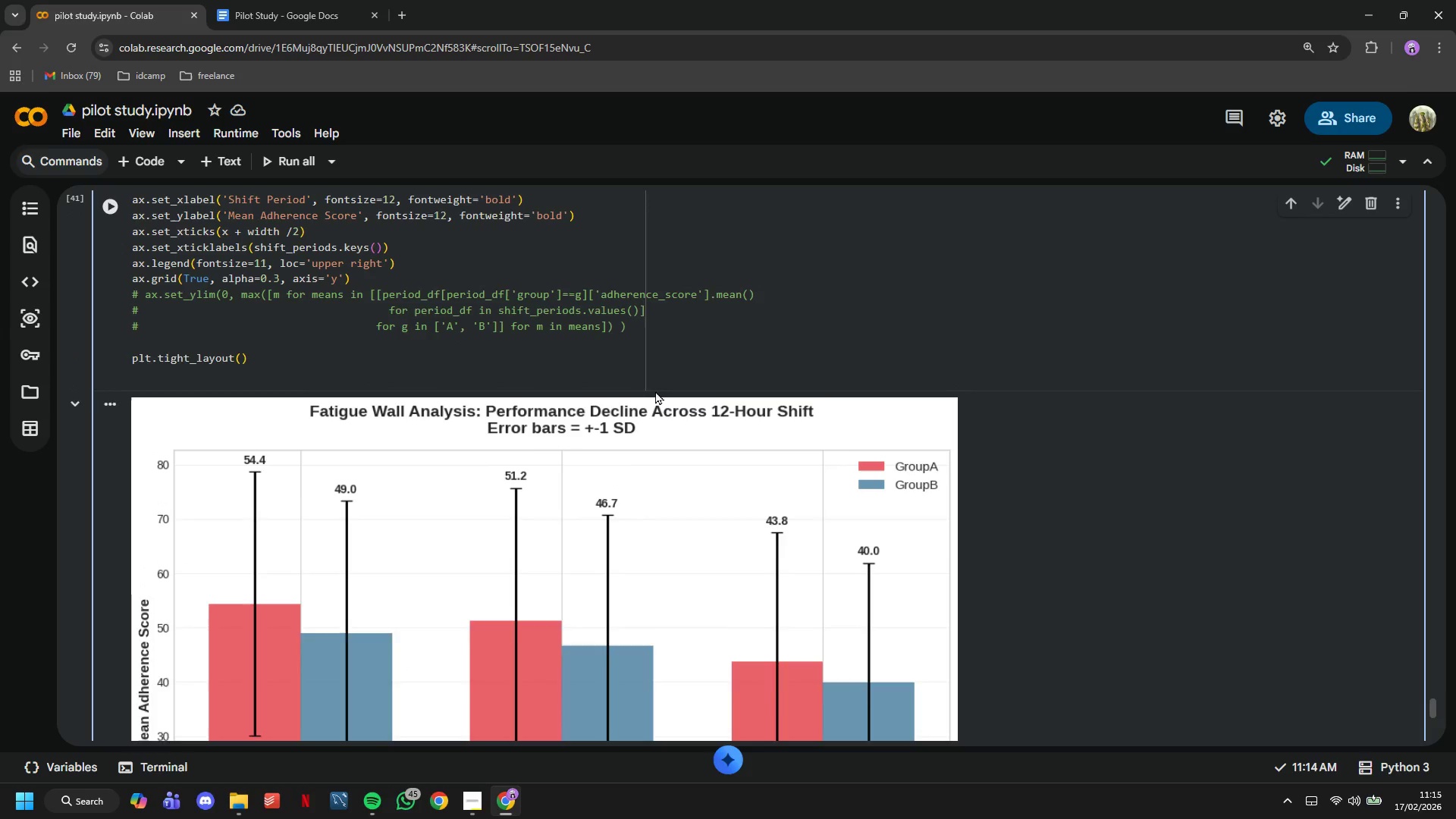 
type(plt.savefif(')
 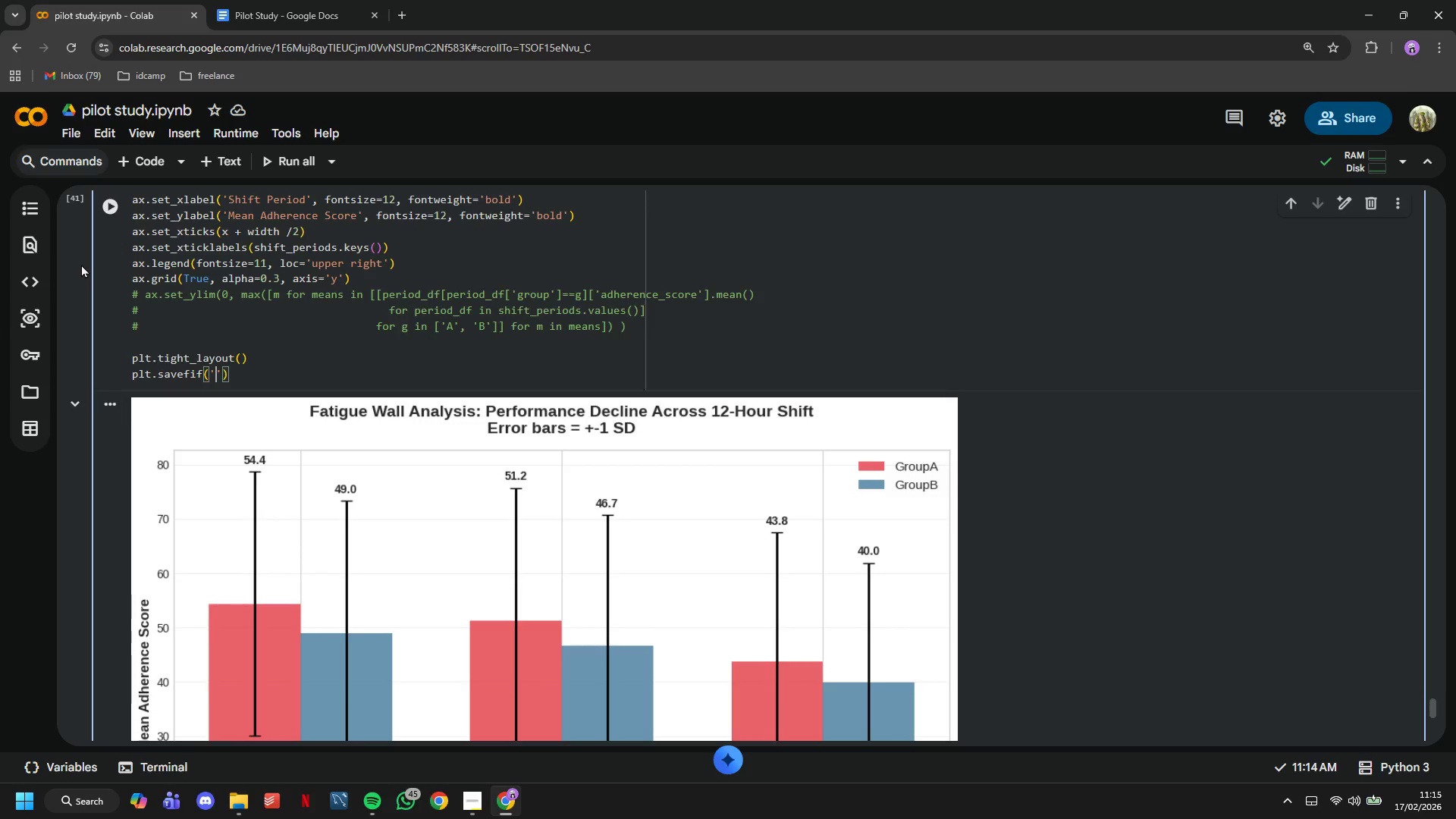 
wait(27.27)
 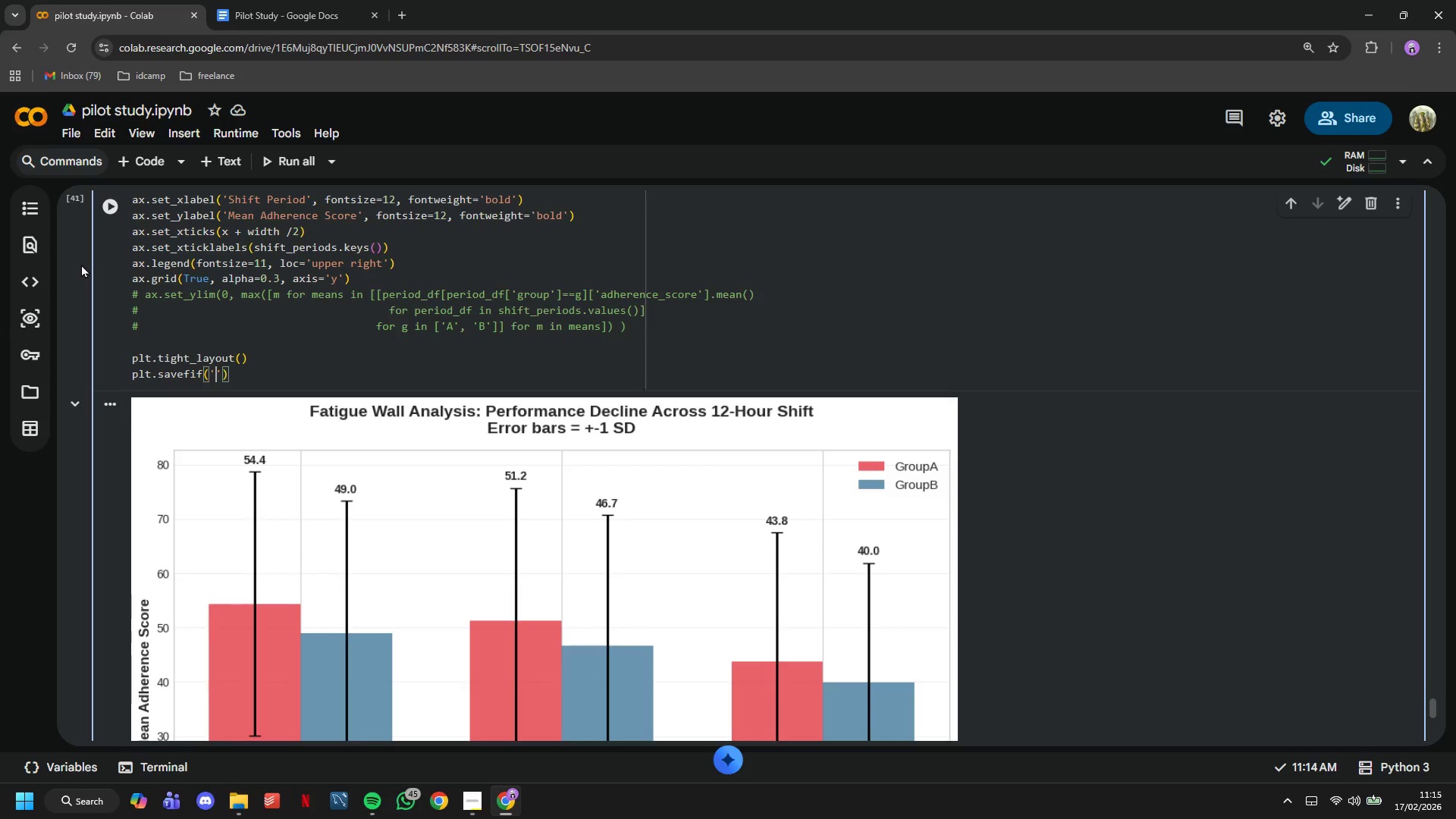 
key(ArrowLeft)
 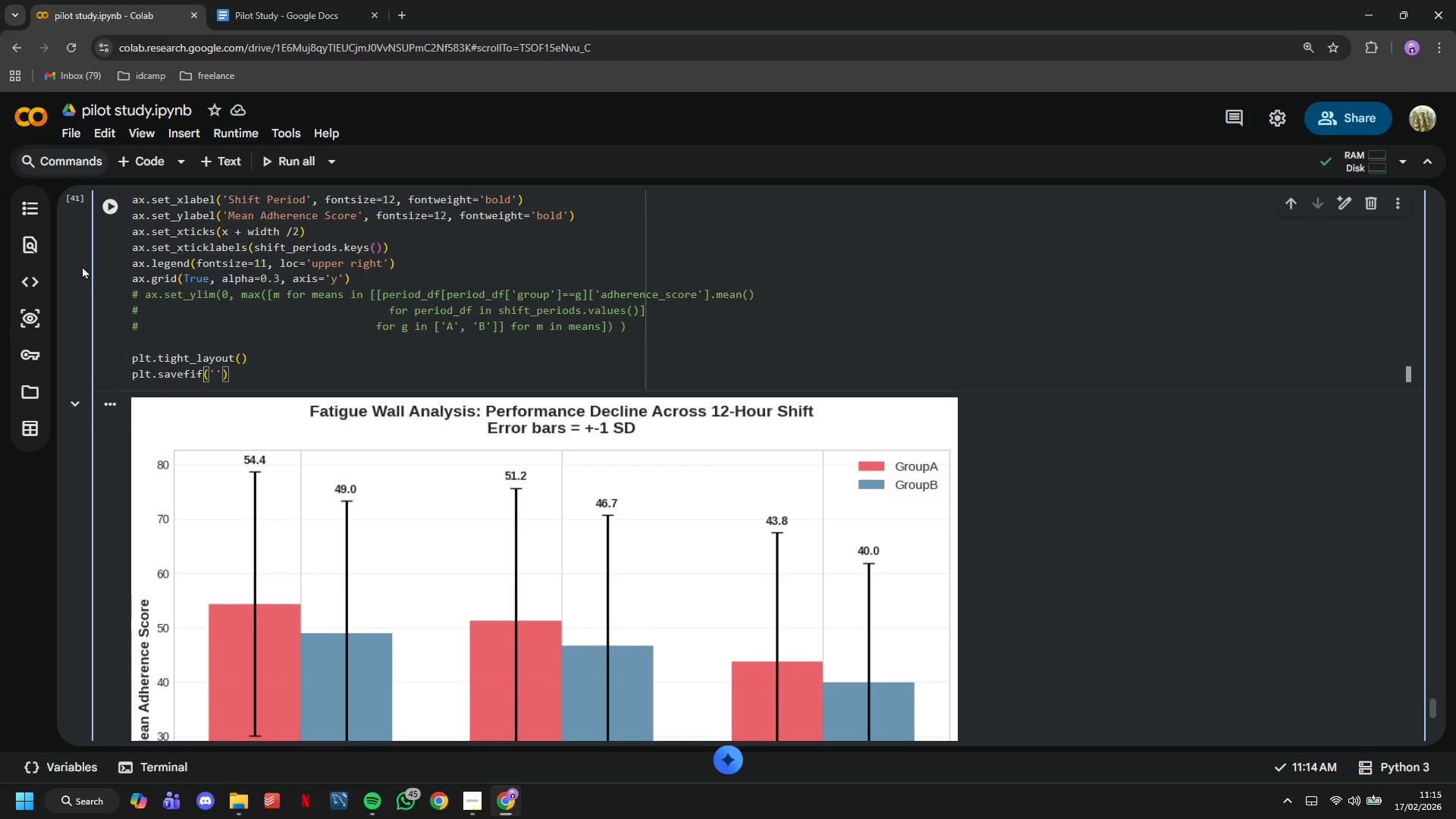 
key(ArrowLeft)
 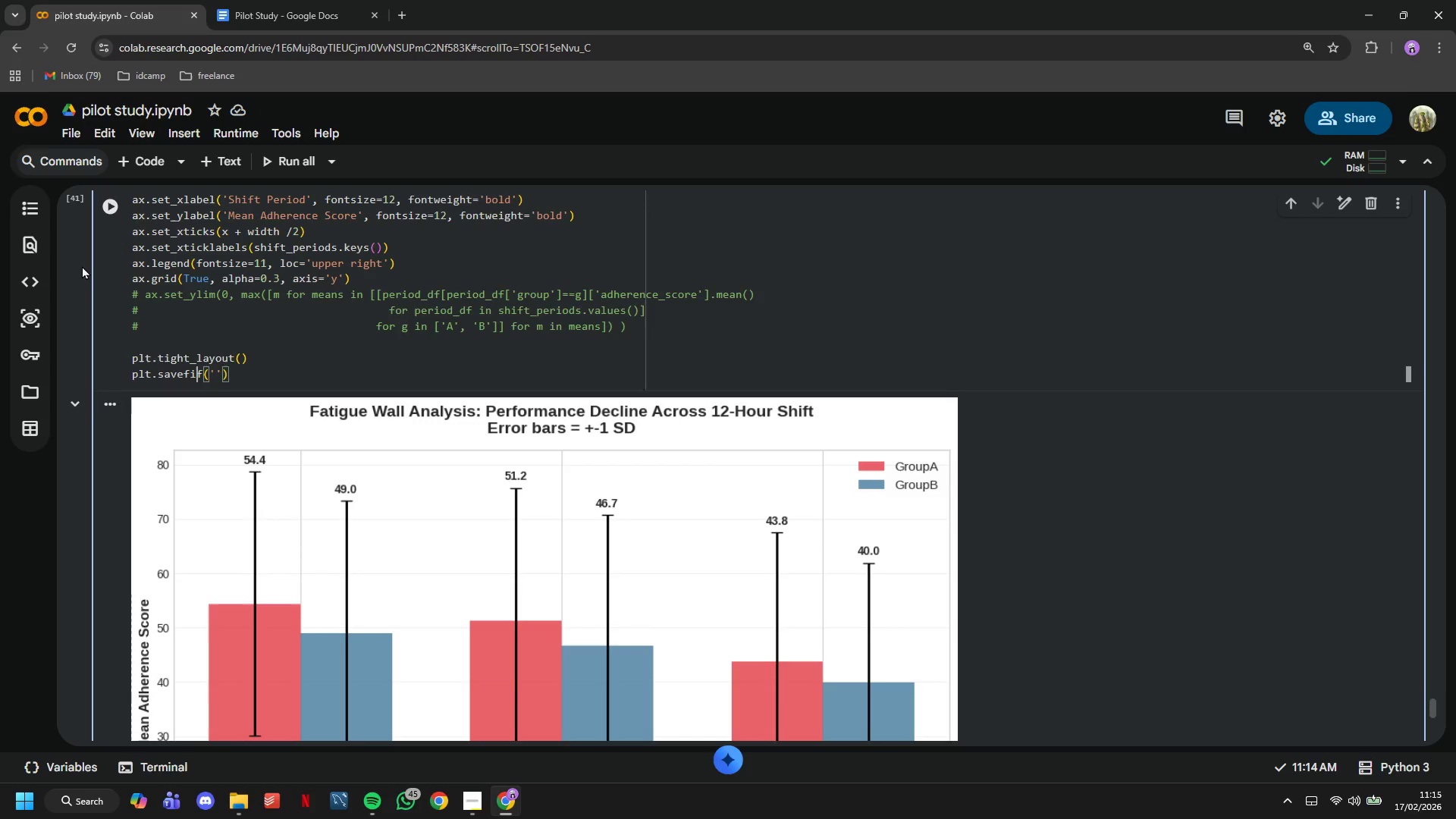 
key(ArrowLeft)
 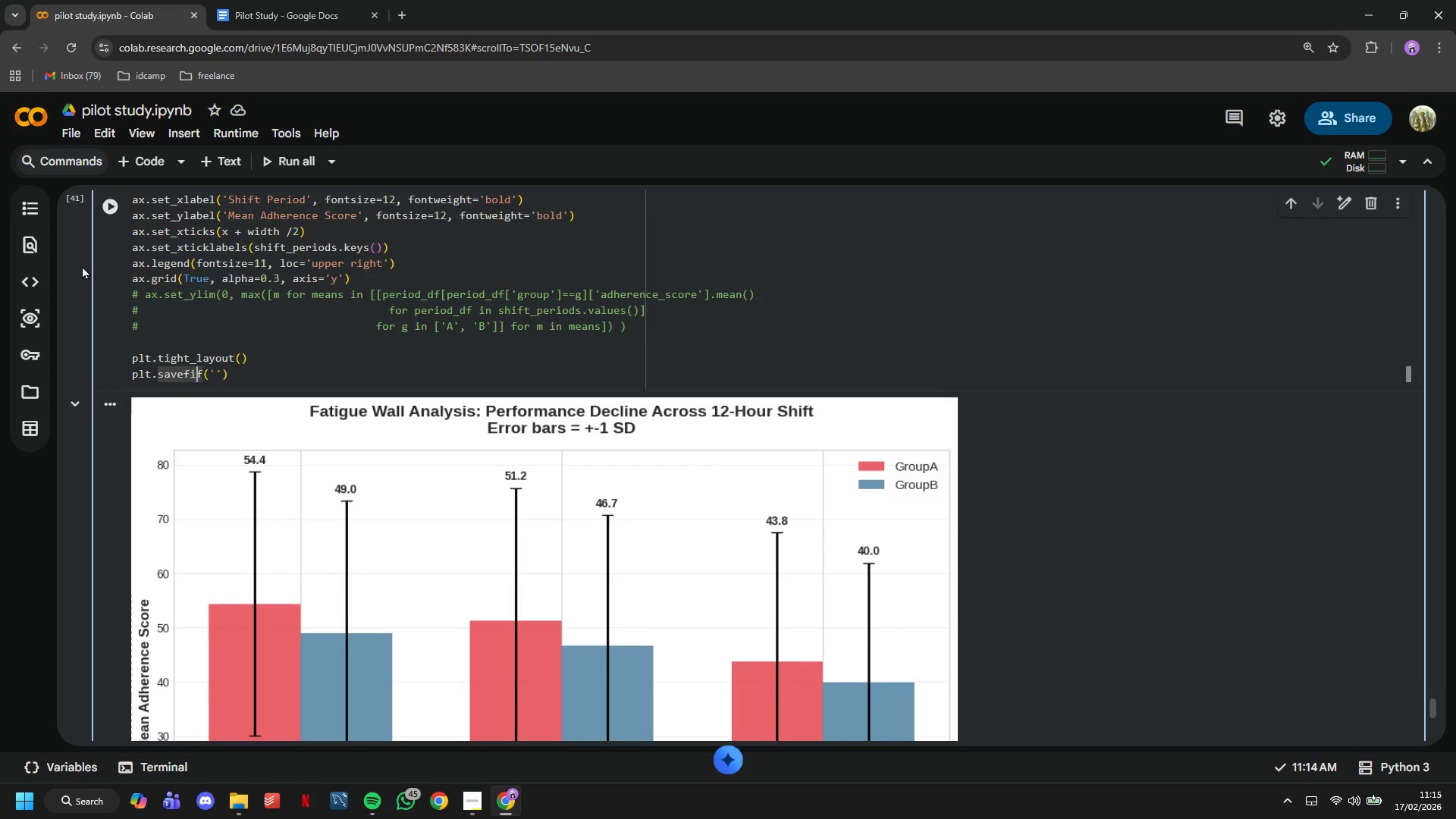 
key(ArrowRight)
 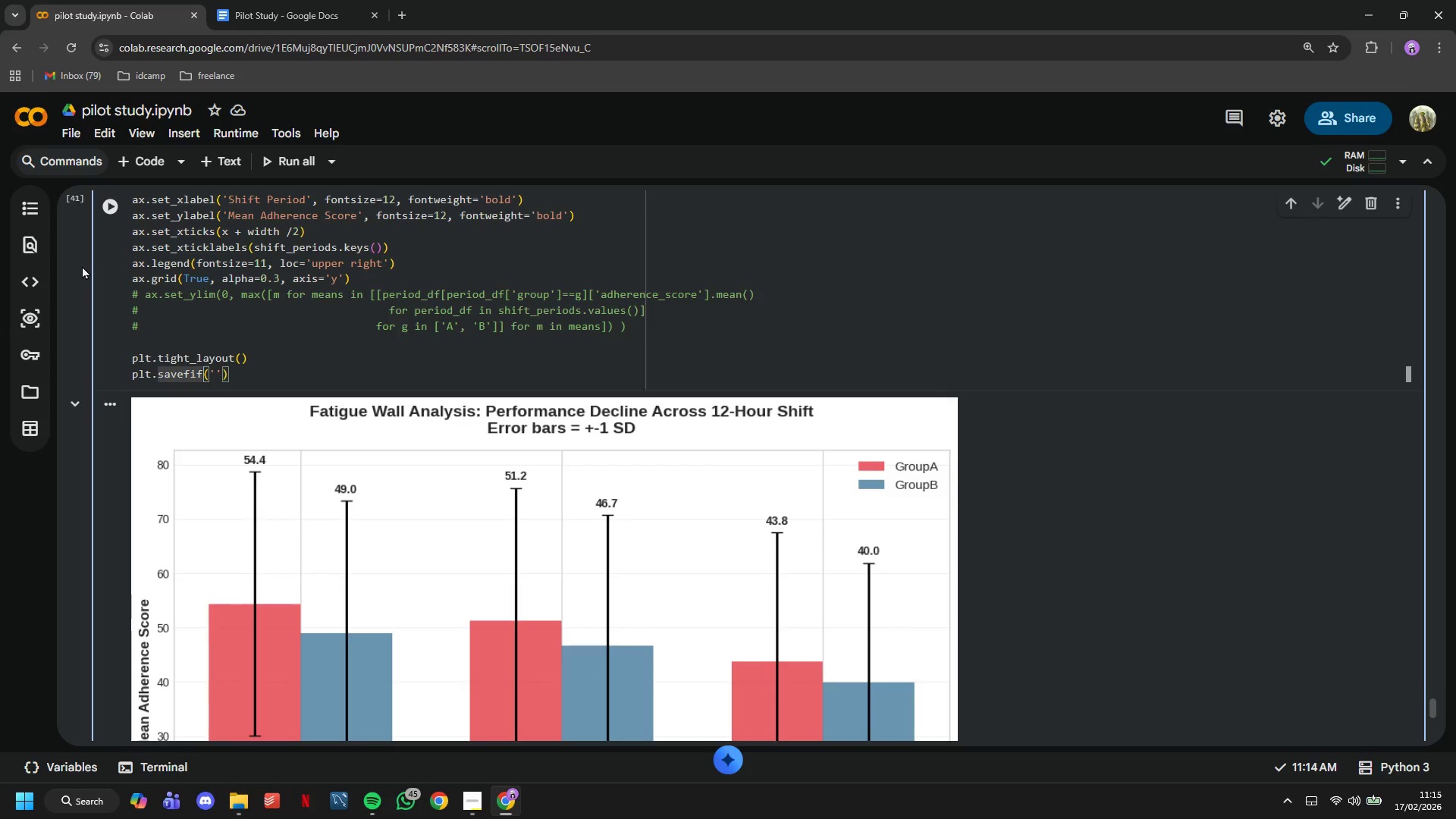 
key(Backspace)
 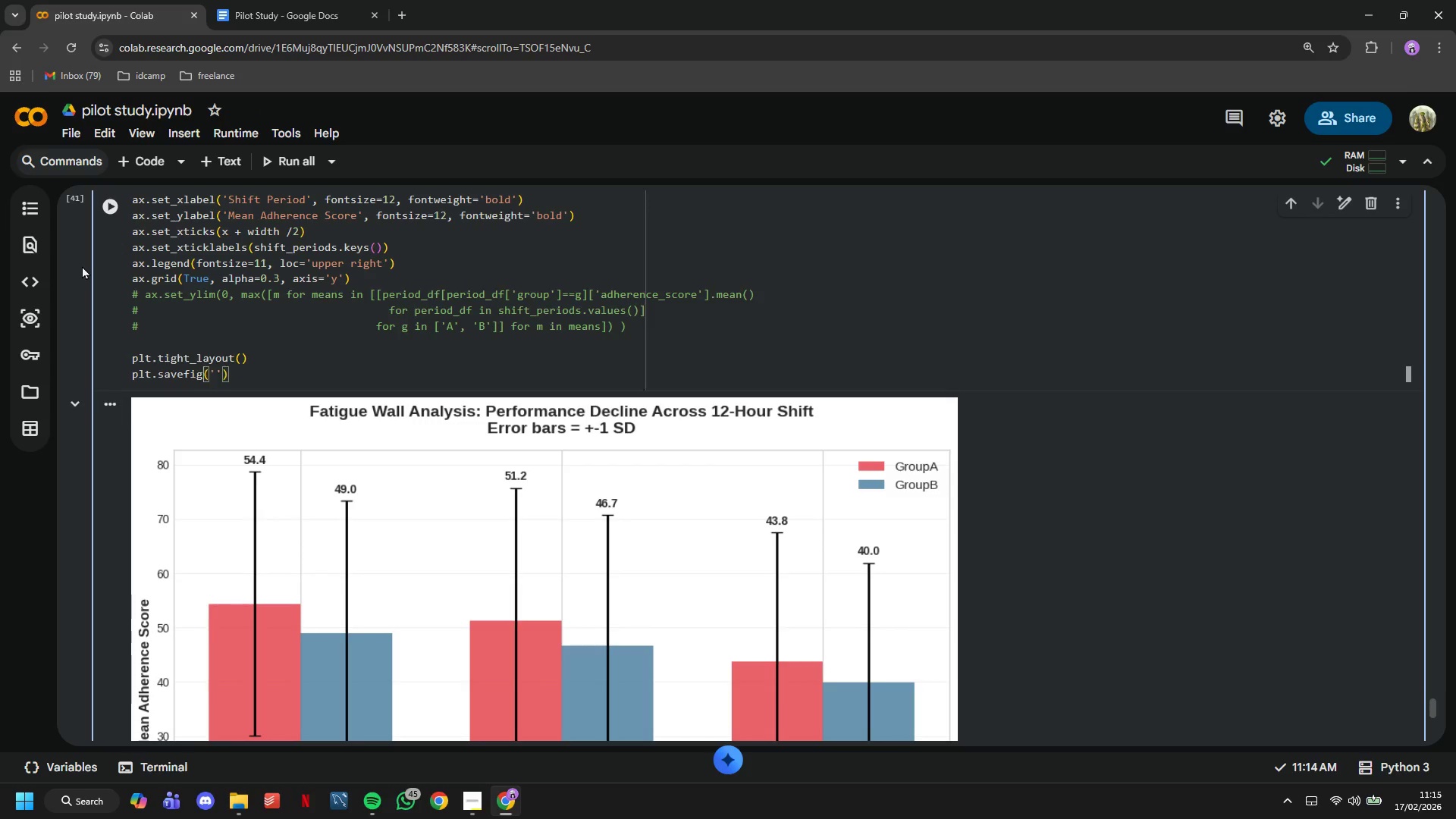 
key(G)
 